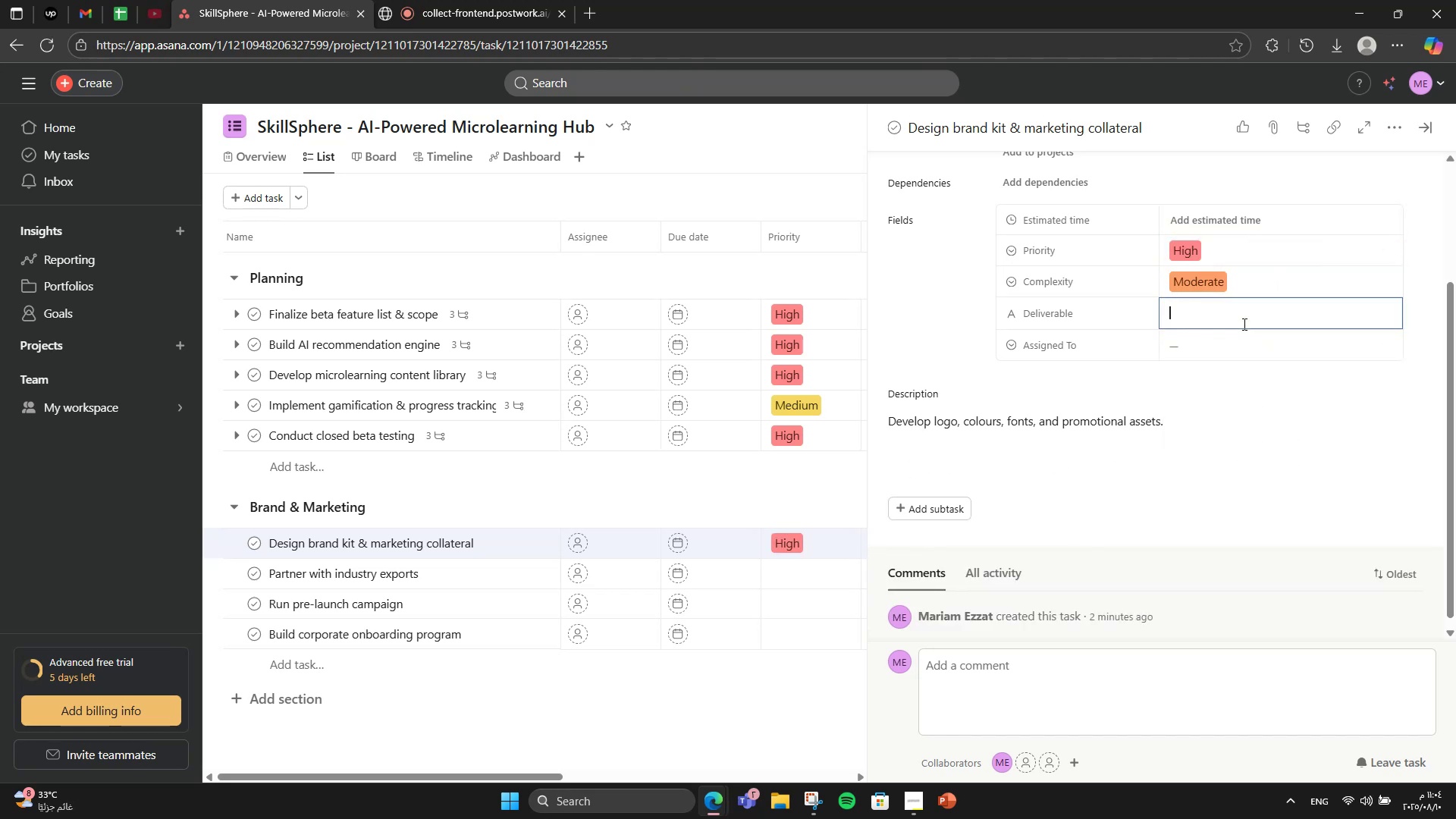 
type(Brand Kit PDF )
 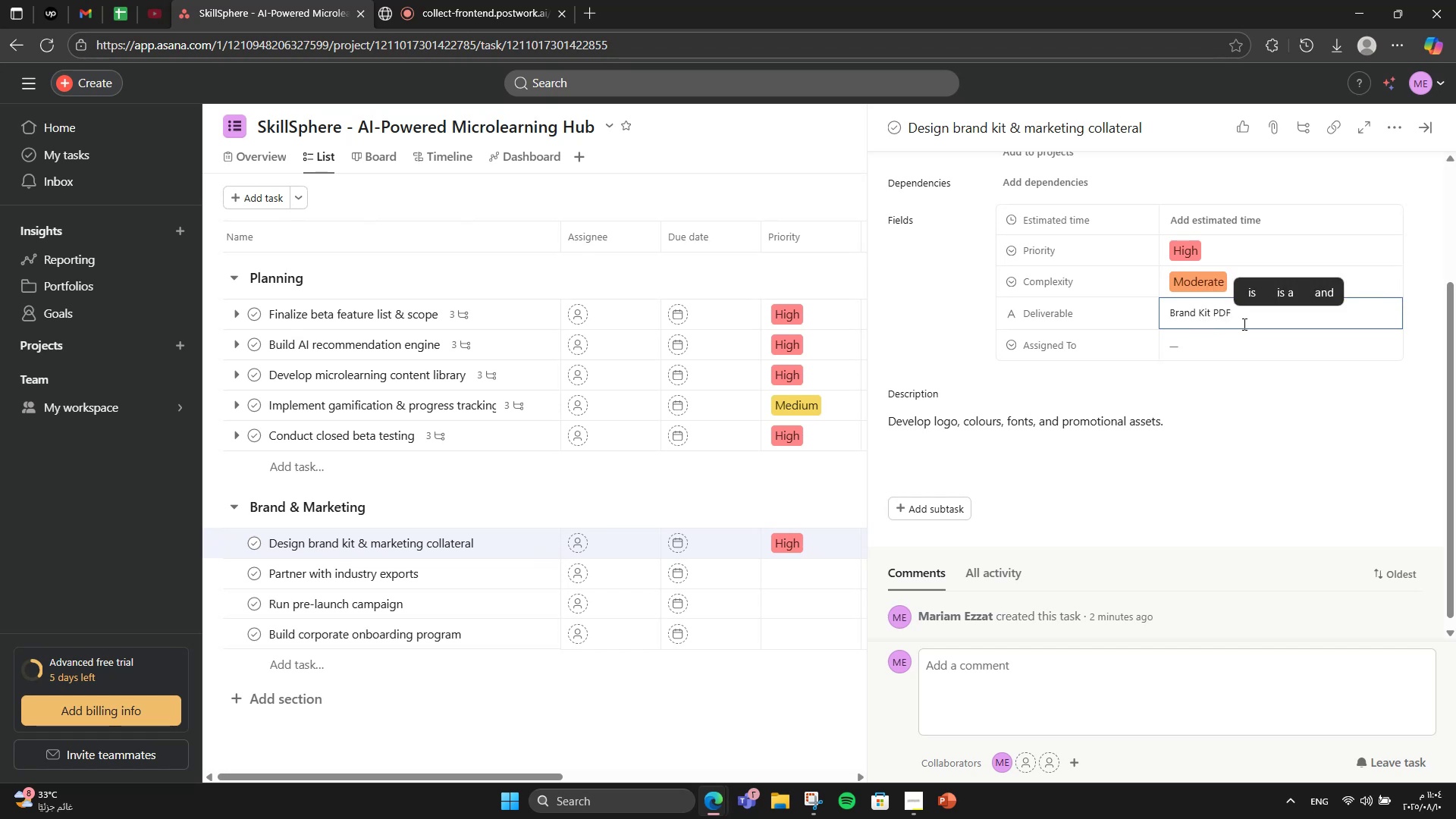 
key(NumLock)
 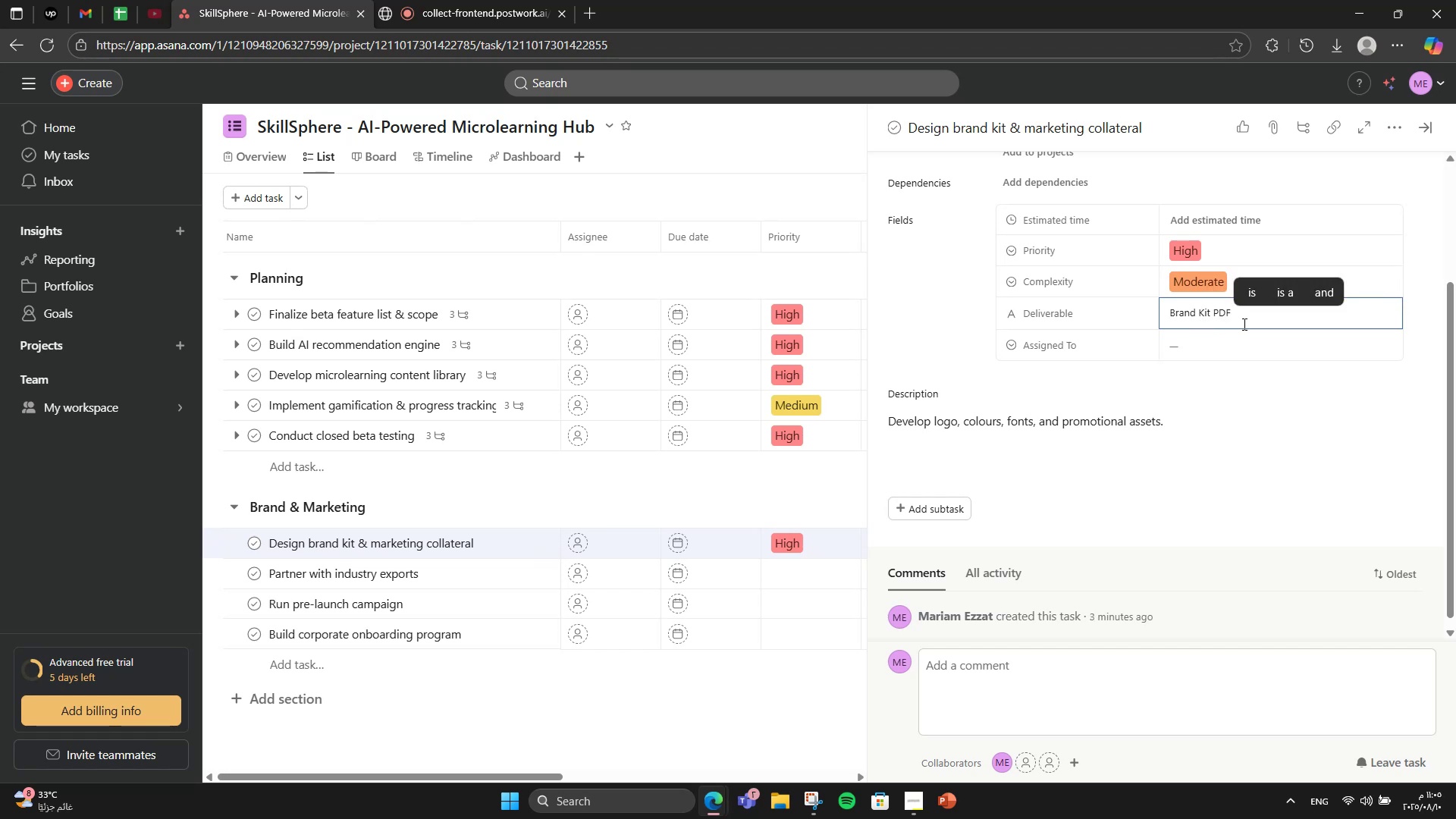 
key(Backspace)
 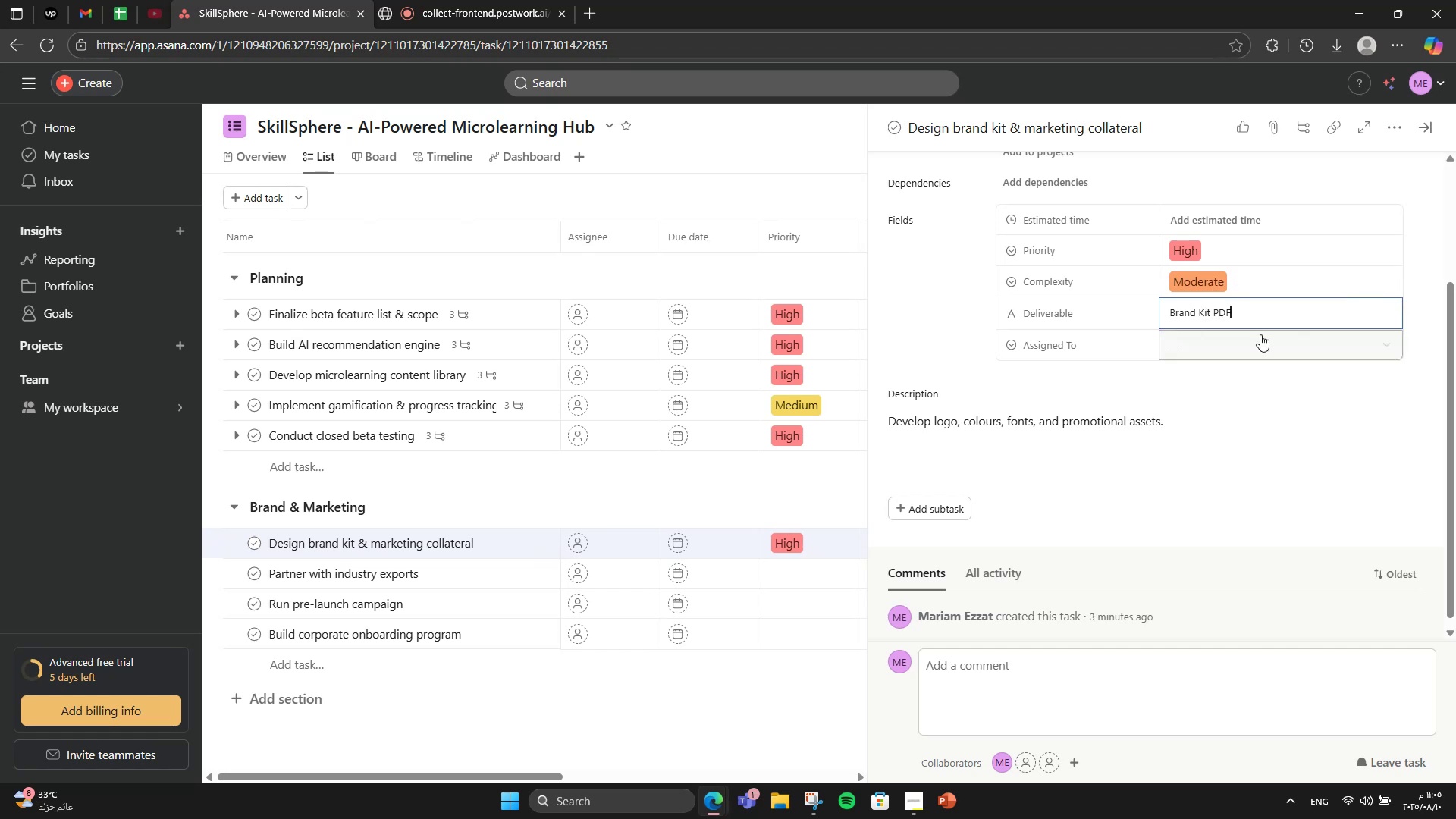 
left_click([1263, 335])
 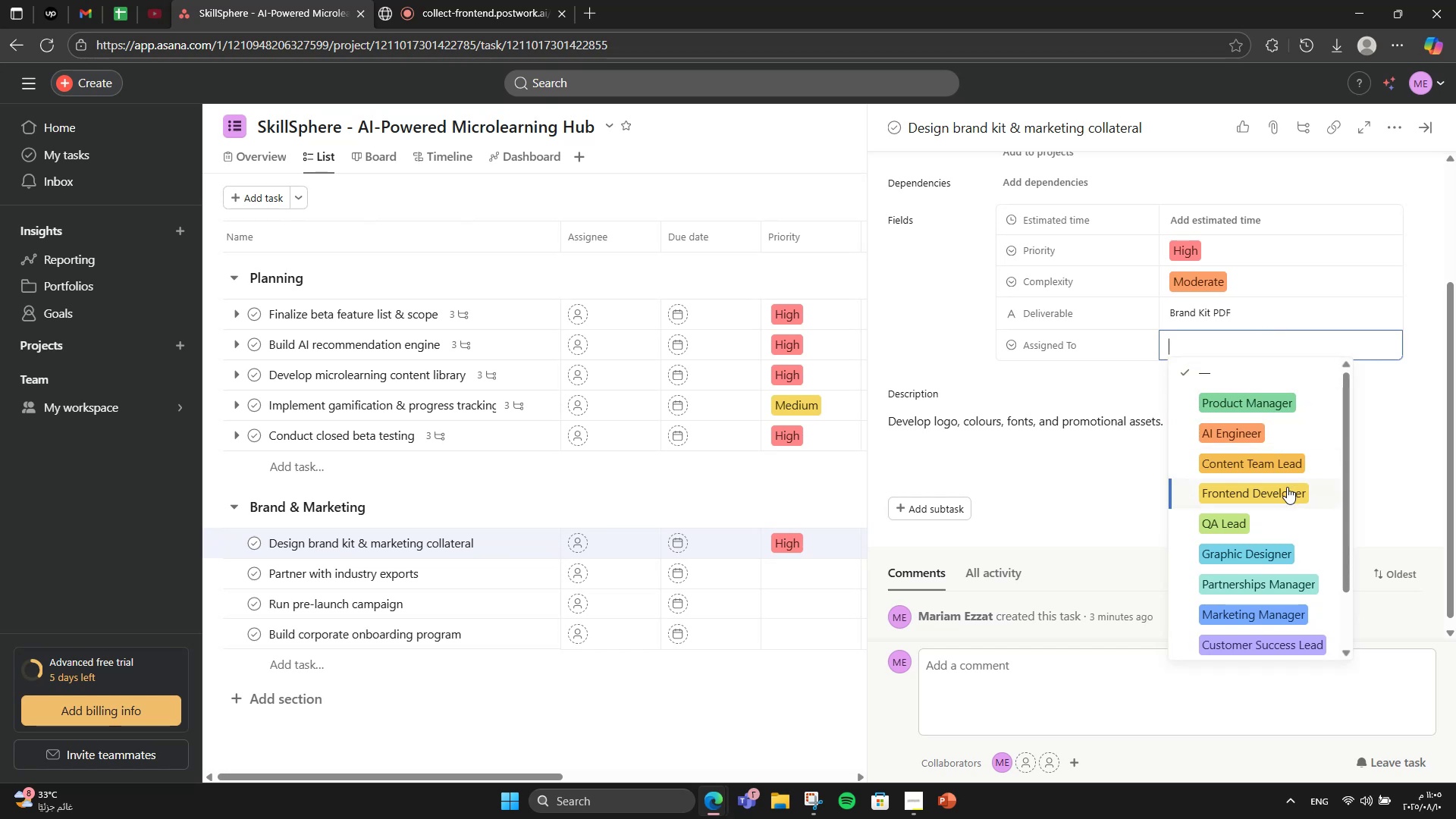 
left_click([1267, 541])
 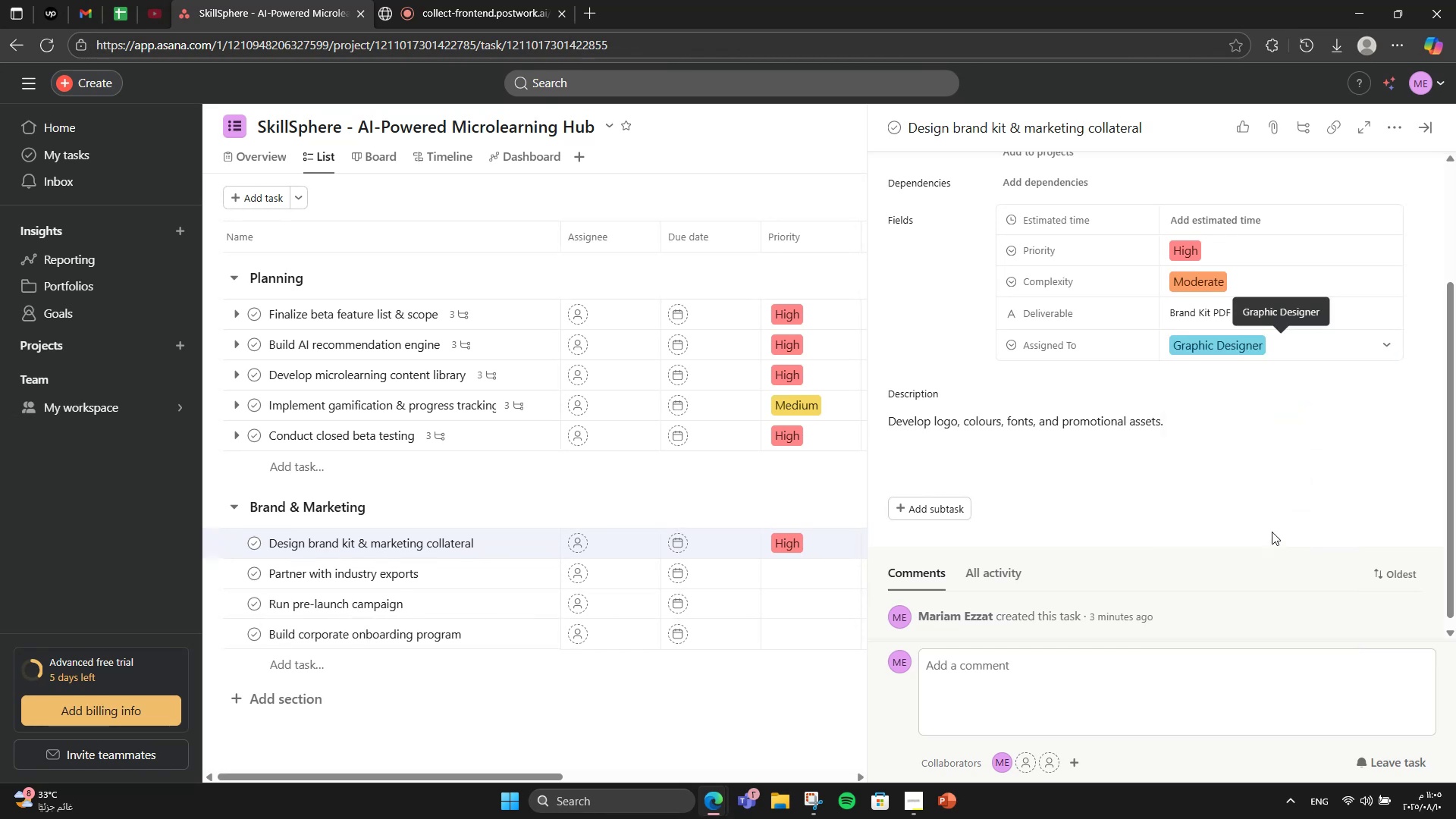 
left_click([1284, 494])
 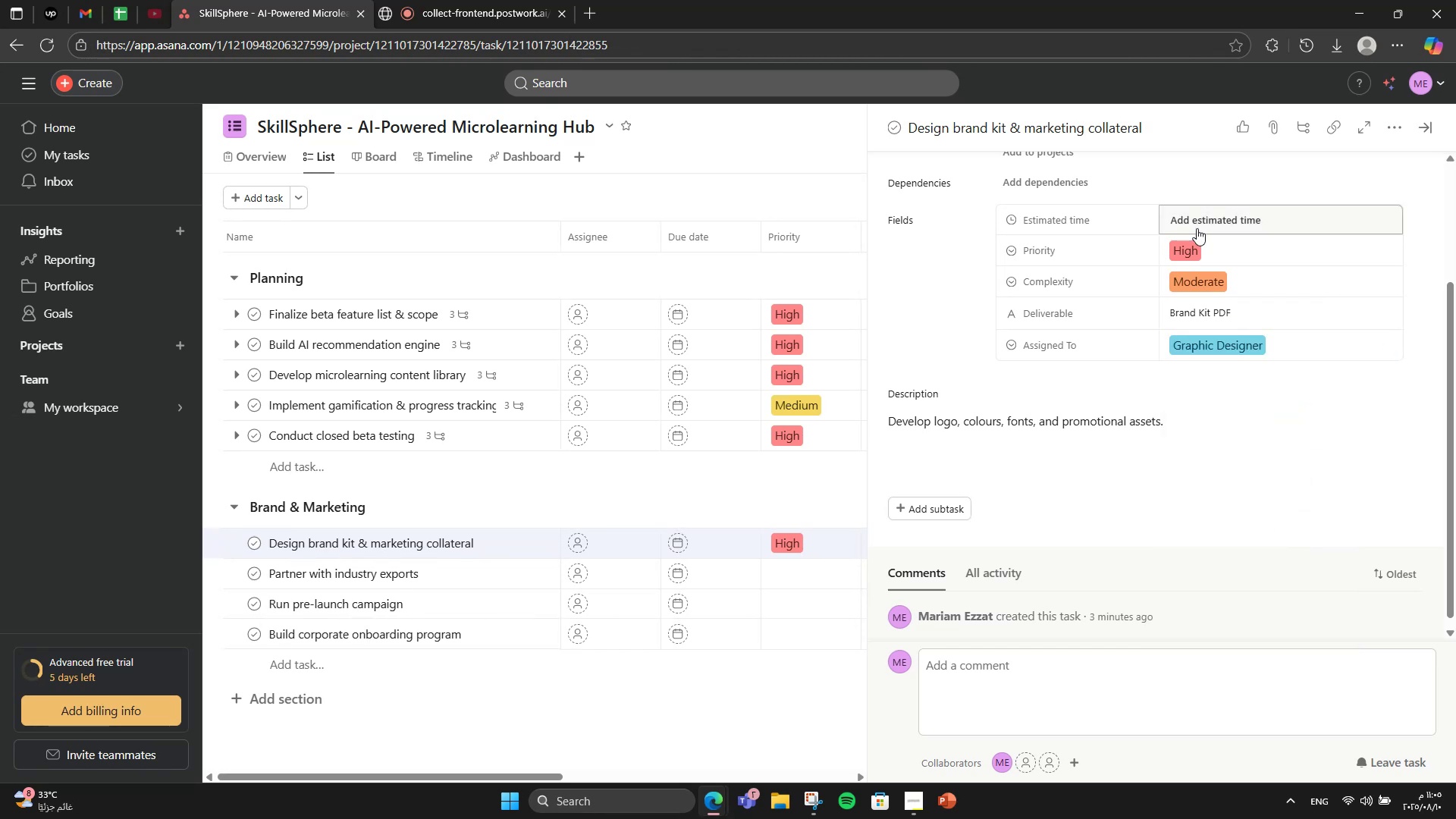 
left_click([1197, 229])
 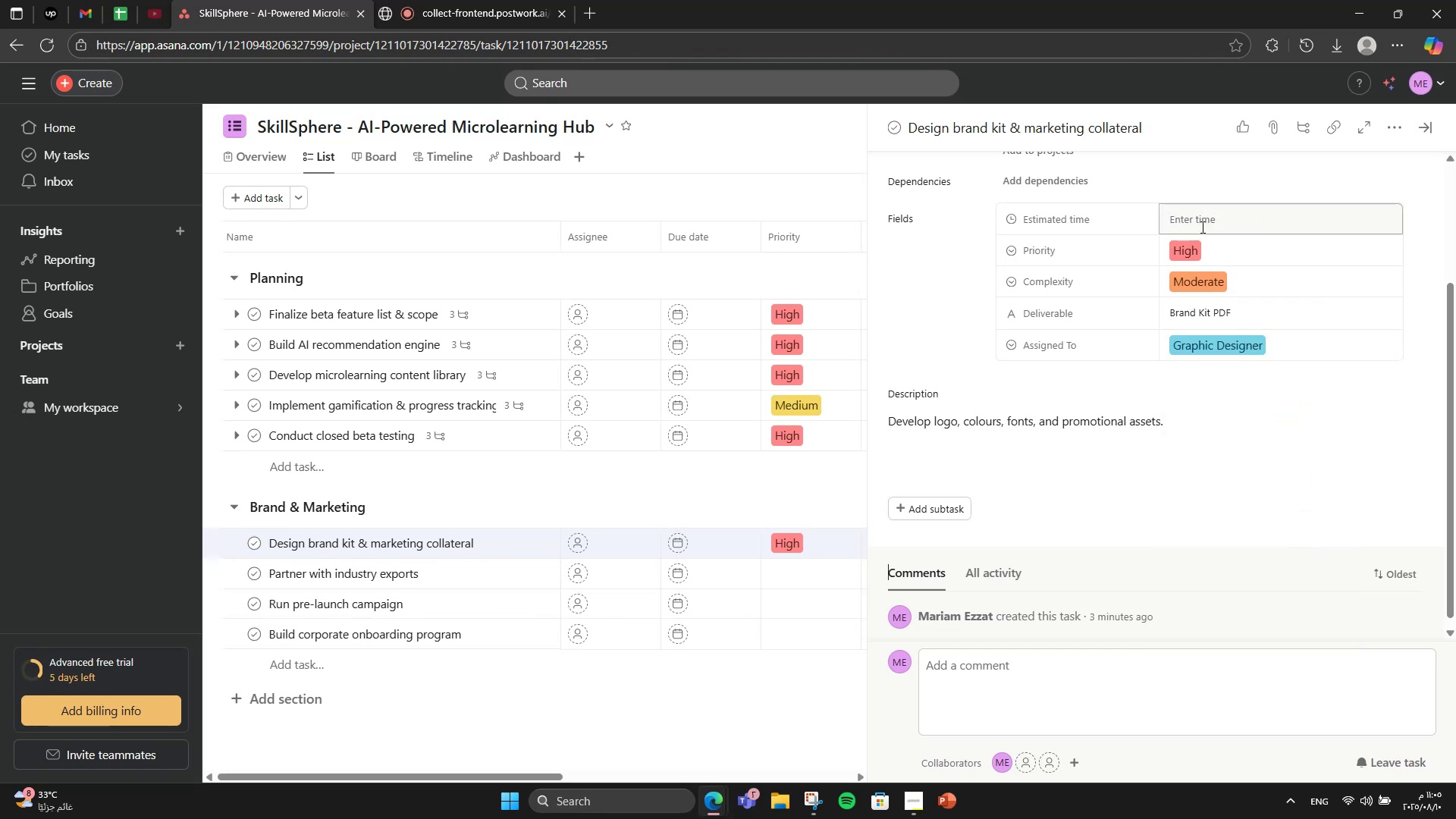 
left_click([1201, 227])
 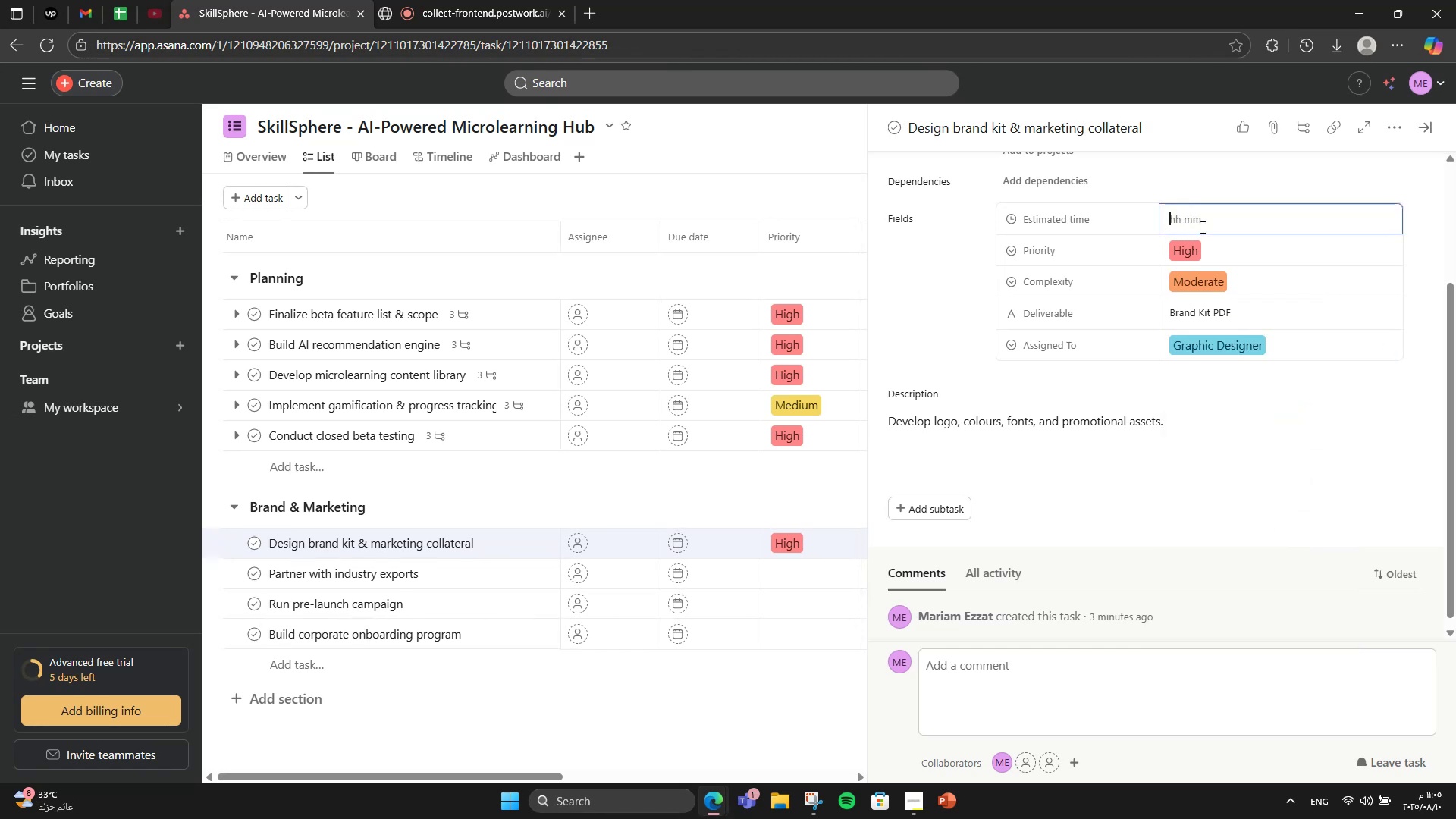 
key(ArrowRight)
 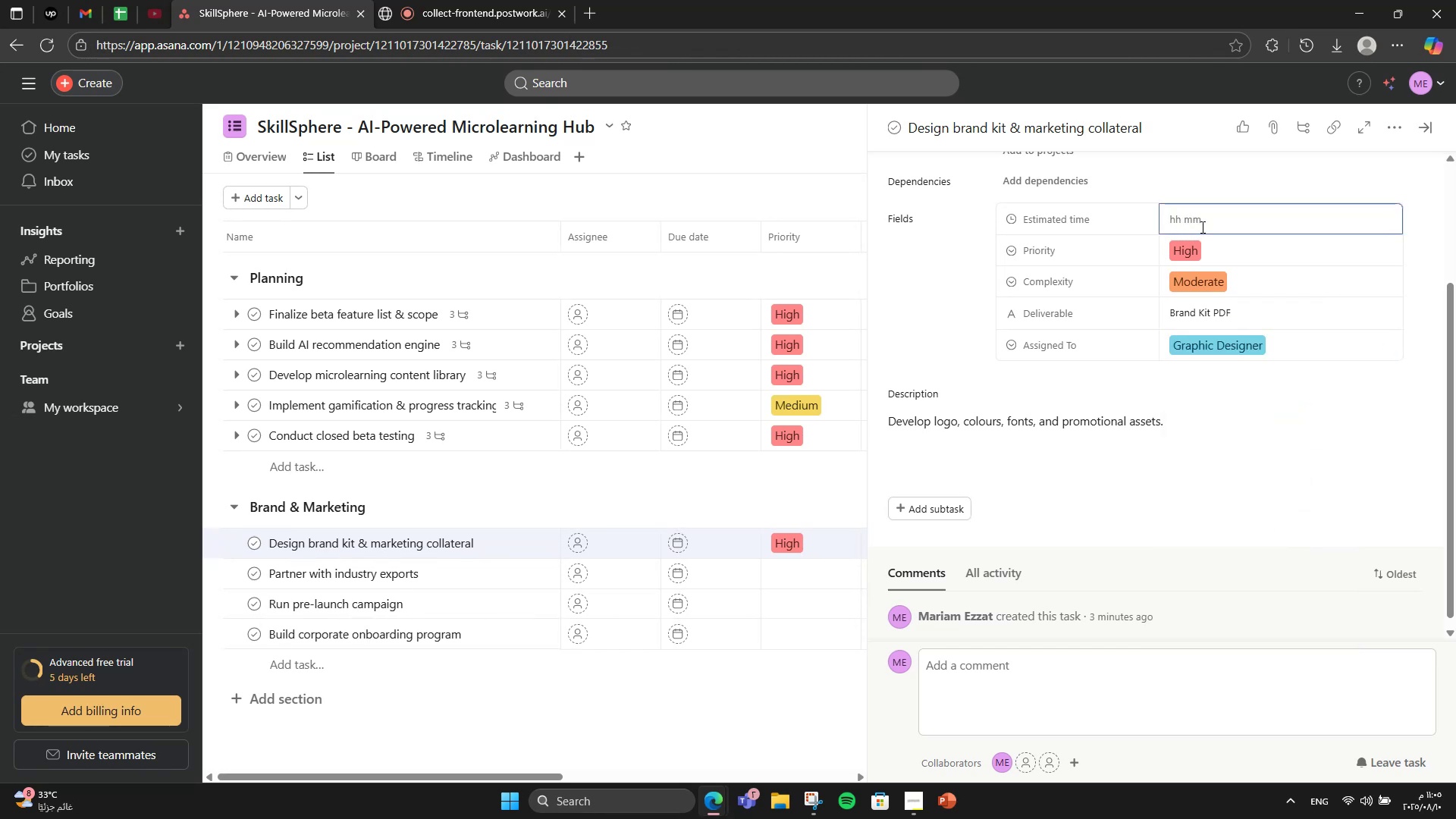 
key(ArrowRight)
 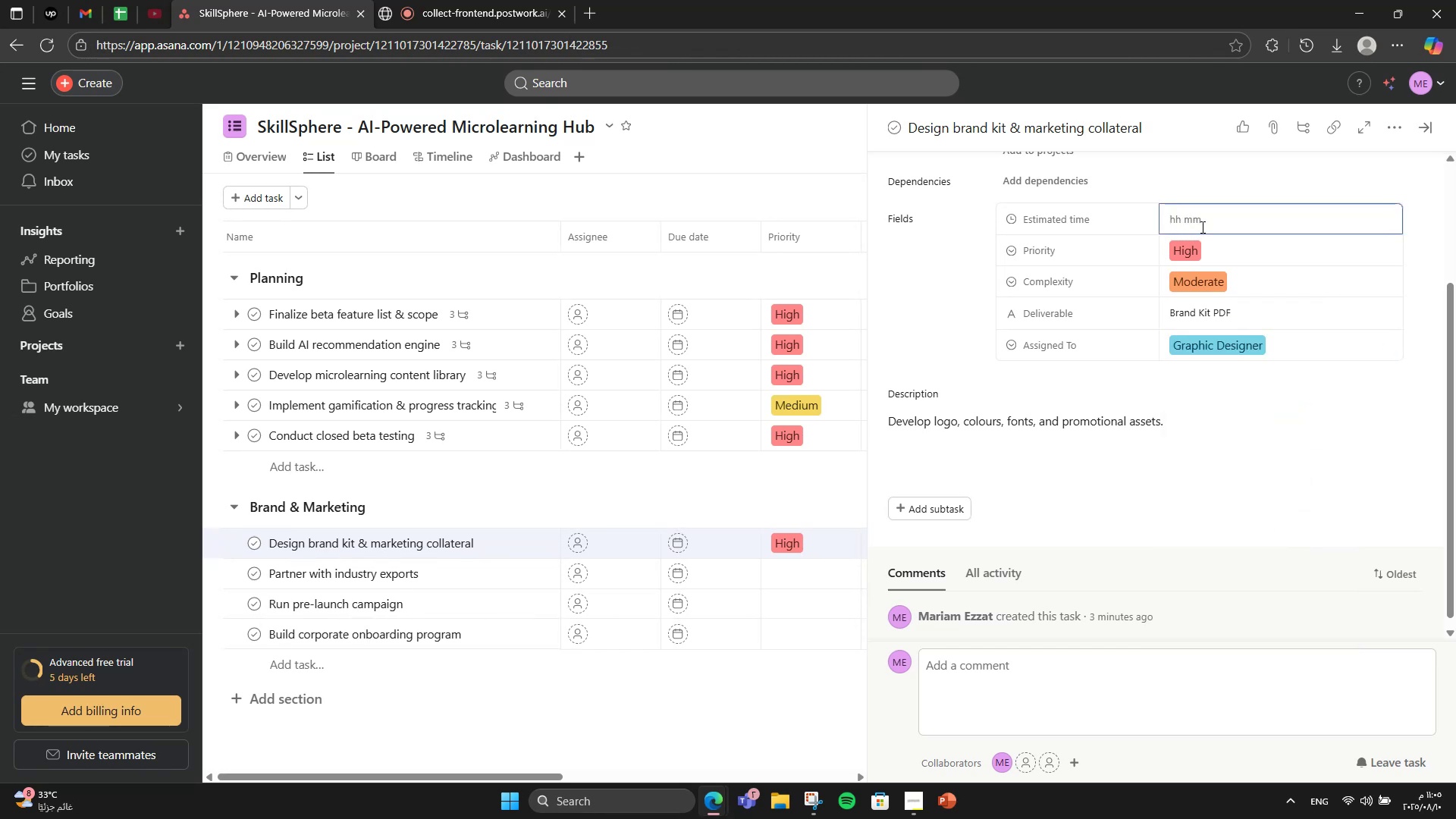 
key(NumLock)
 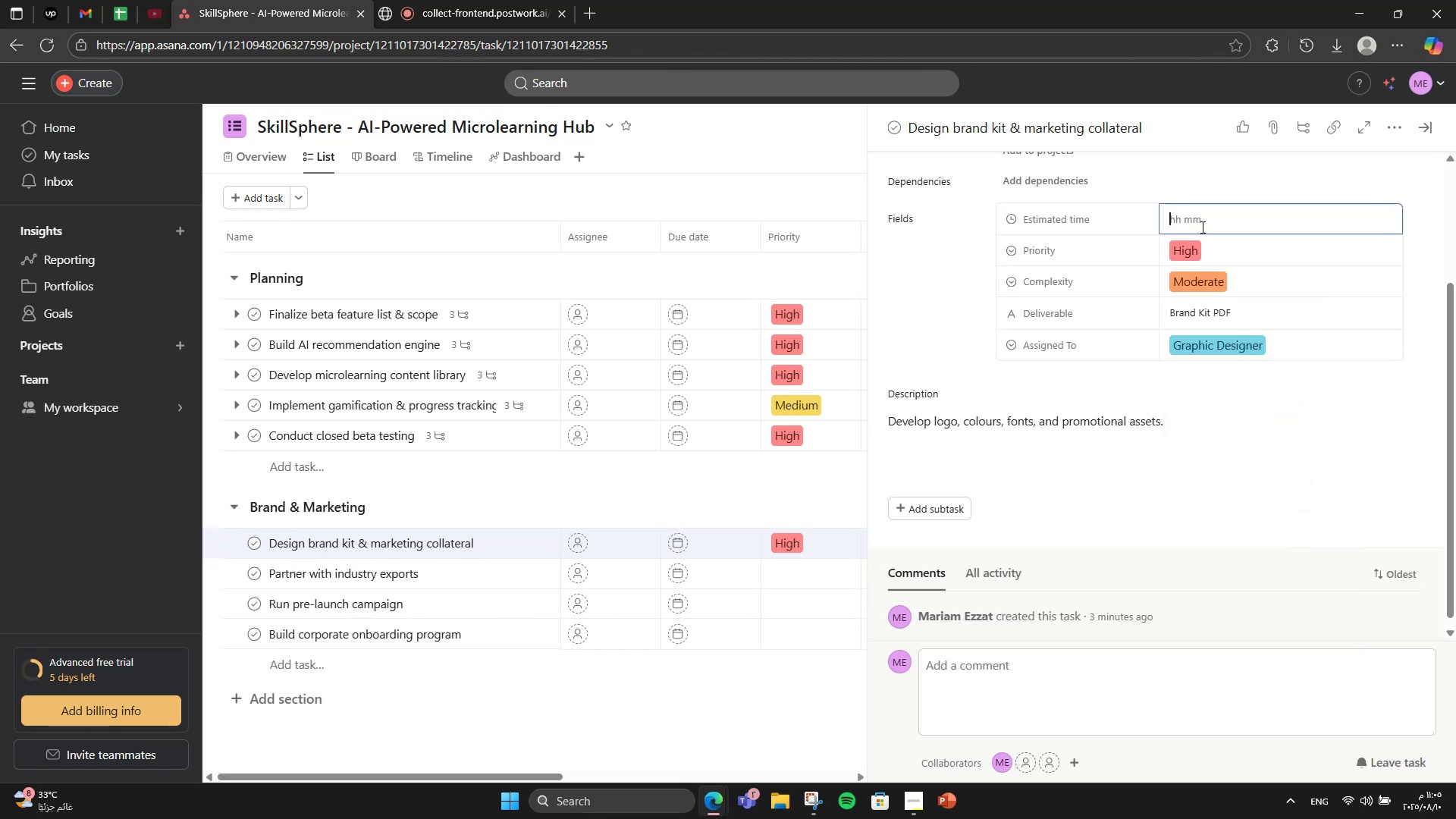 
key(Numpad6)
 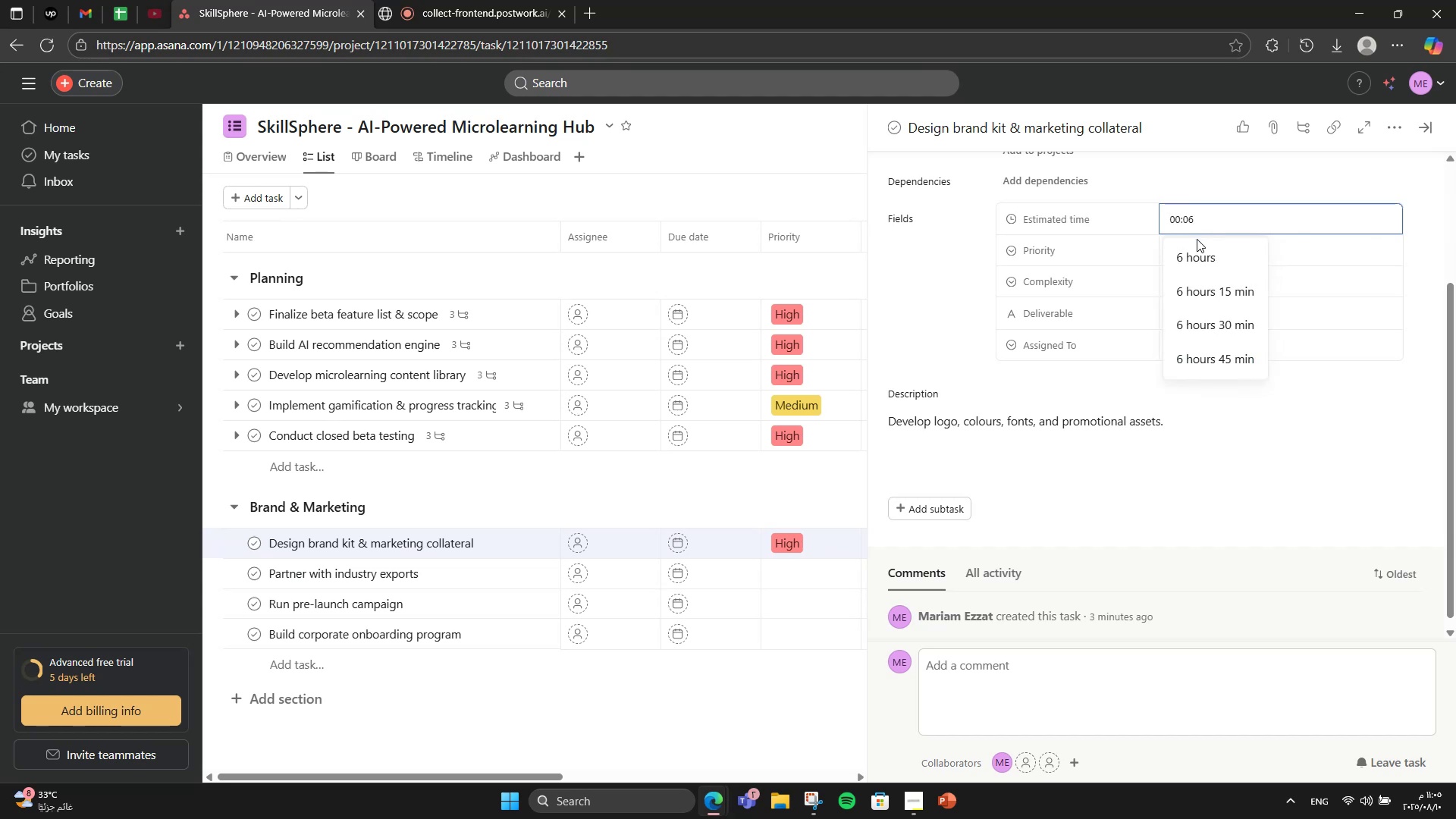 
left_click([1185, 252])
 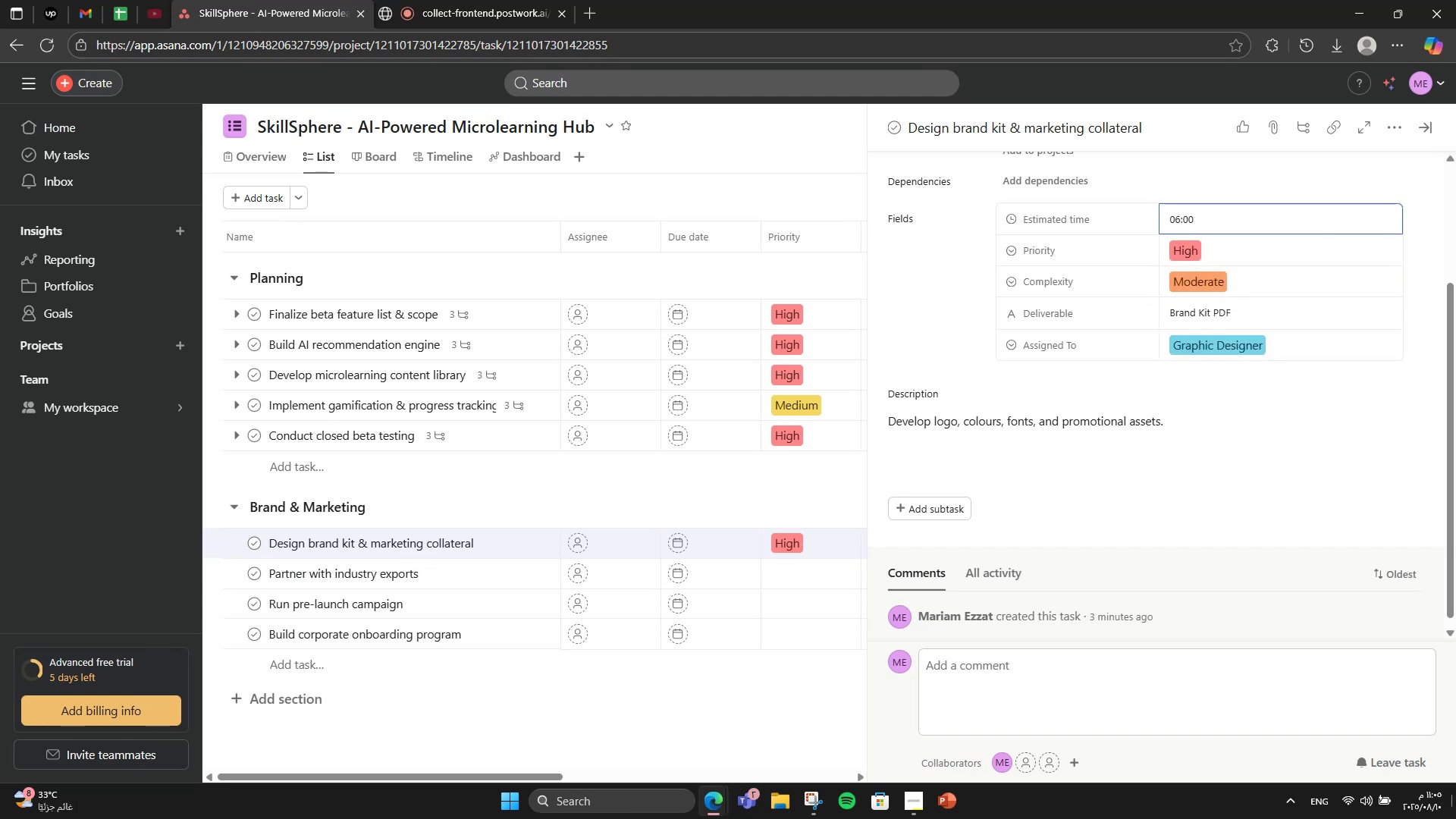 
scroll: coordinate [1455, 818], scroll_direction: up, amount: 1.0
 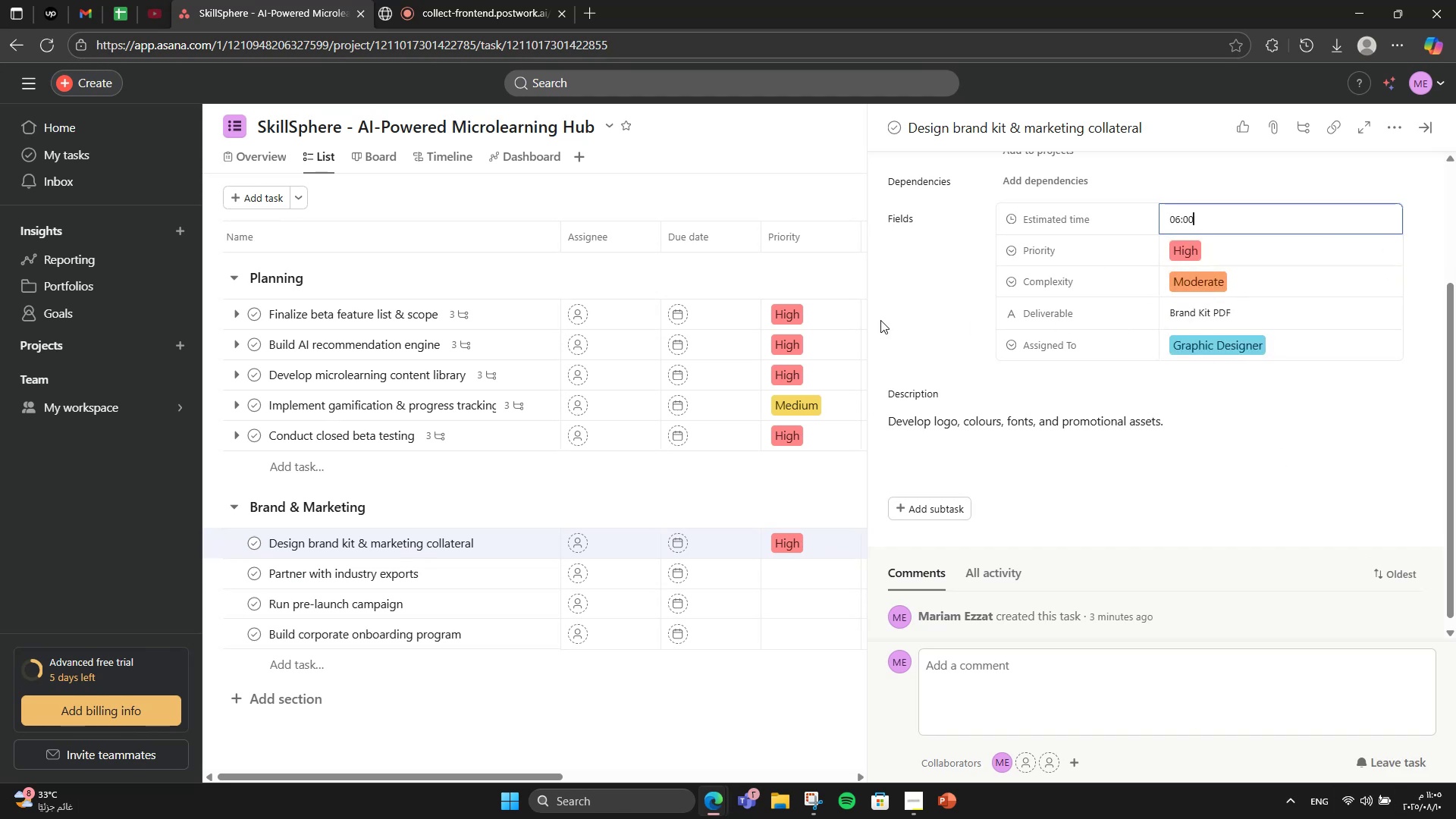 
left_click([890, 306])
 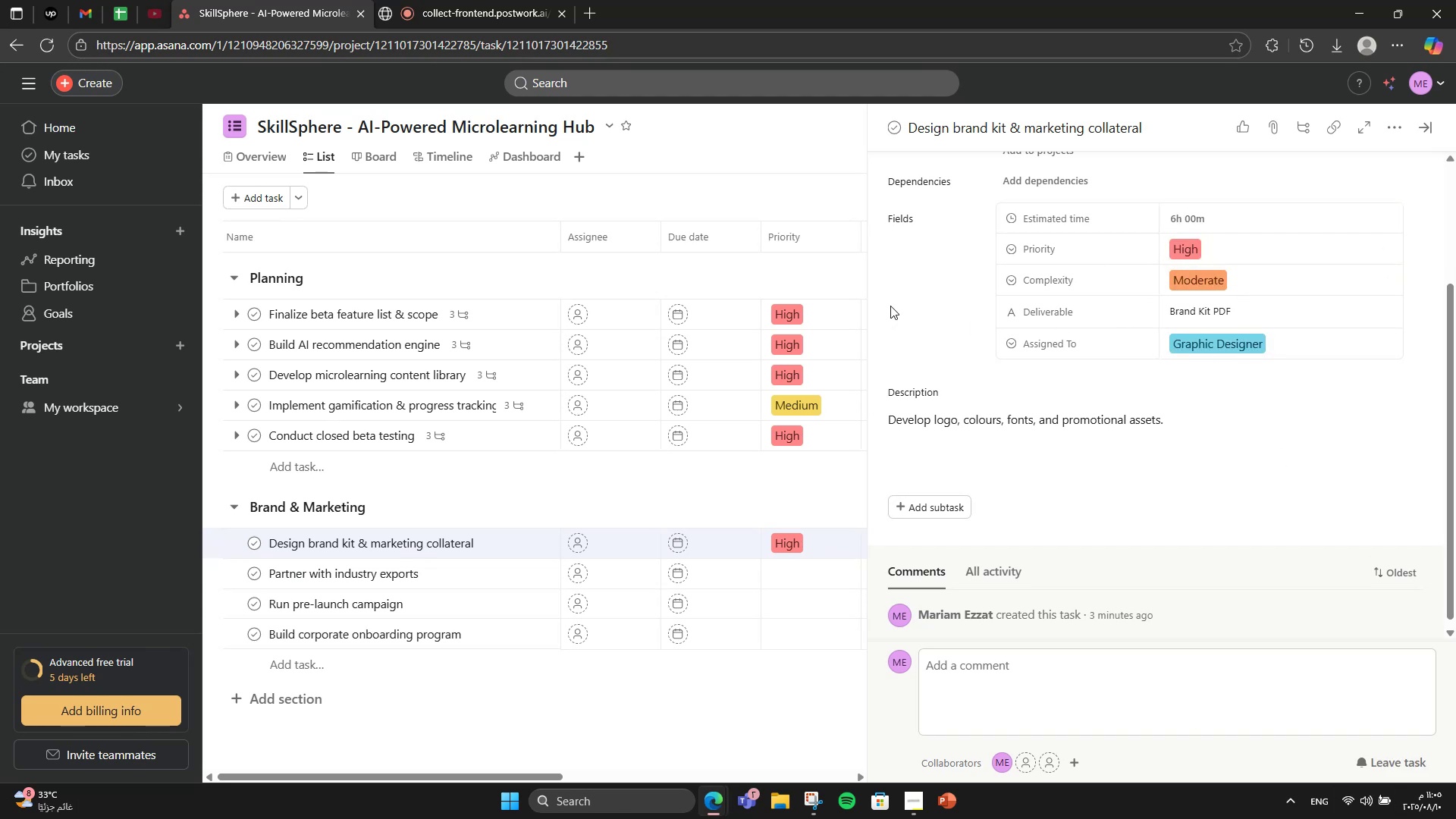 
scroll: coordinate [987, 395], scroll_direction: up, amount: 4.0
 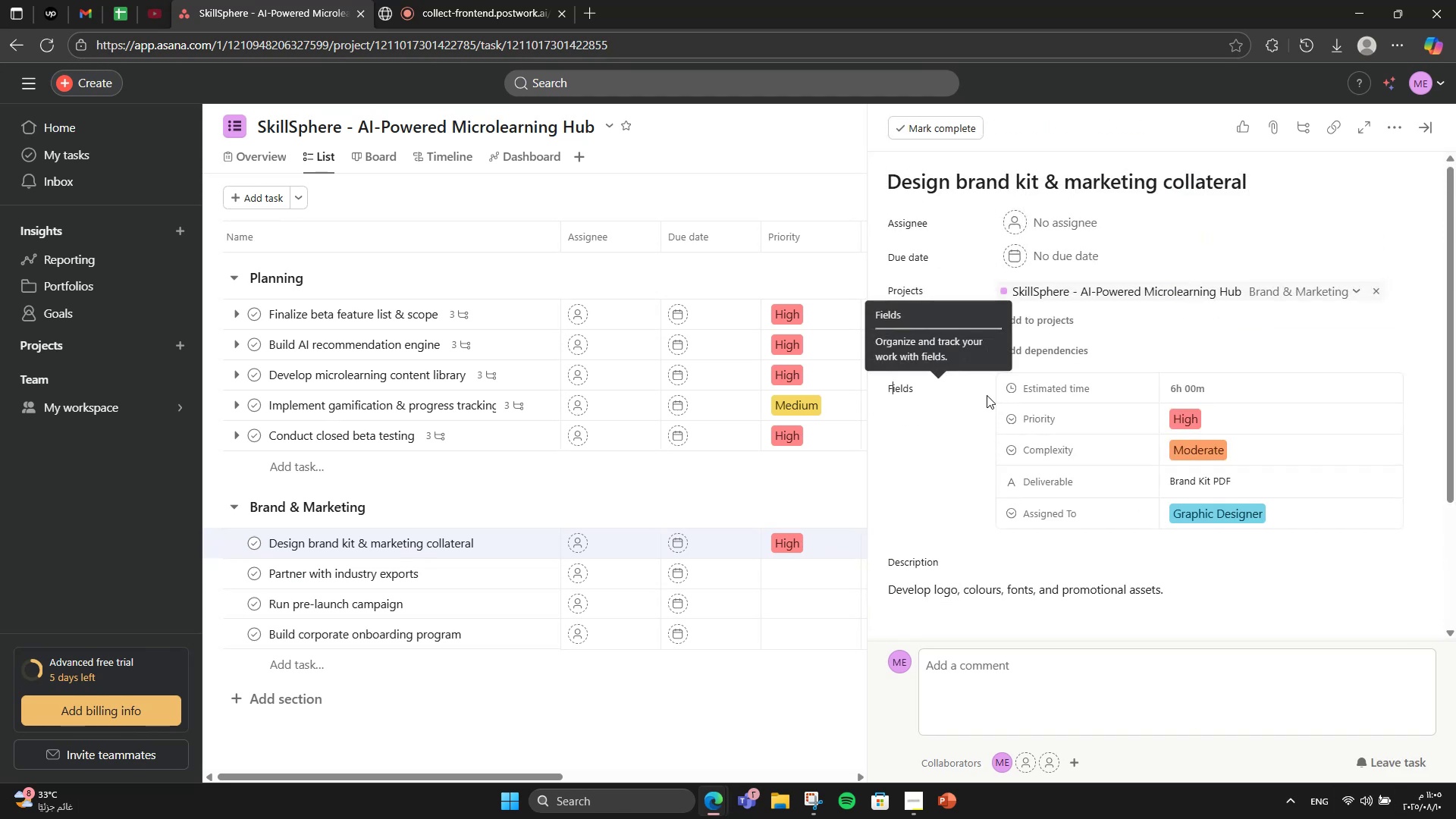 
scroll: coordinate [990, 400], scroll_direction: down, amount: 4.0
 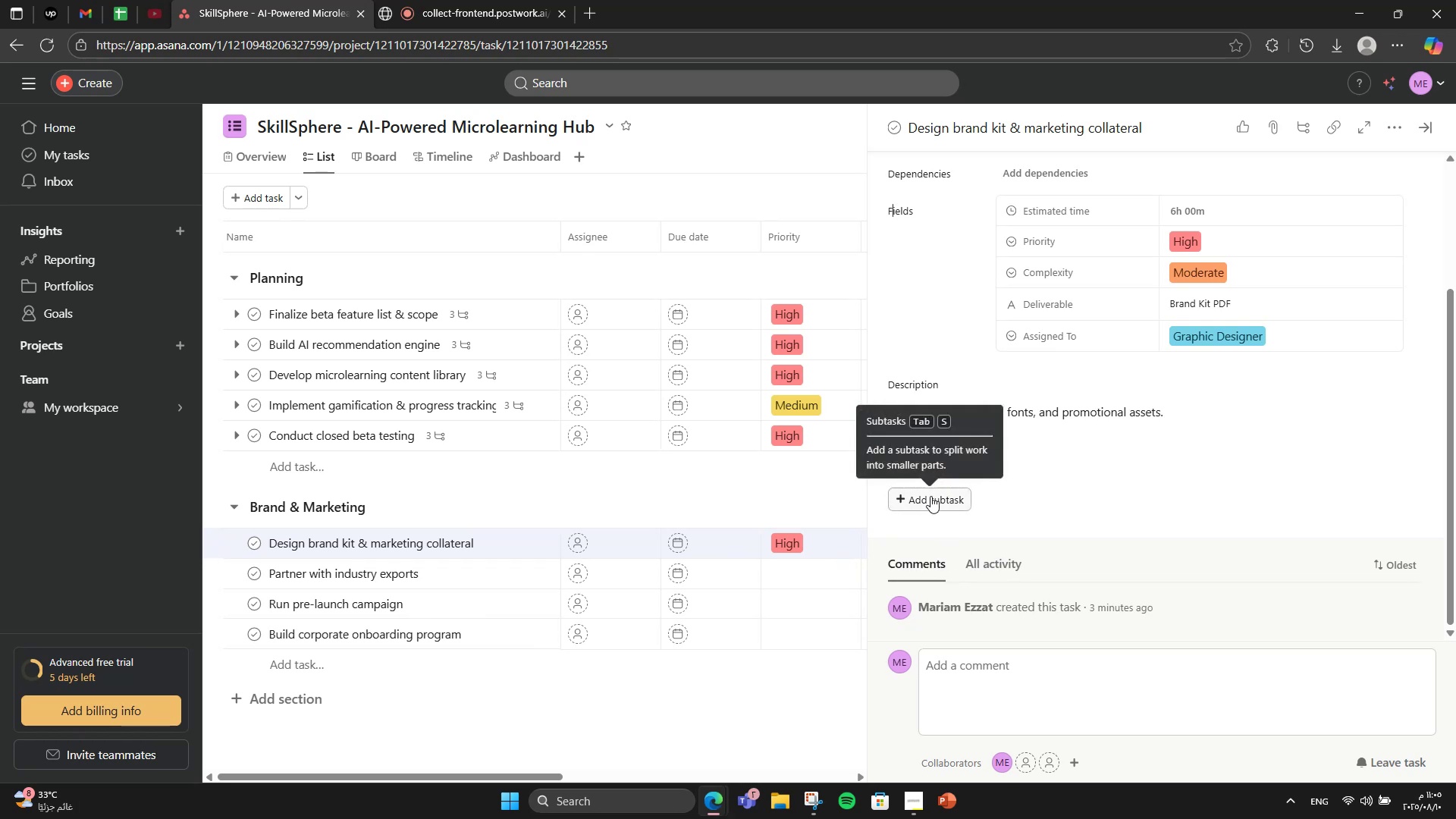 
left_click([937, 497])
 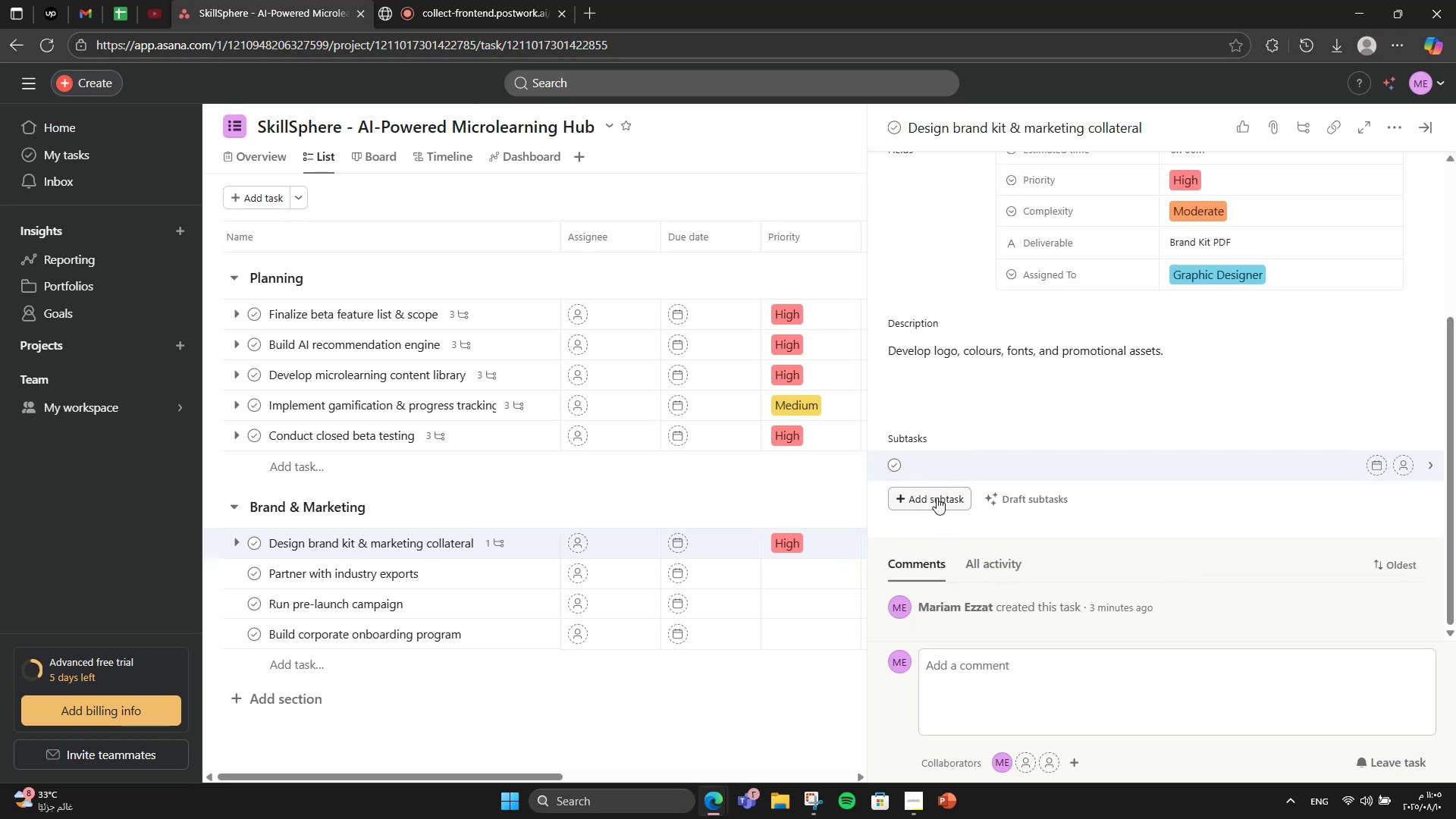 
type(Logo dei)
key(Backspace)
type(sign)
 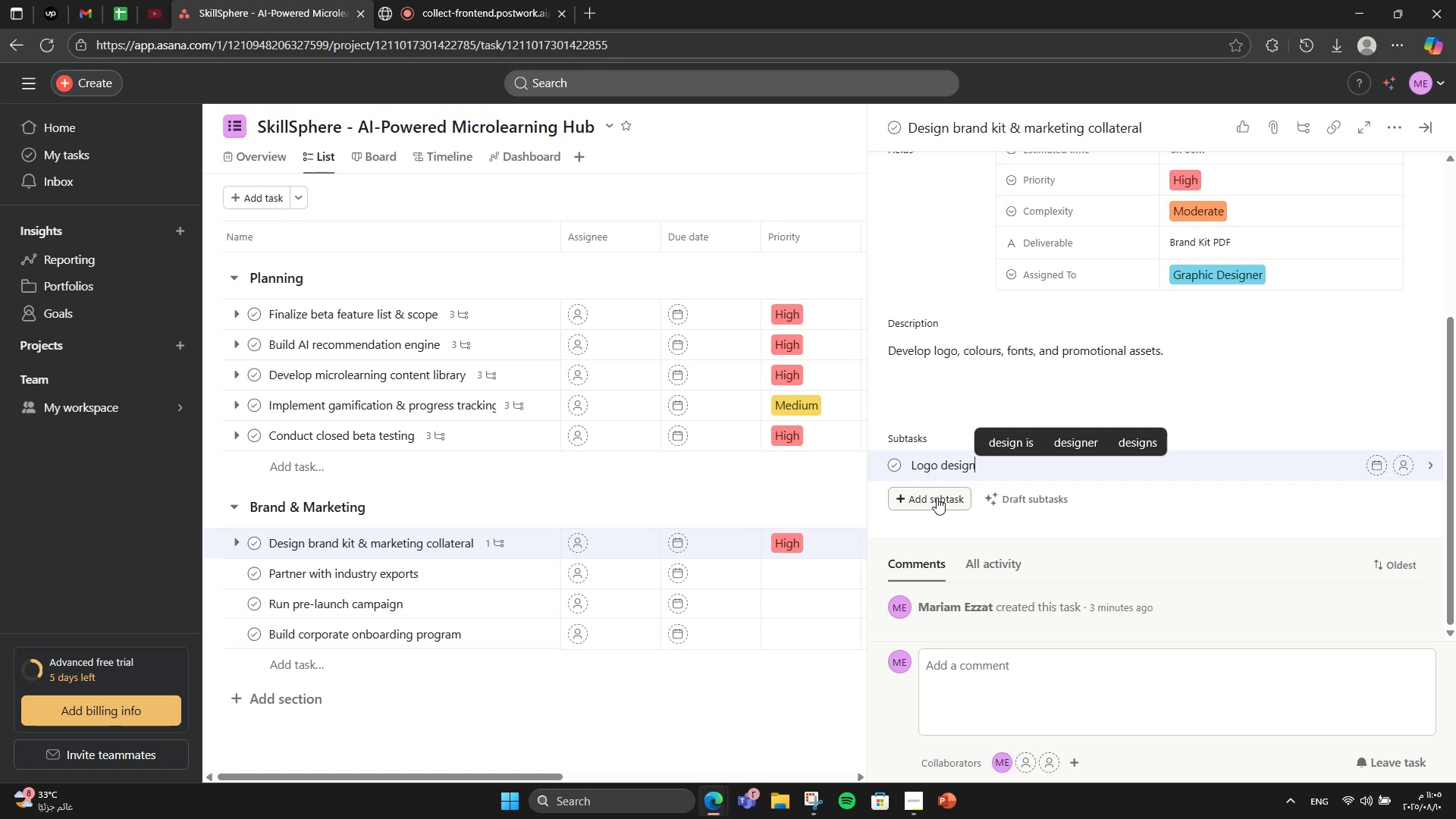 
key(Enter)
 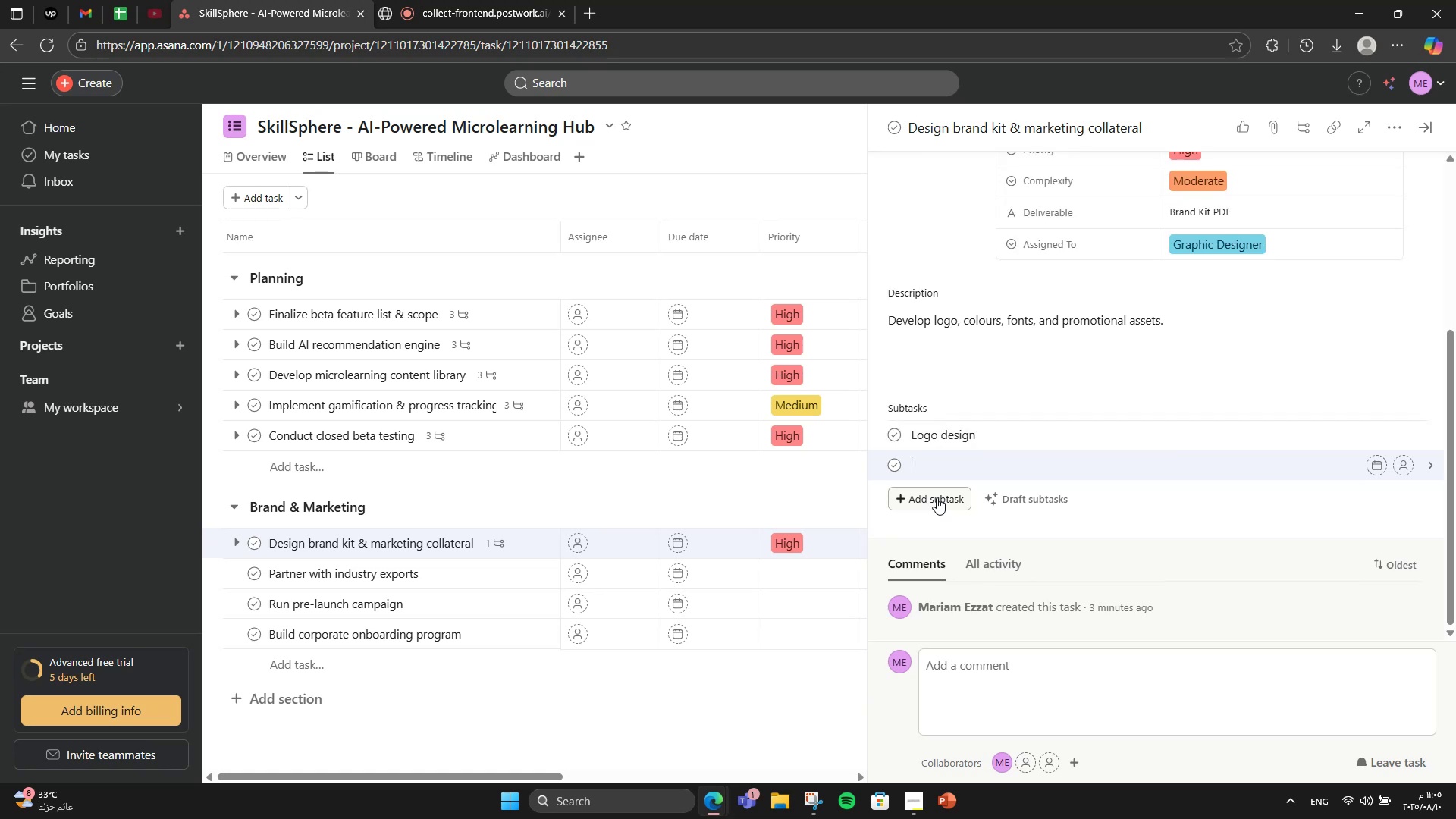 
type(Colour palette)
 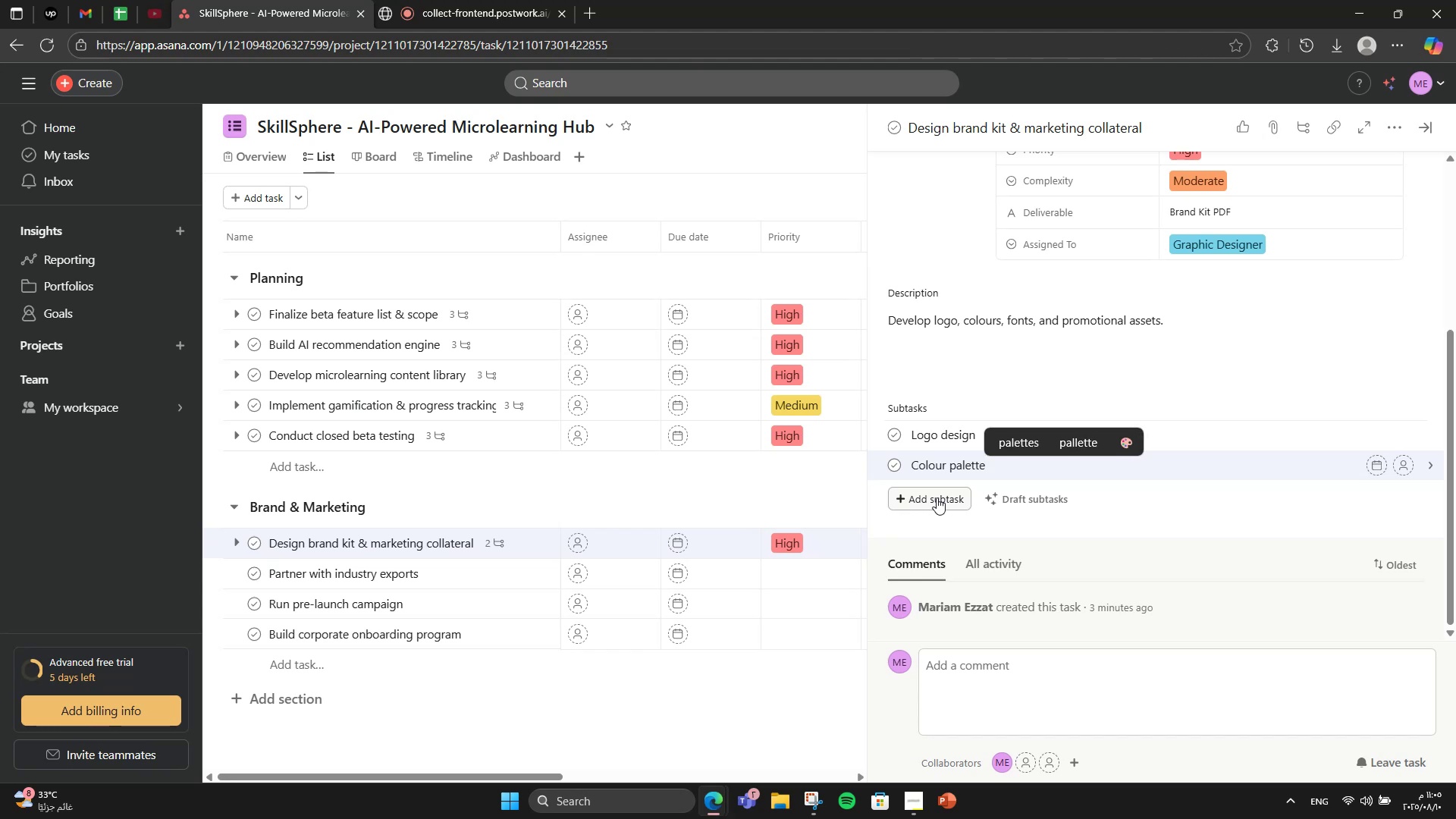 
key(Enter)
 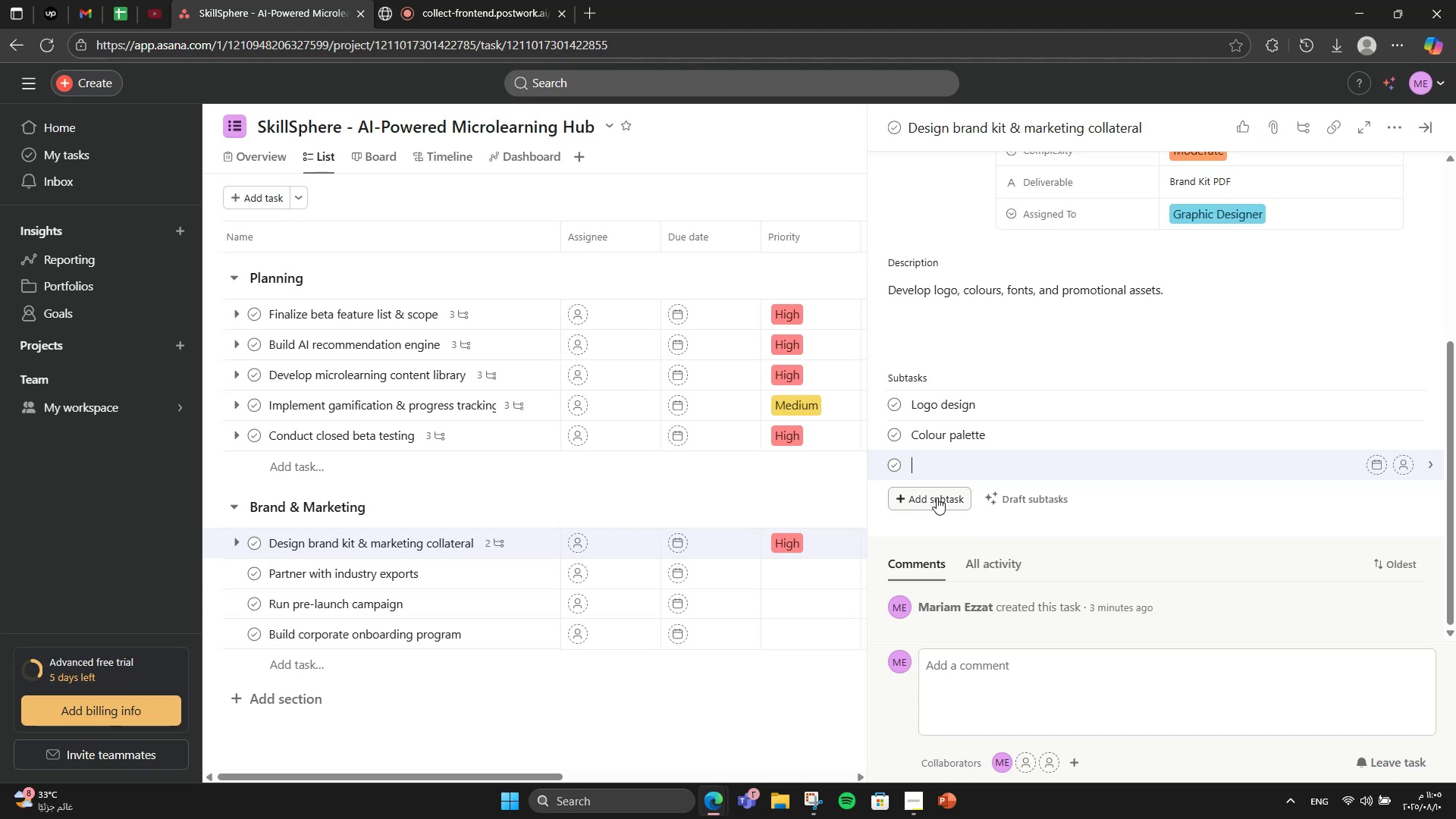 
type(Typography rules)
 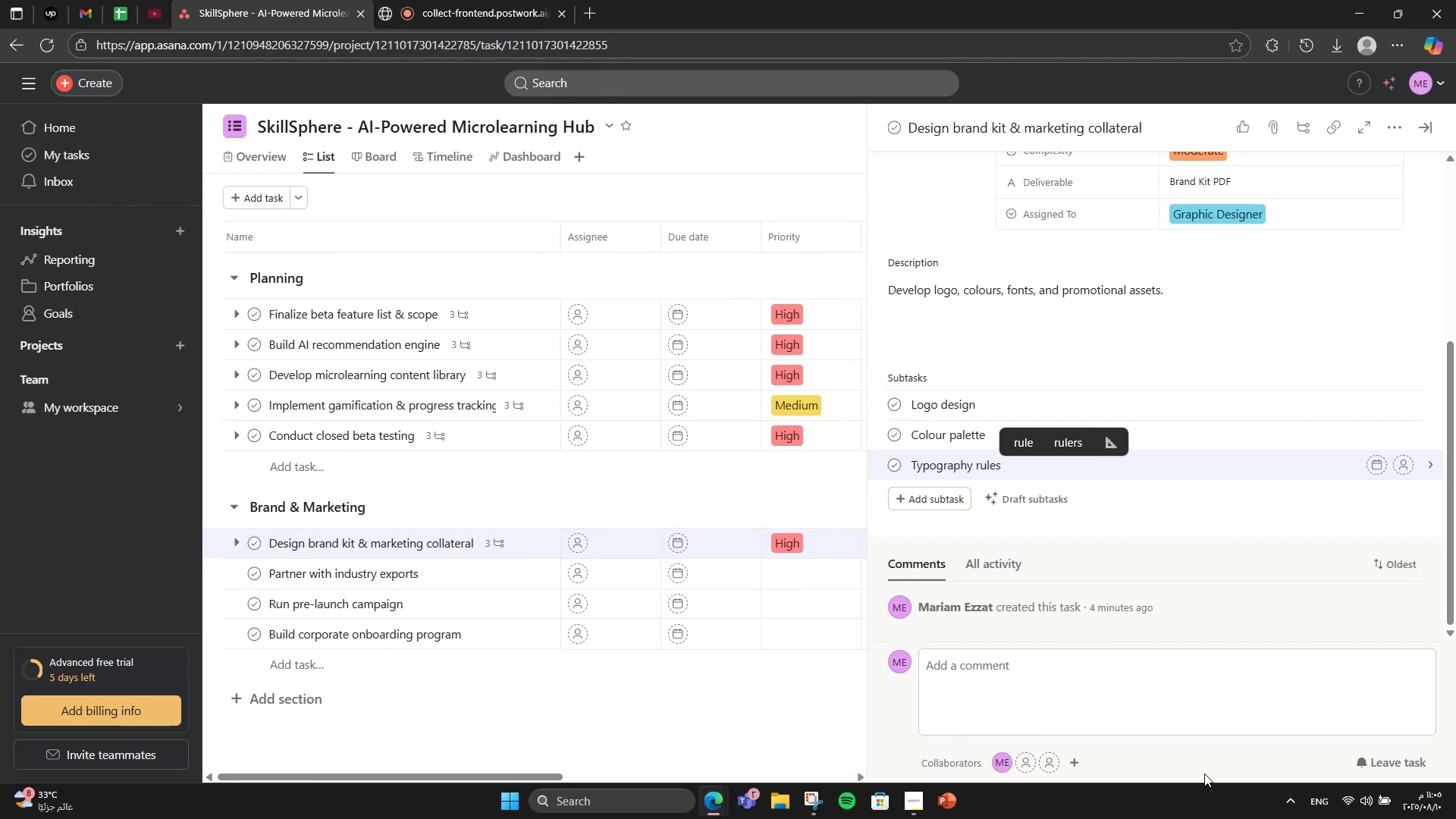 
wait(6.92)
 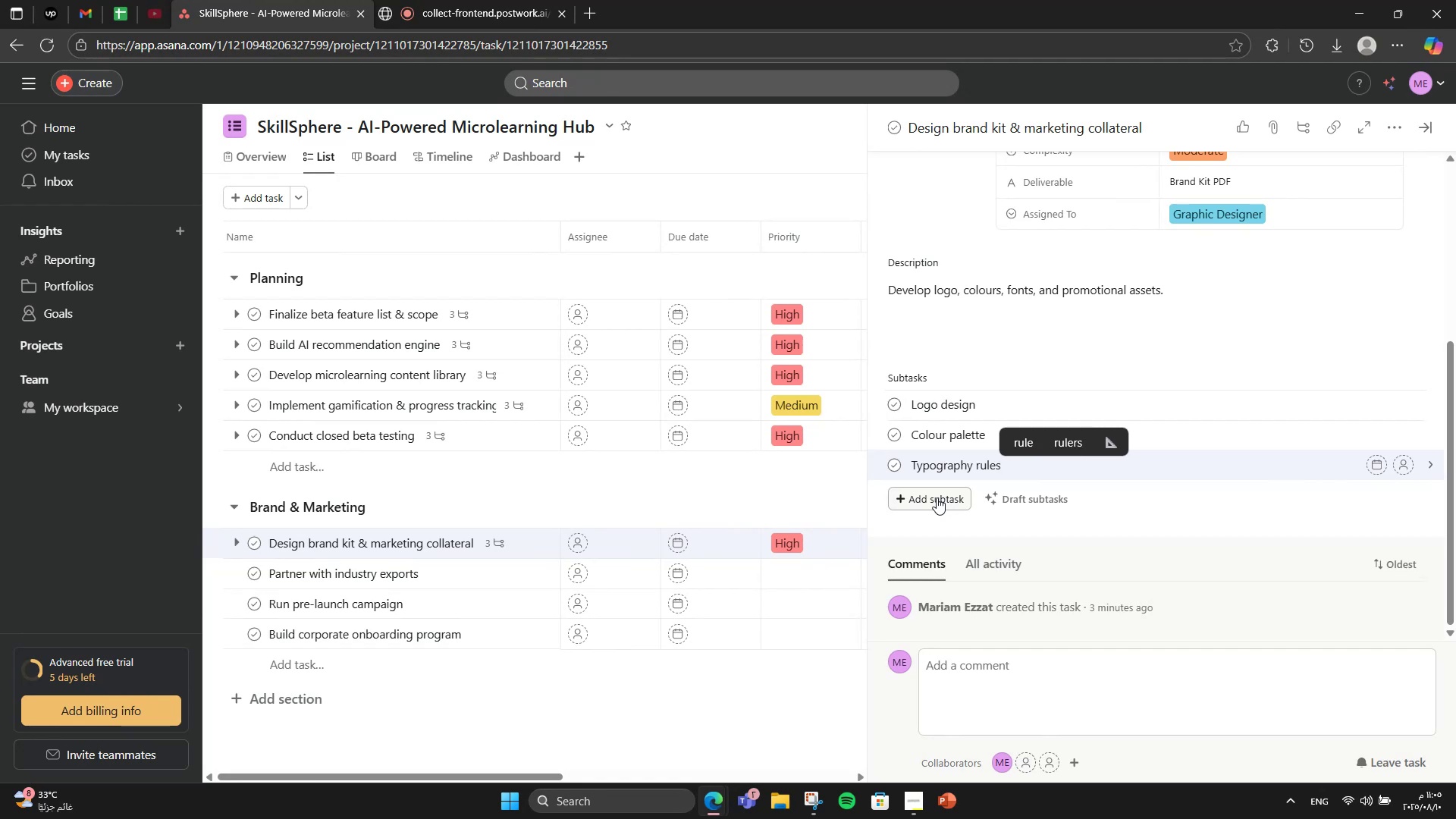 
left_click([452, 570])
 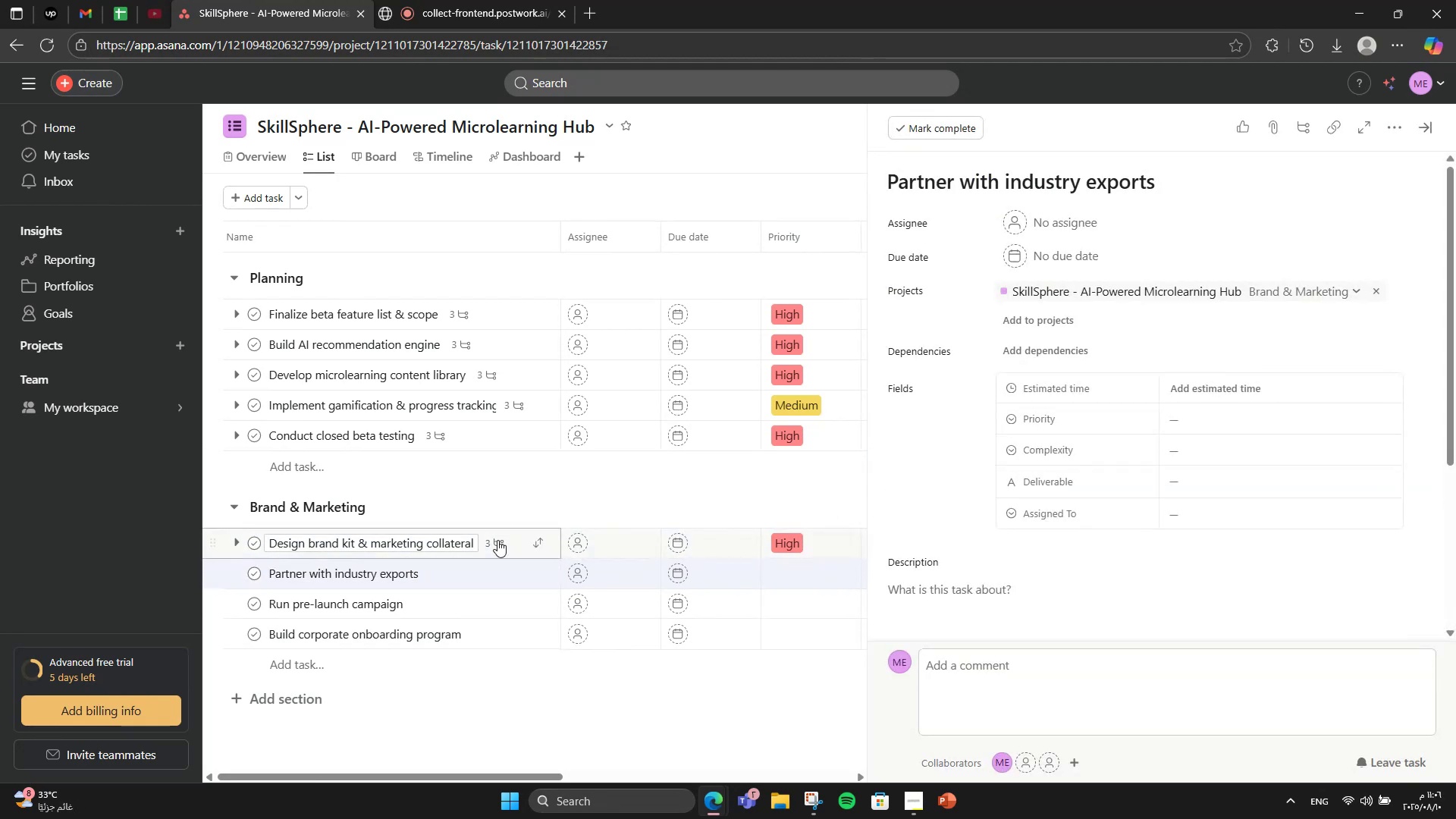 
scroll: coordinate [603, 473], scroll_direction: down, amount: 2.0
 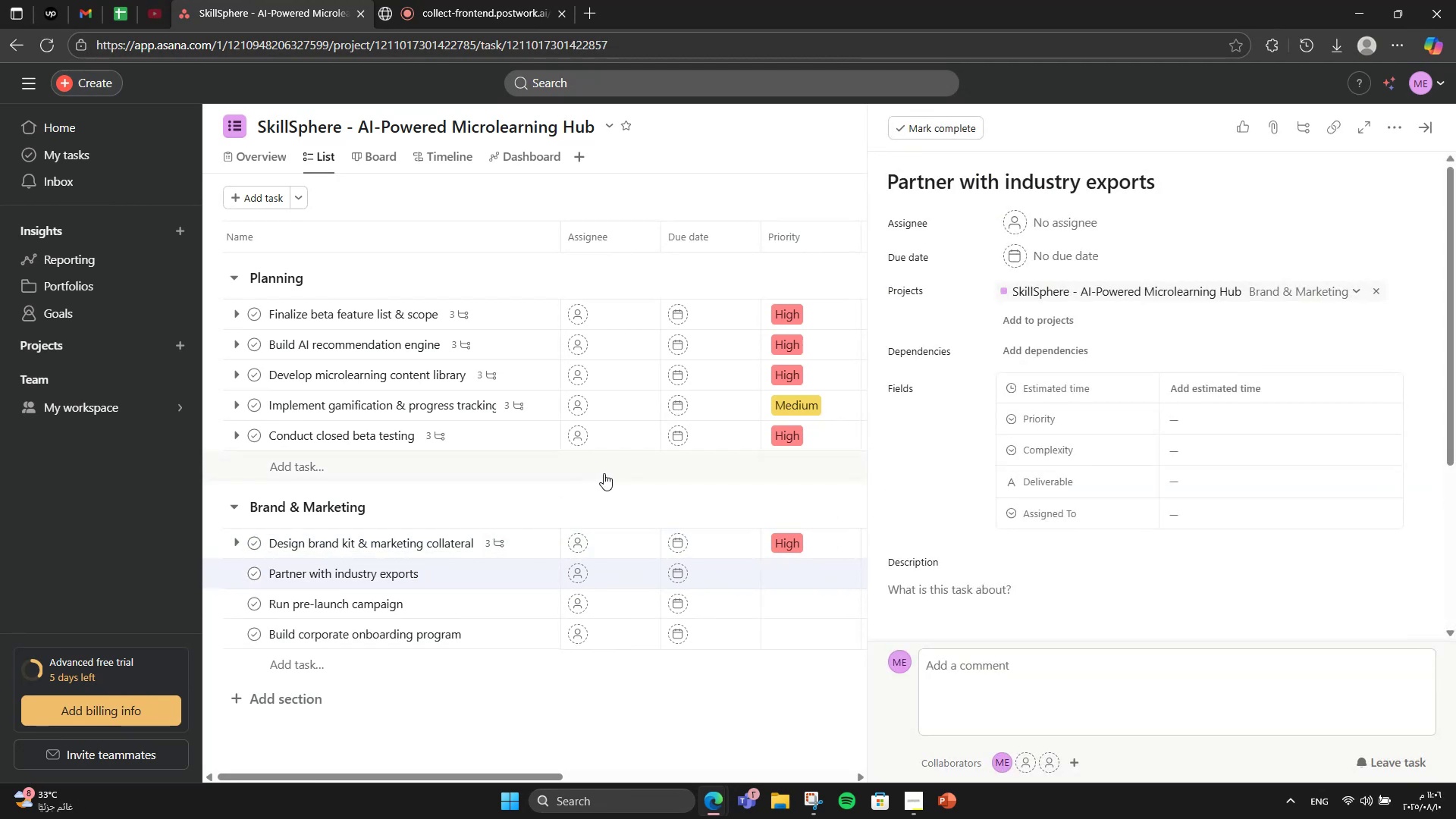 
mouse_move([1036, 428])
 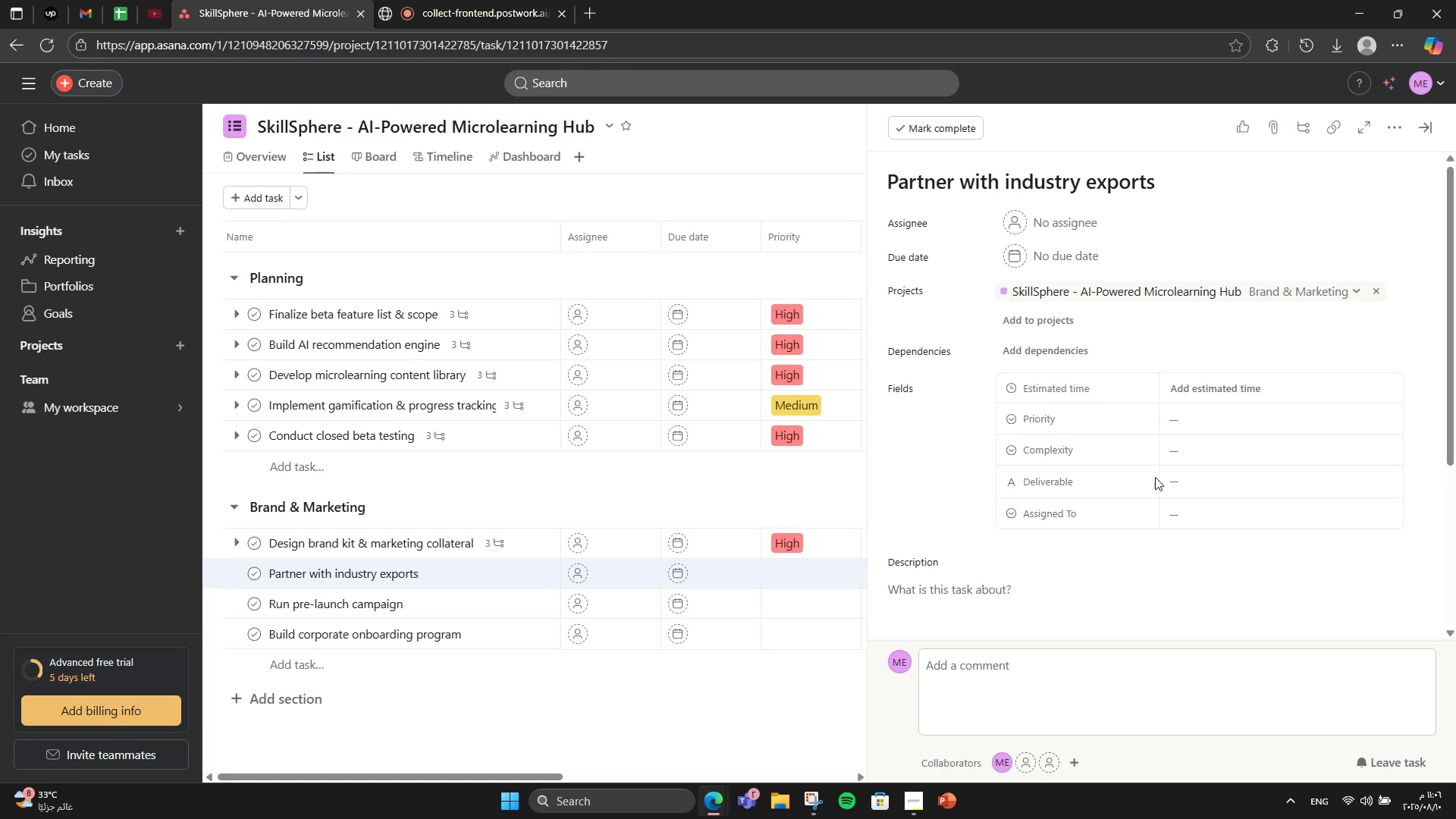 
scroll: coordinate [1099, 549], scroll_direction: down, amount: 2.0
 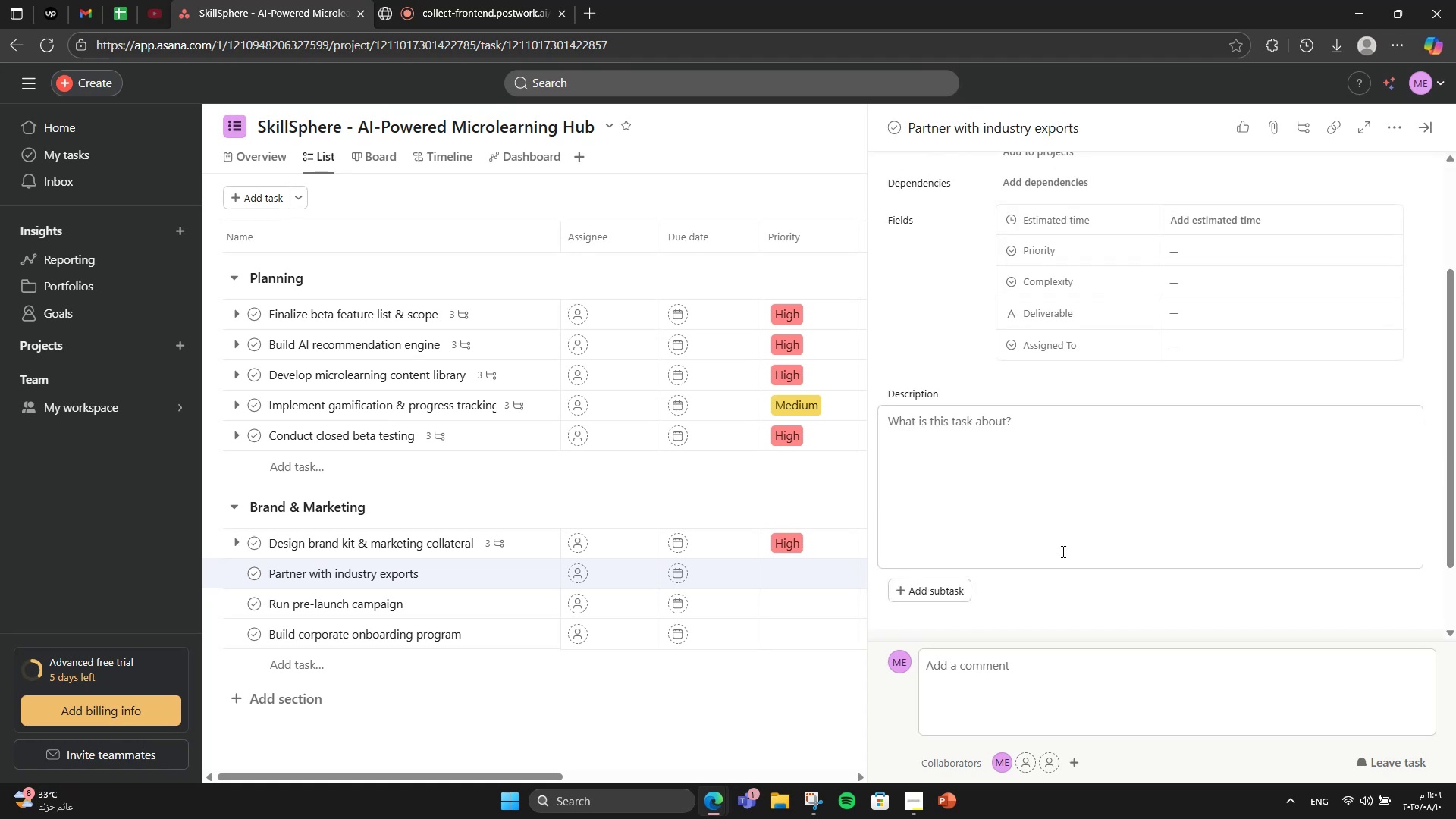 
left_click([1062, 551])
 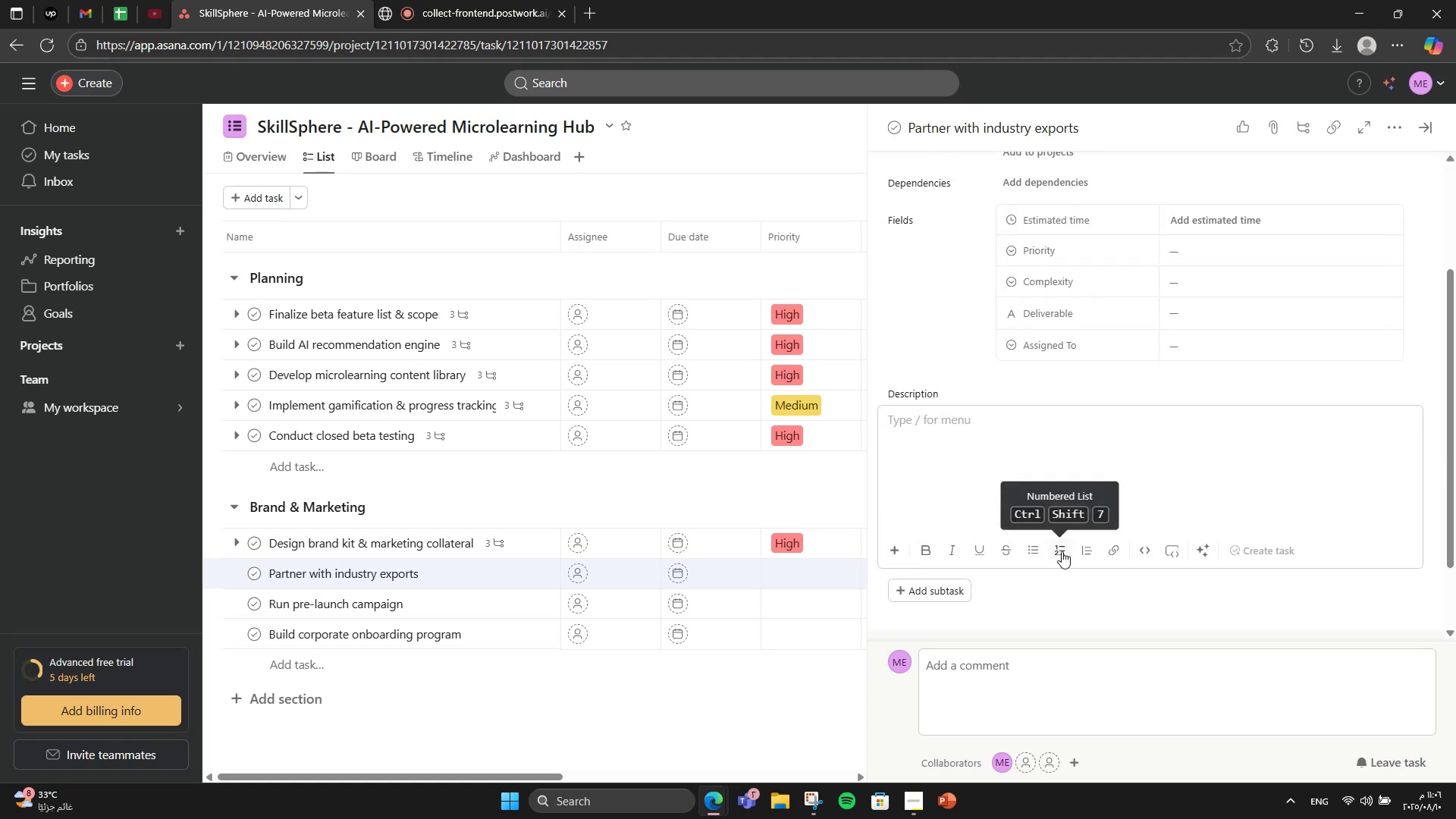 
type(Collsb)
key(Backspace)
key(Backspace)
type(aborate )
 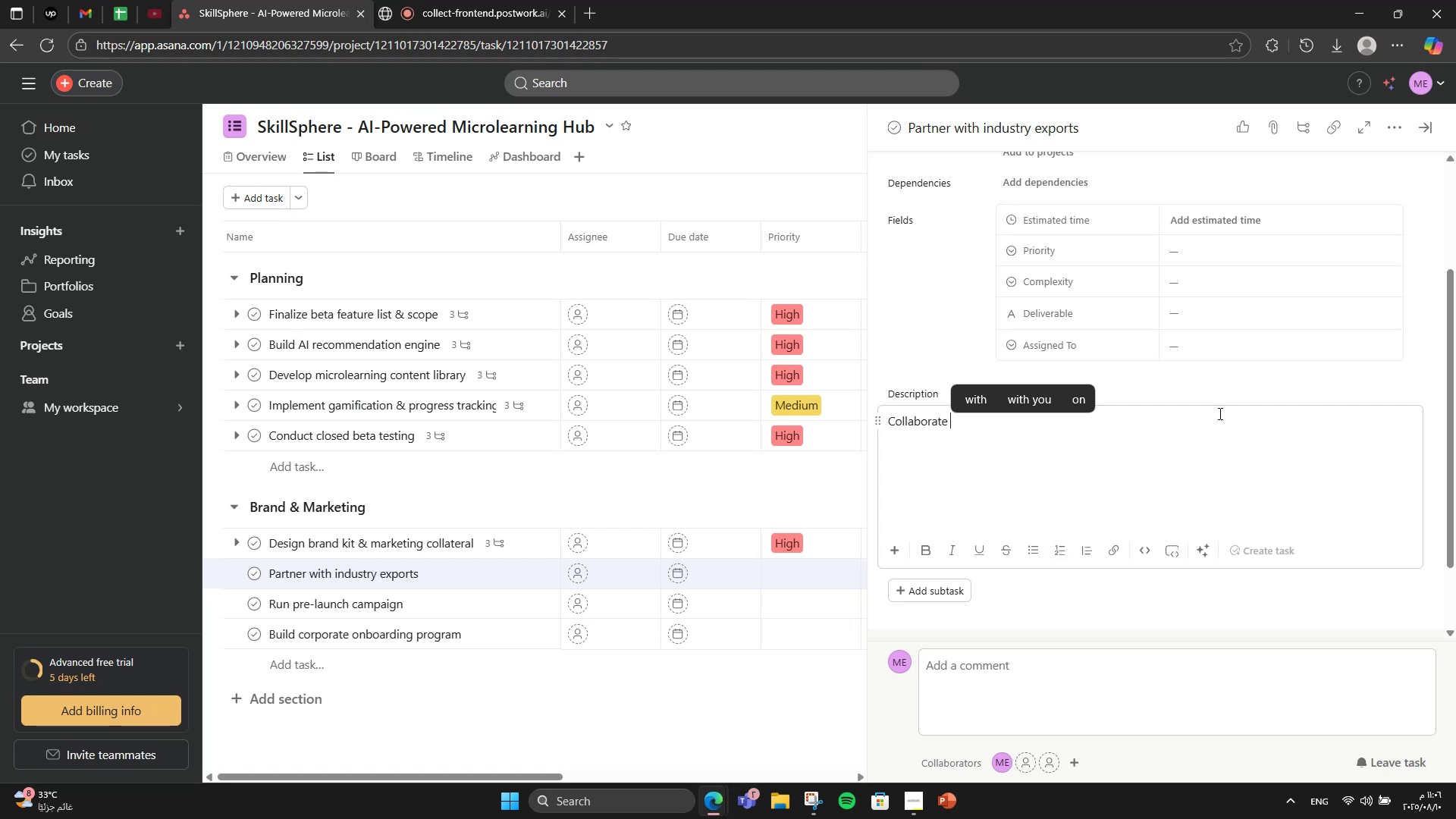 
type(with experts to create specialized content for credibility.)
 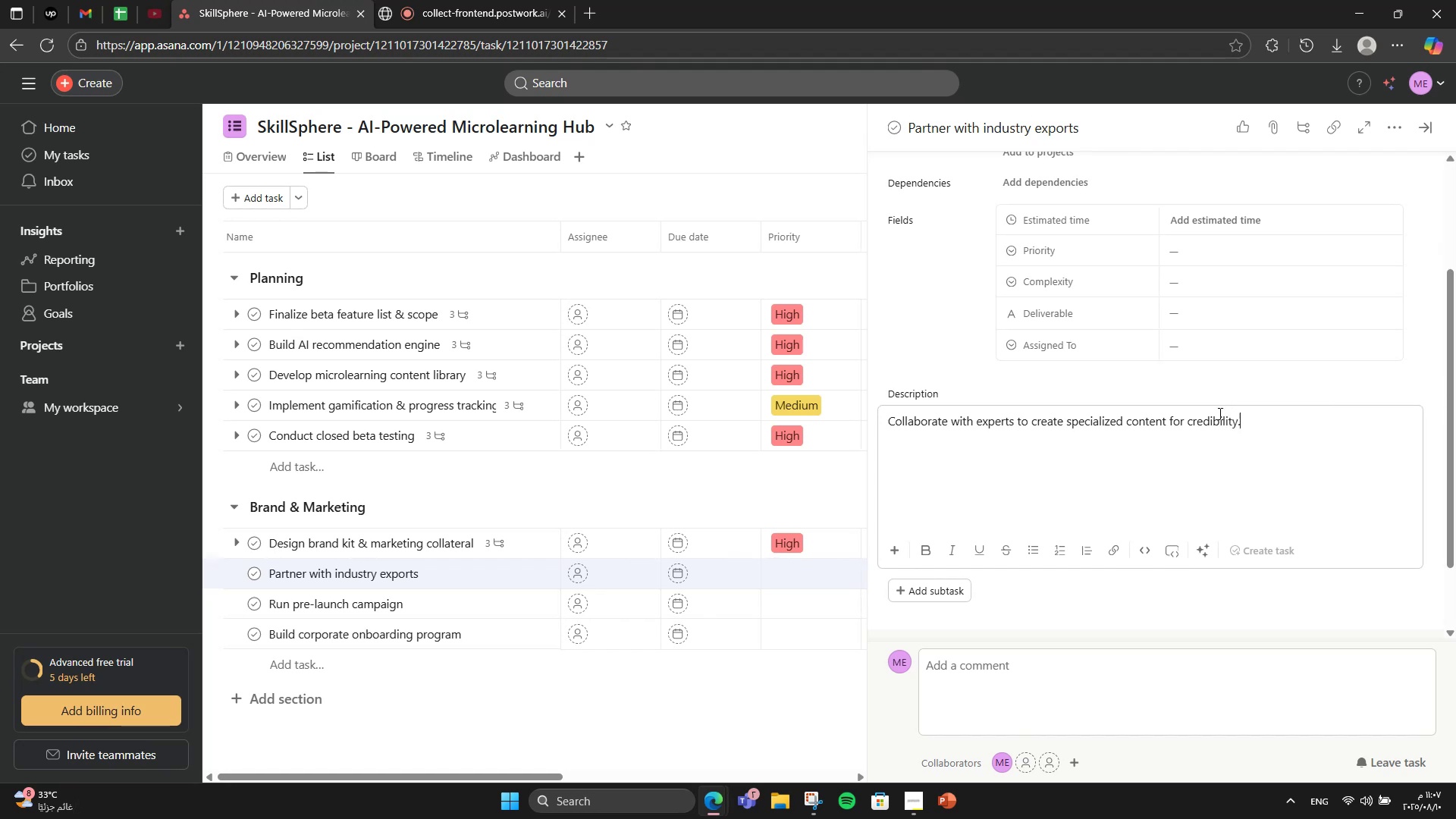 
scroll: coordinate [1200, 426], scroll_direction: up, amount: 2.0
 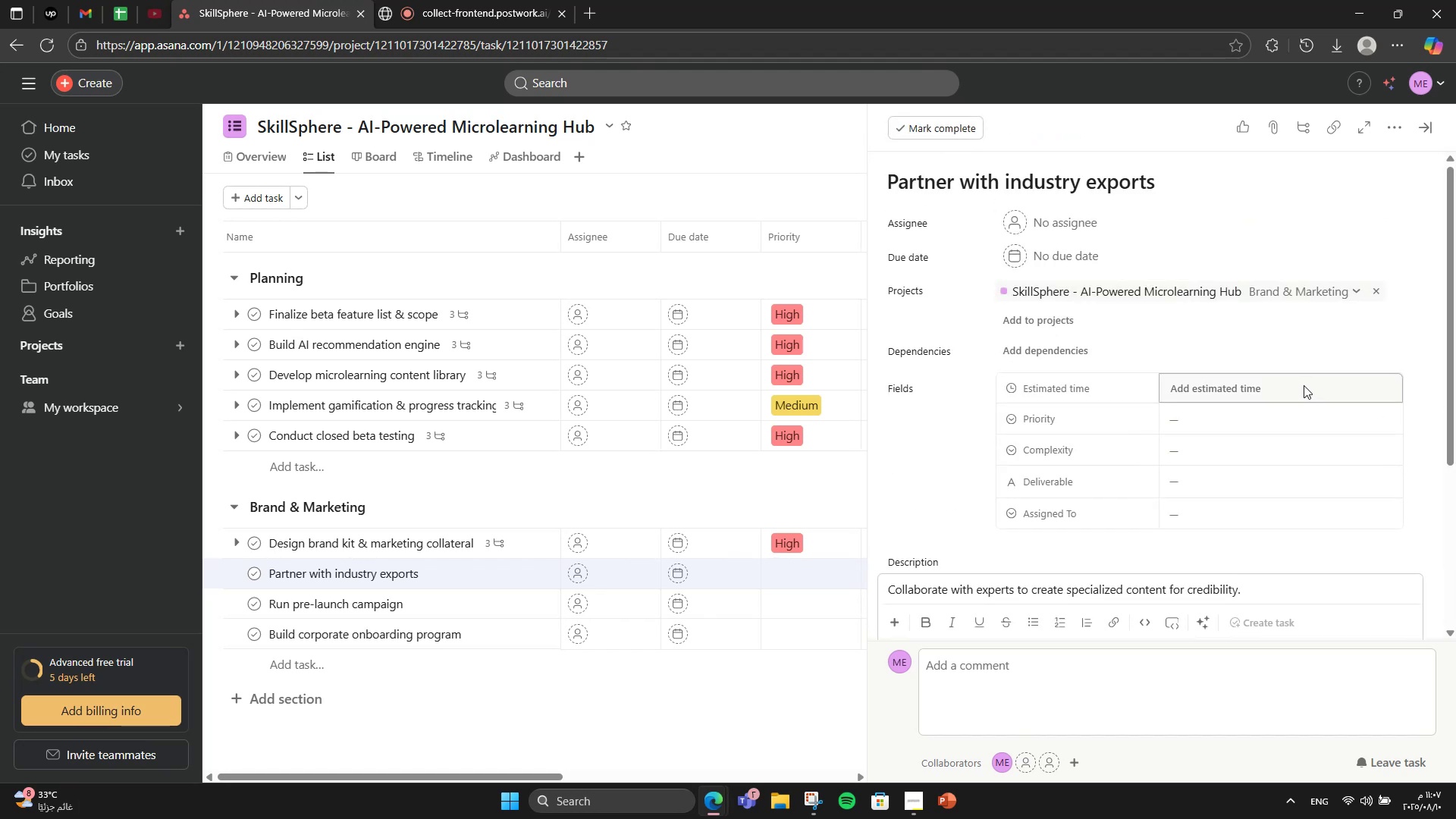 
left_click([1263, 406])
 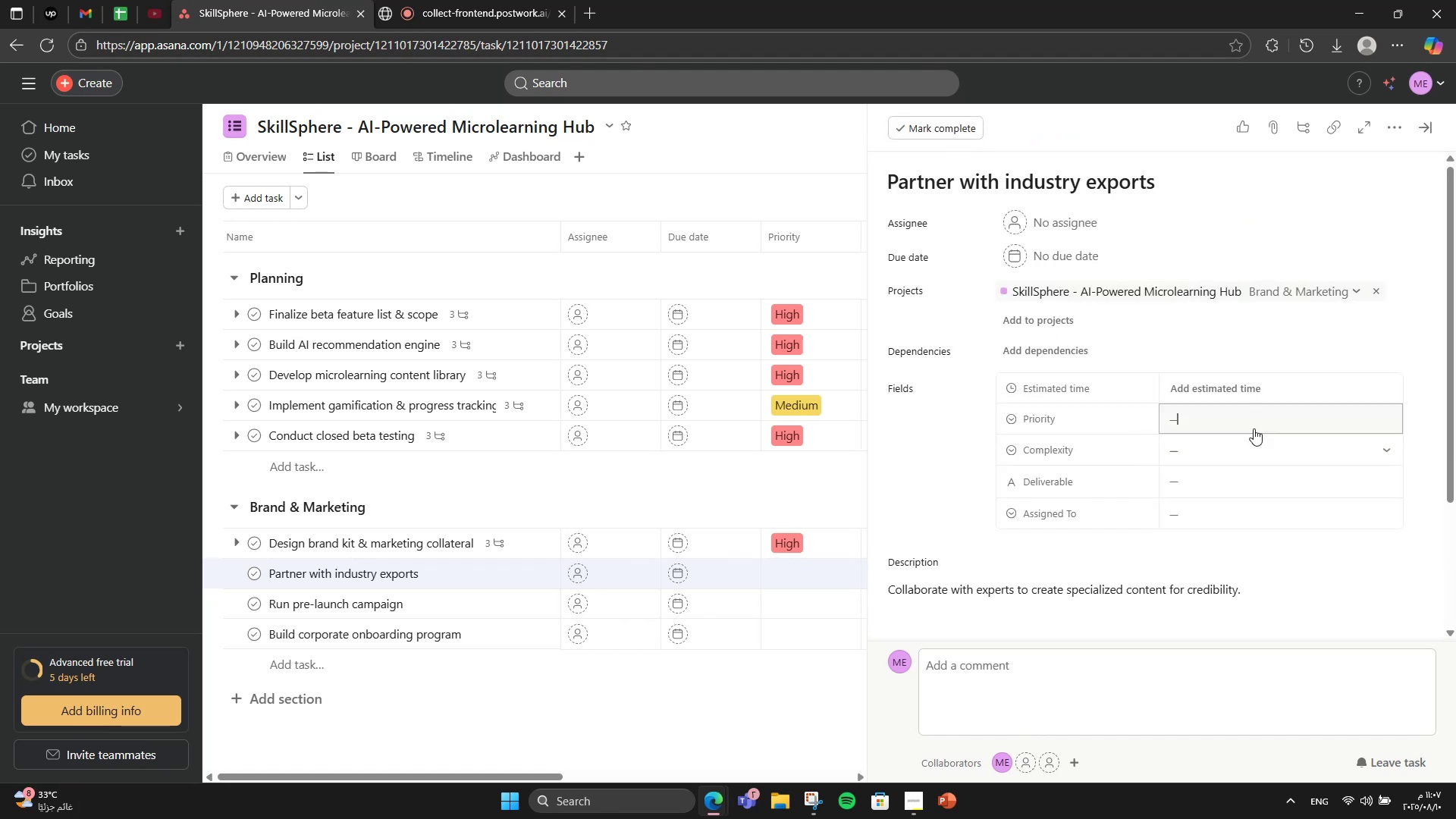 
left_click([1254, 427])
 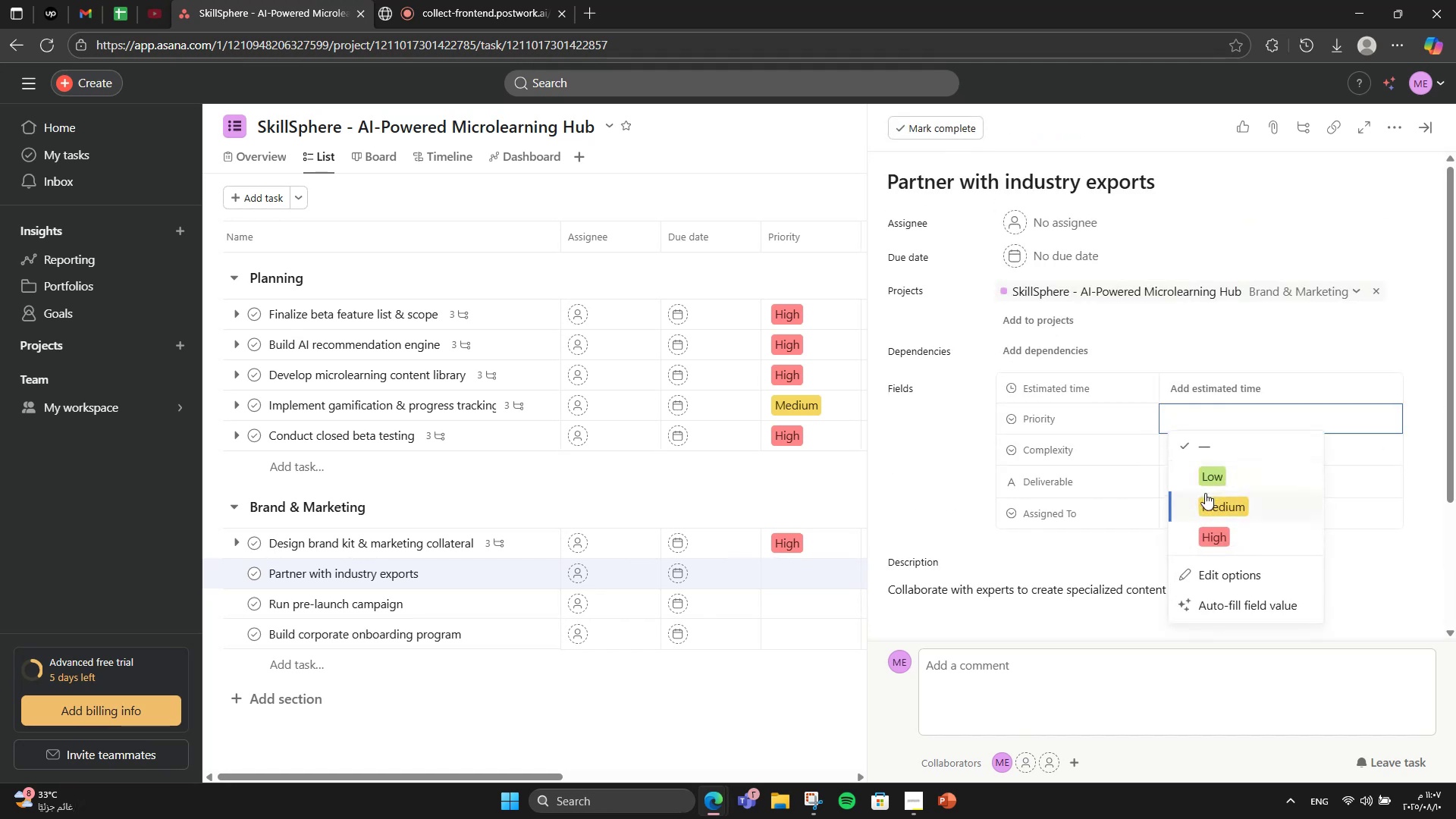 
left_click([1205, 495])
 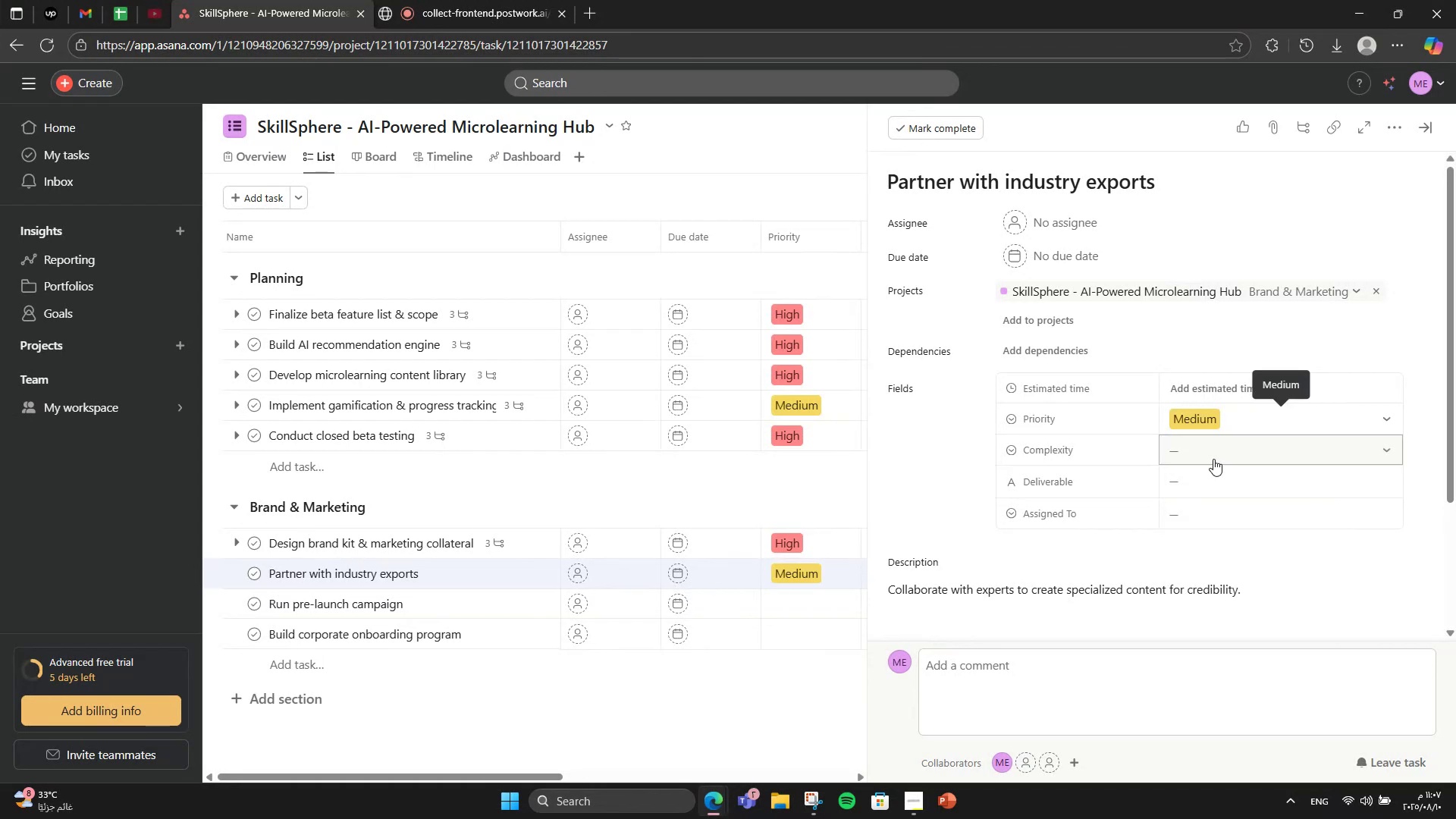 
left_click([1213, 459])
 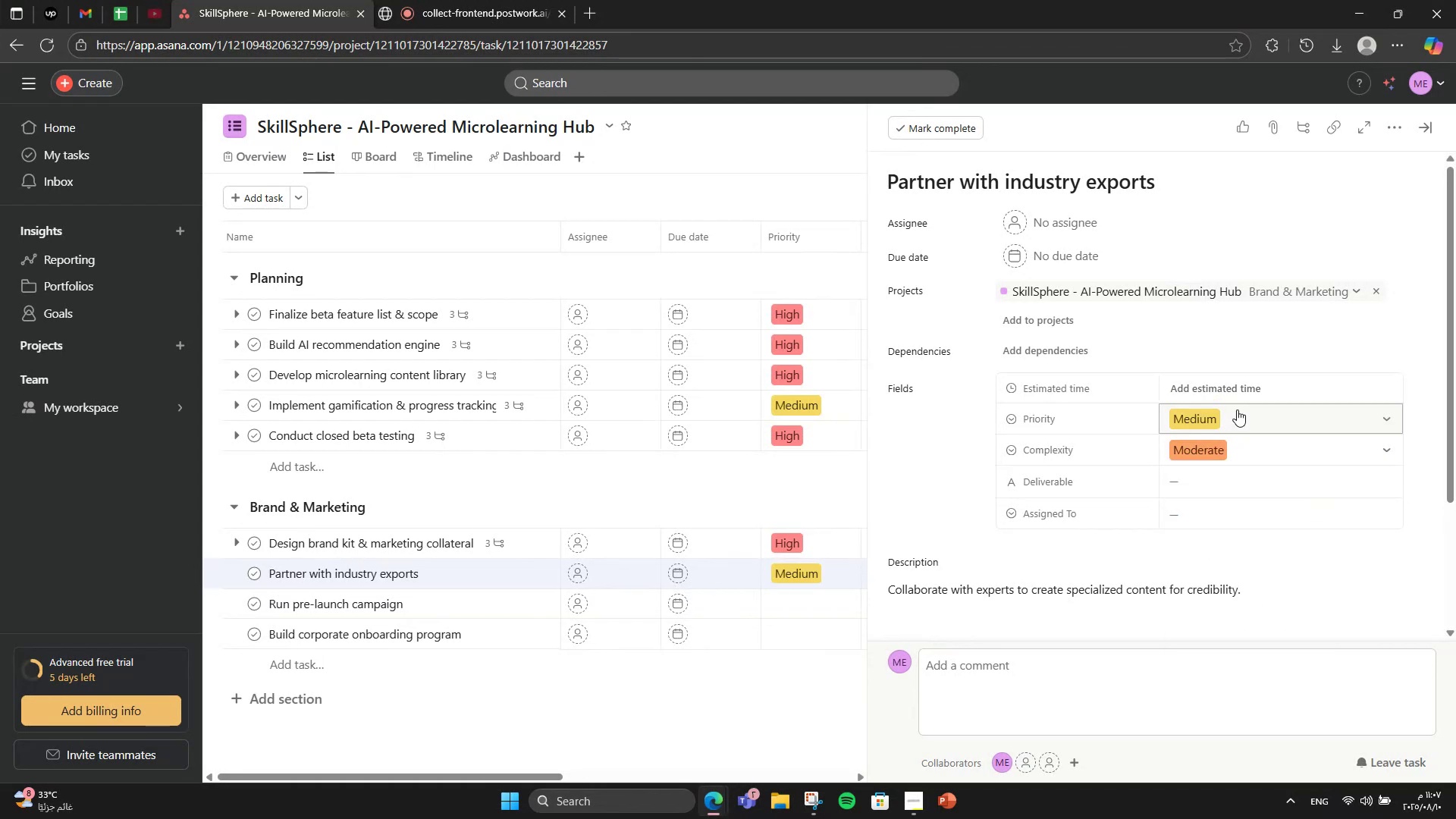 
triple_click([1230, 396])
 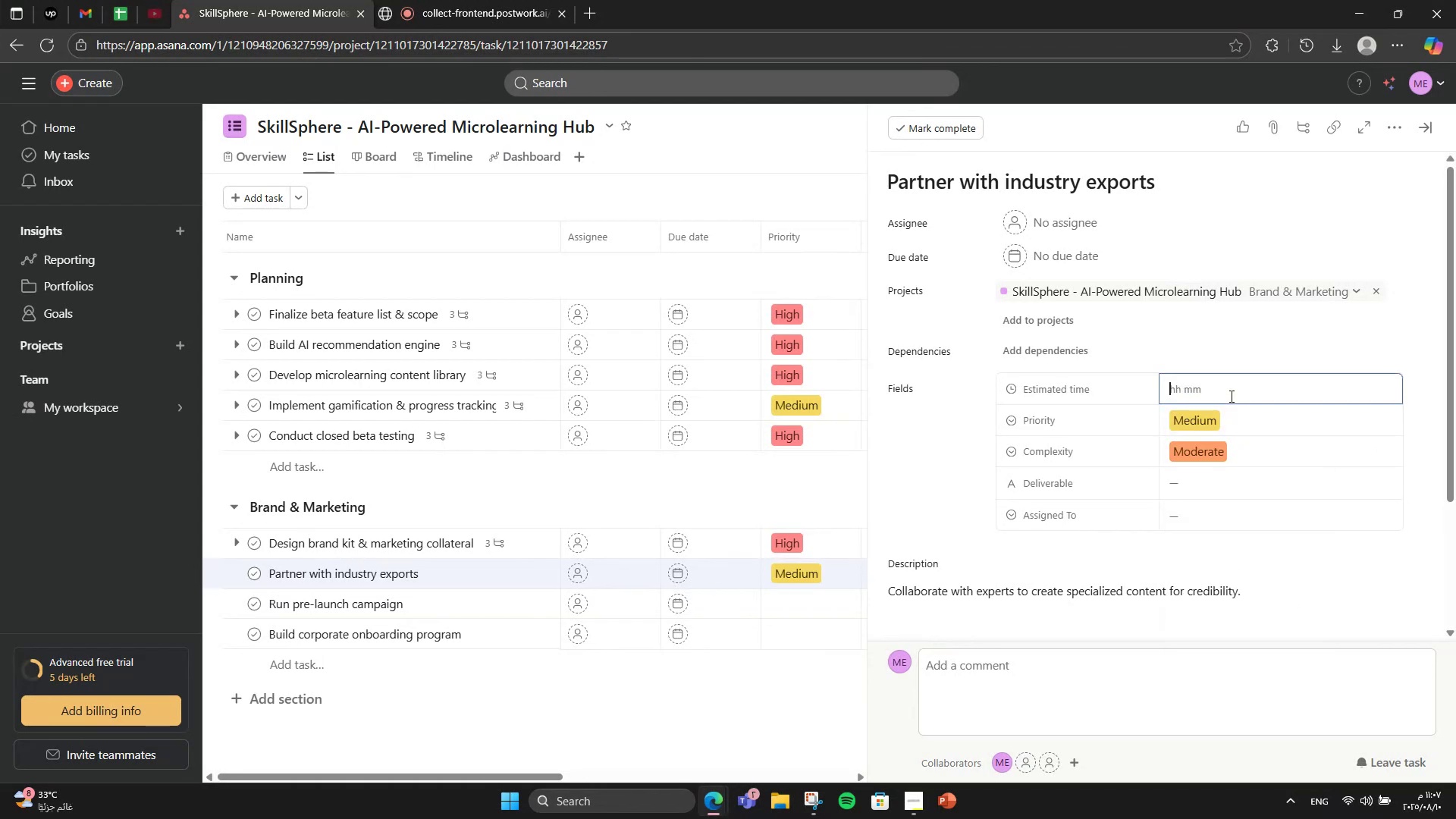 
key(Numpad5)
 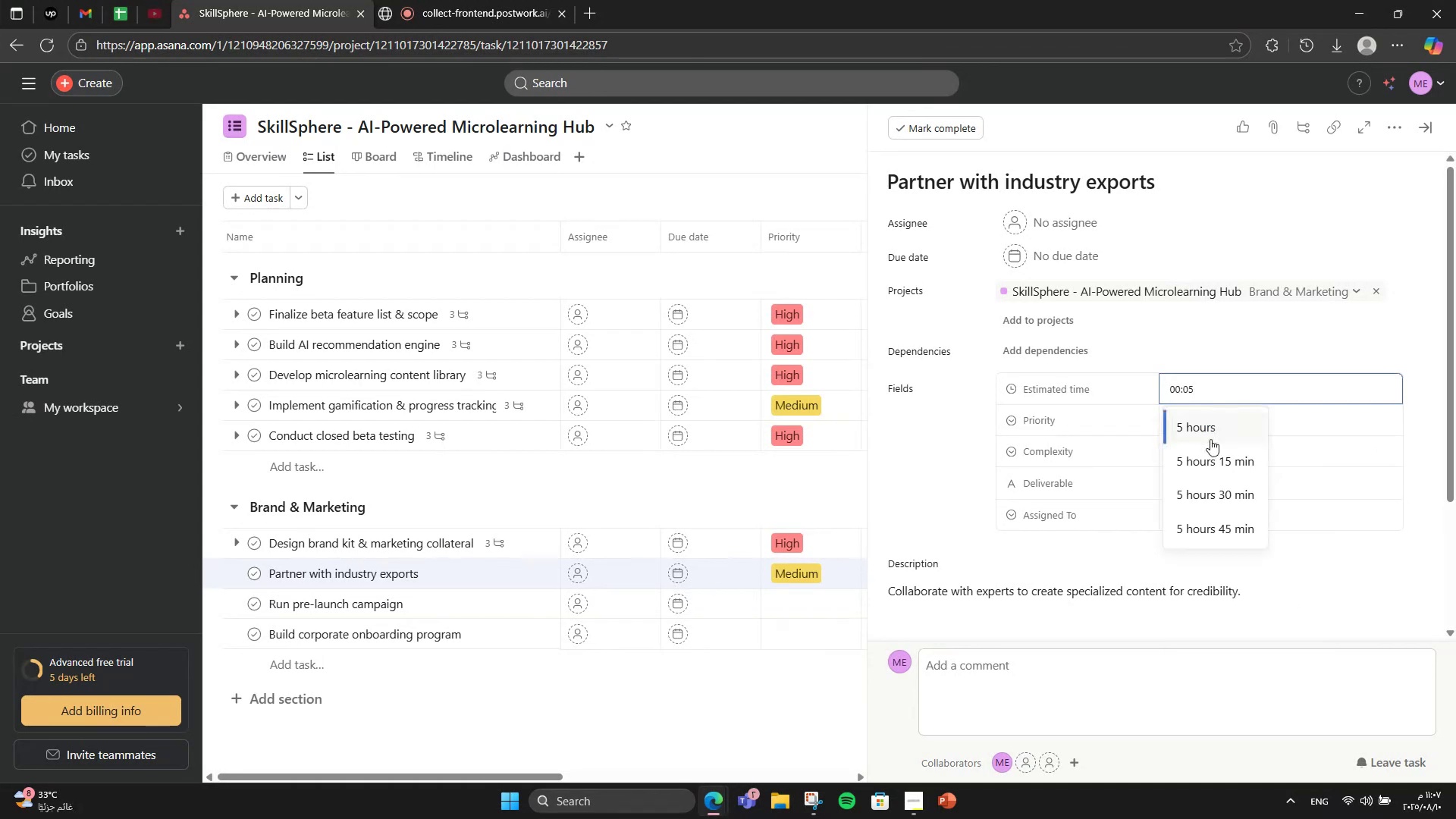 
left_click([1210, 441])
 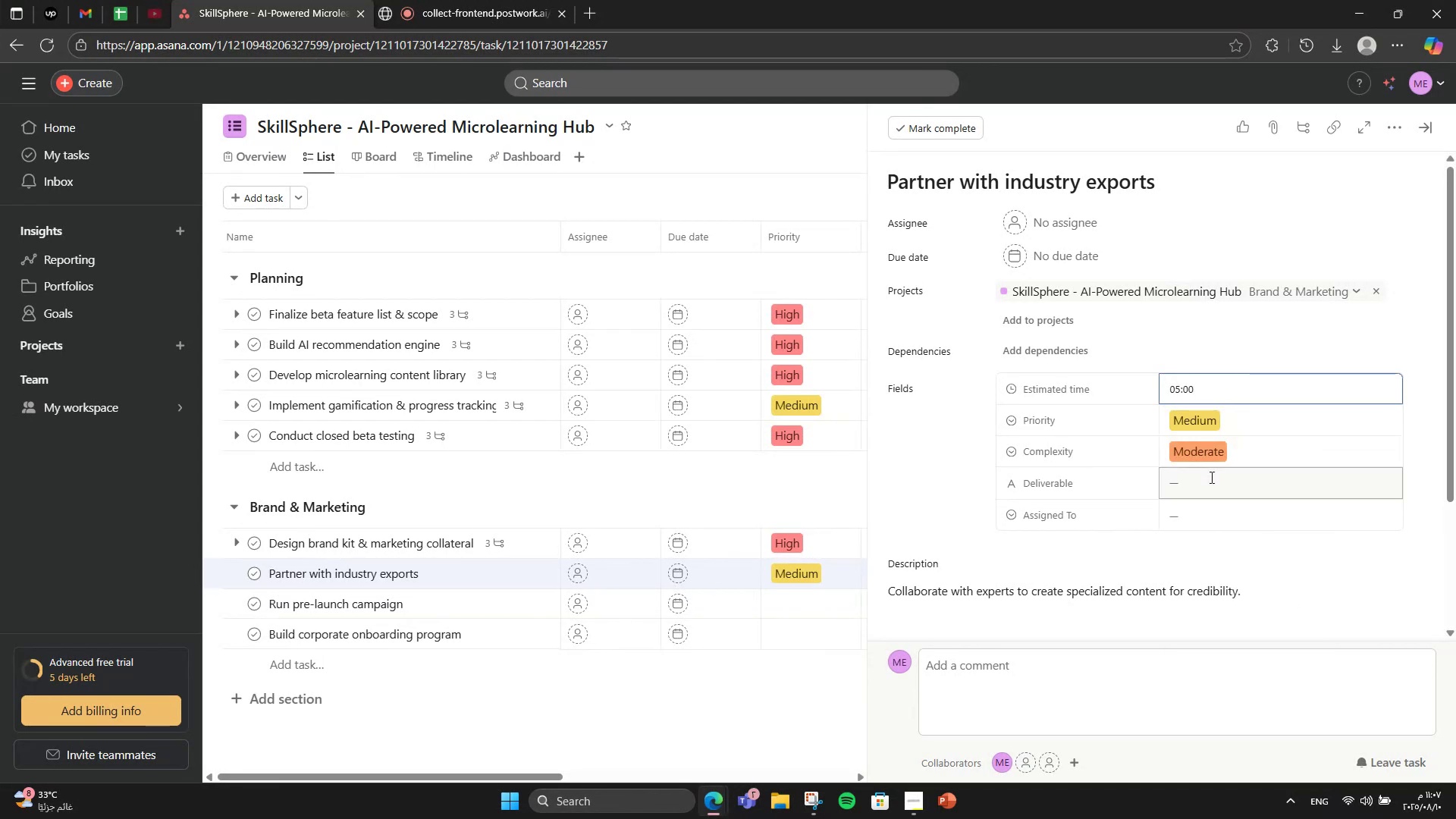 
left_click([1210, 478])
 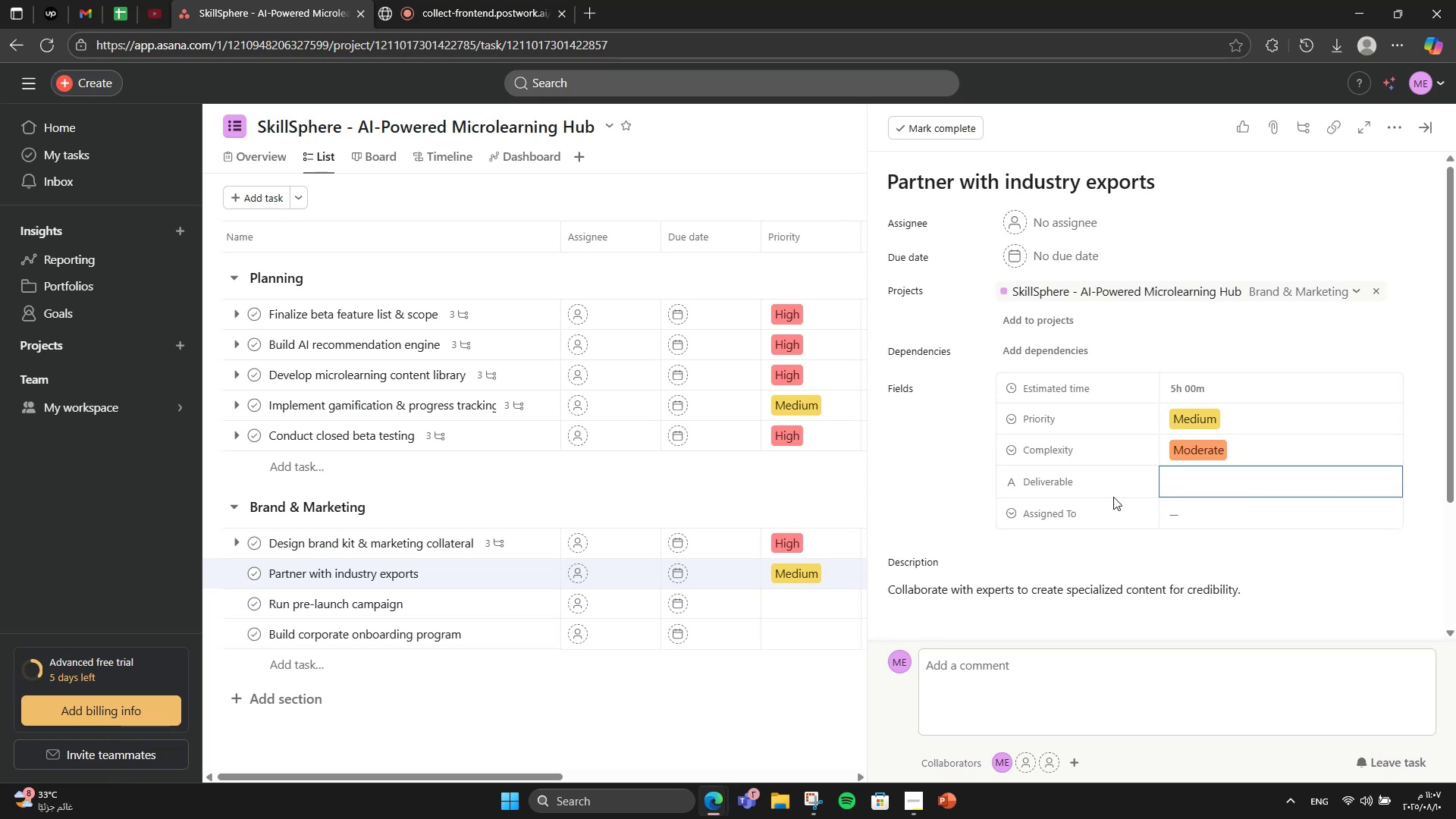 
wait(6.33)
 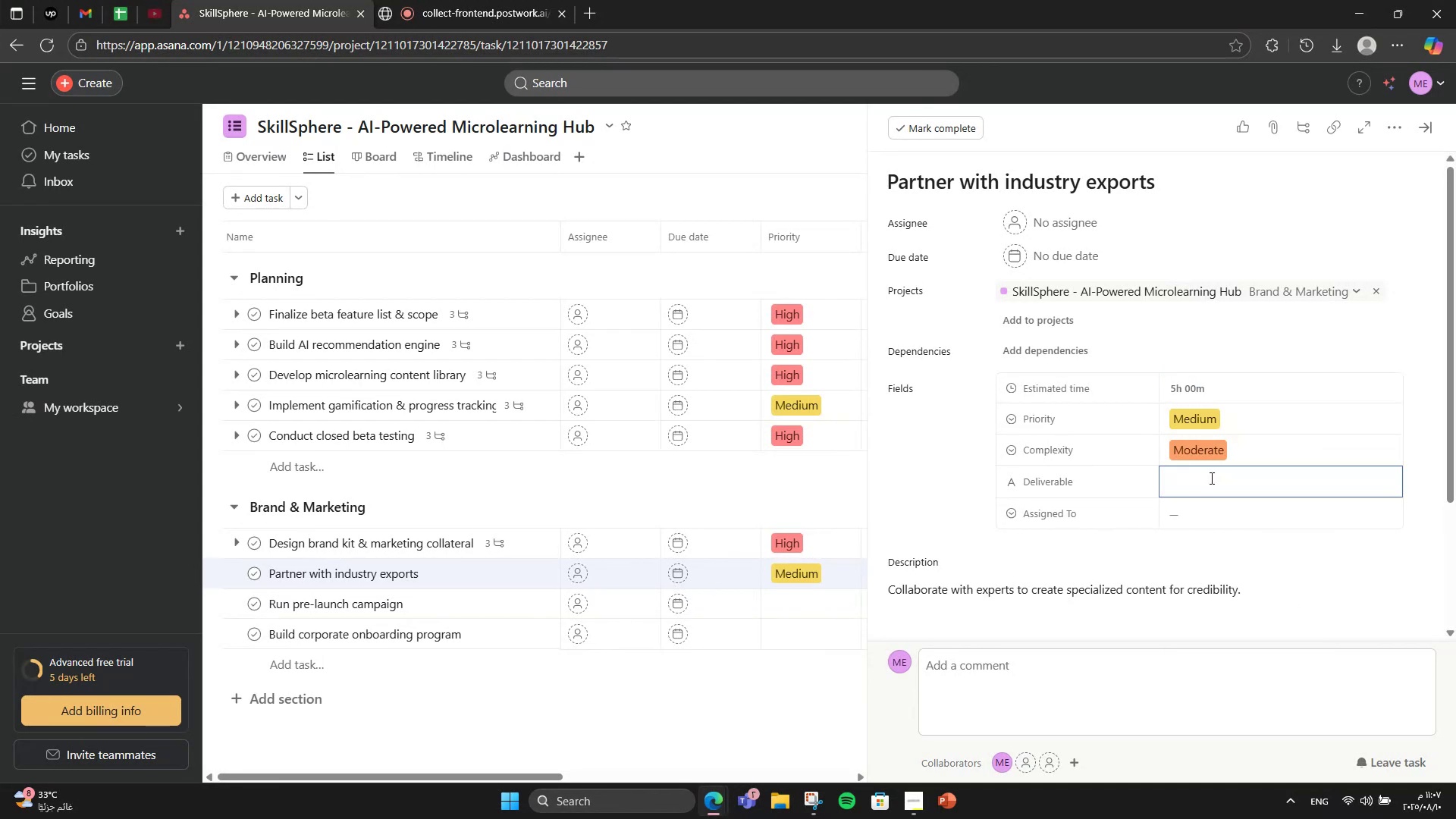 
type(Expert Content Agre)
 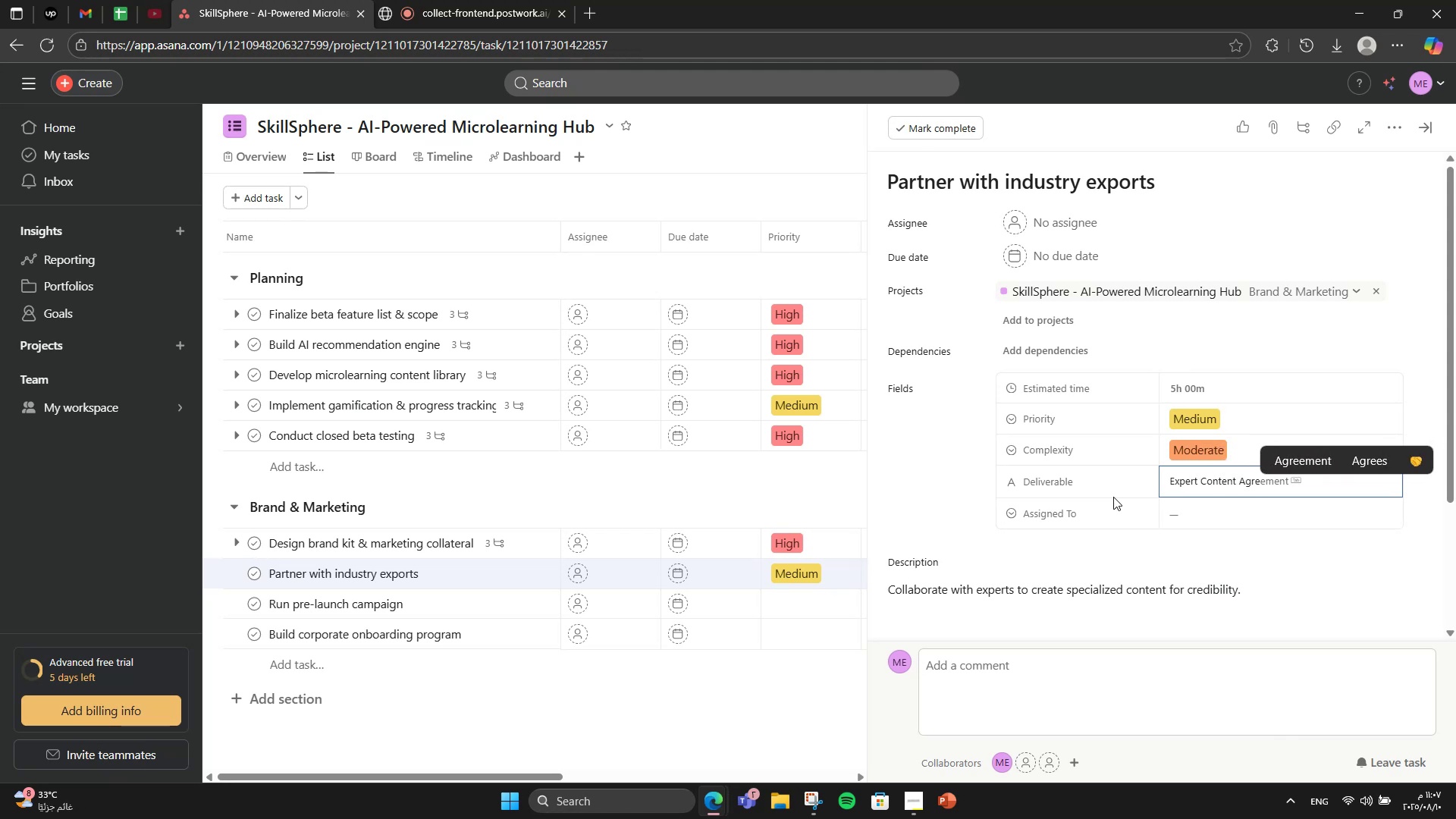 
type(ements)
 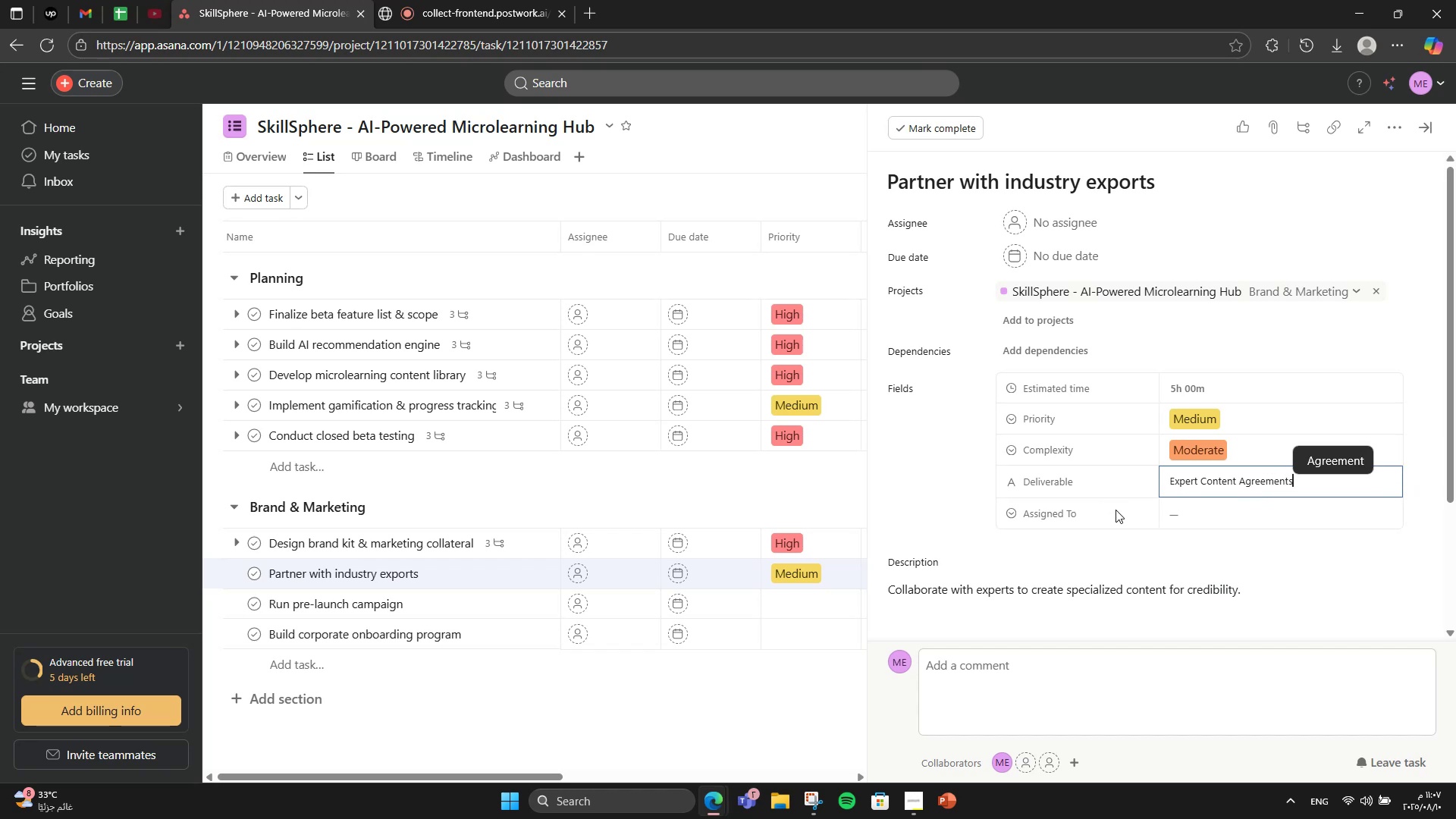 
left_click([1181, 519])
 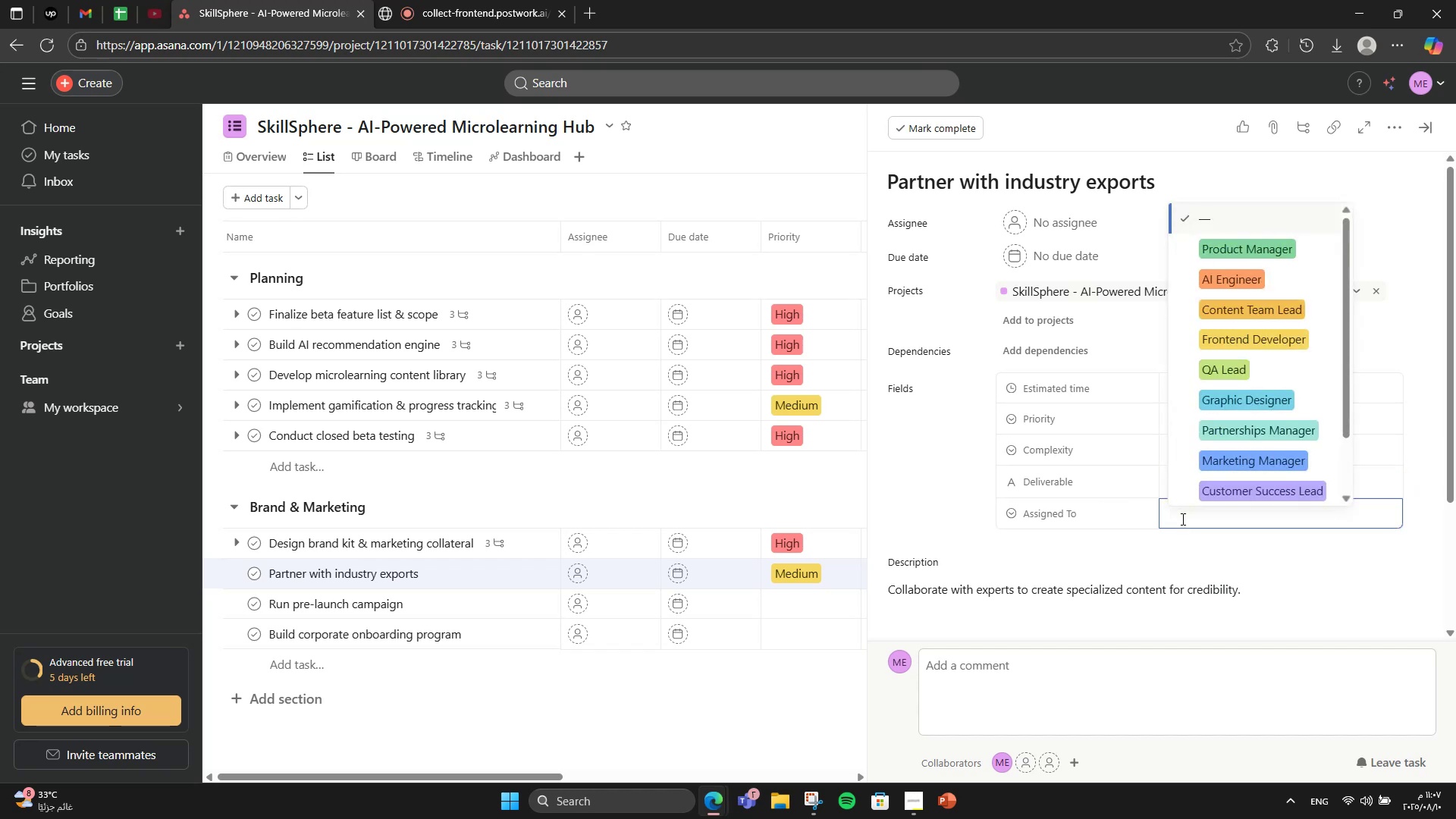 
left_click([1222, 425])
 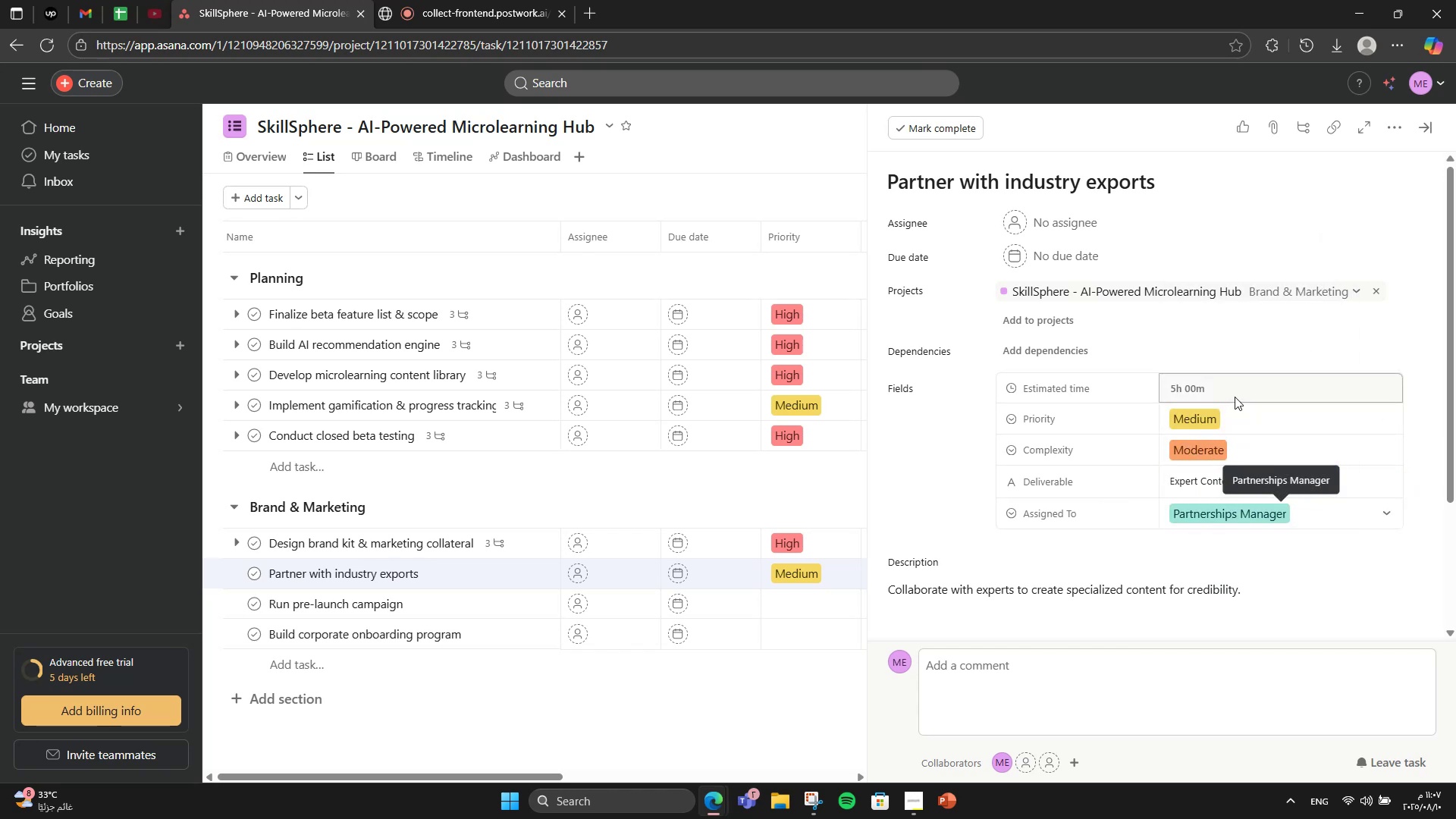 
left_click([1245, 358])
 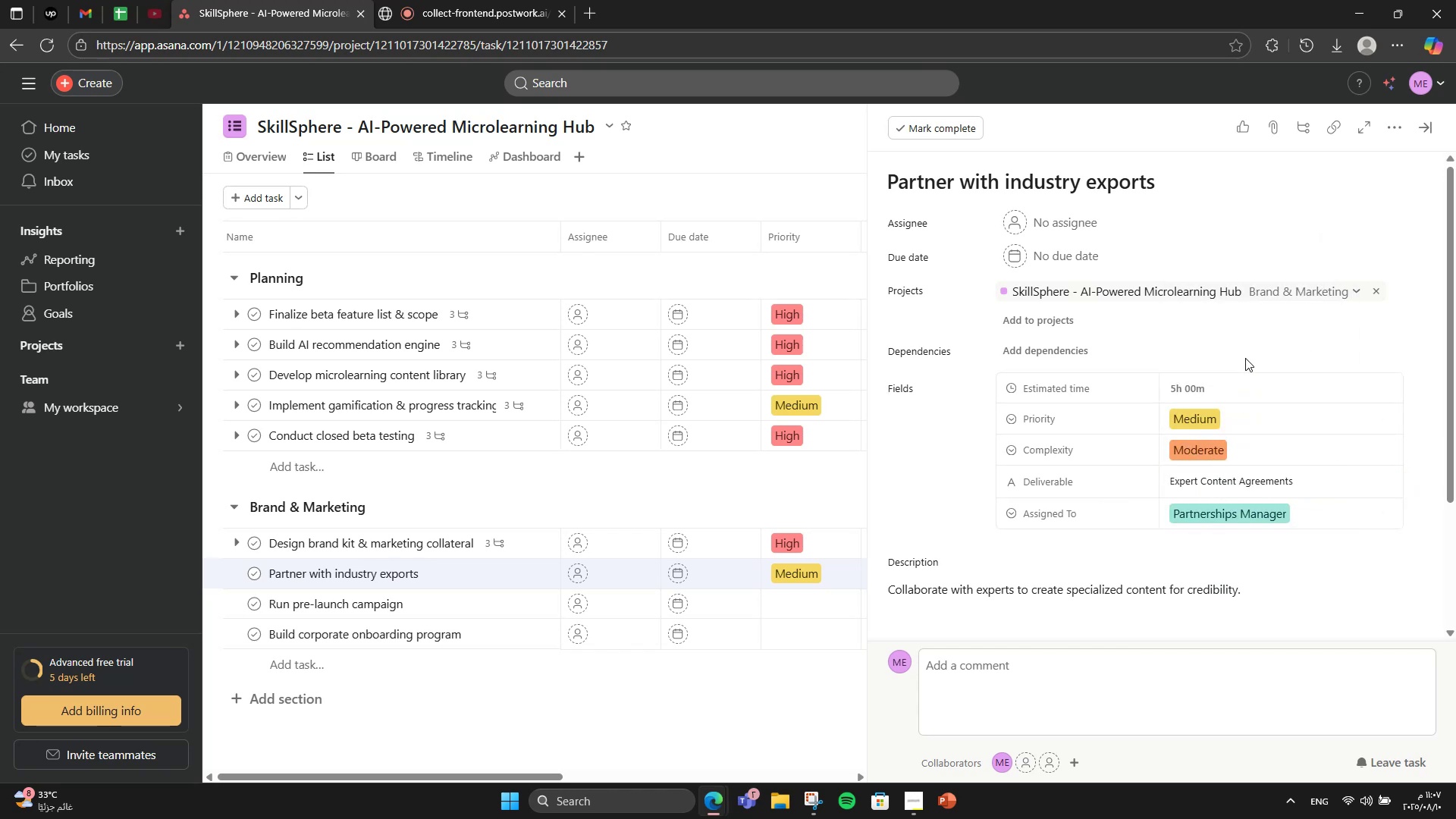 
scroll: coordinate [1161, 565], scroll_direction: down, amount: 1.0
 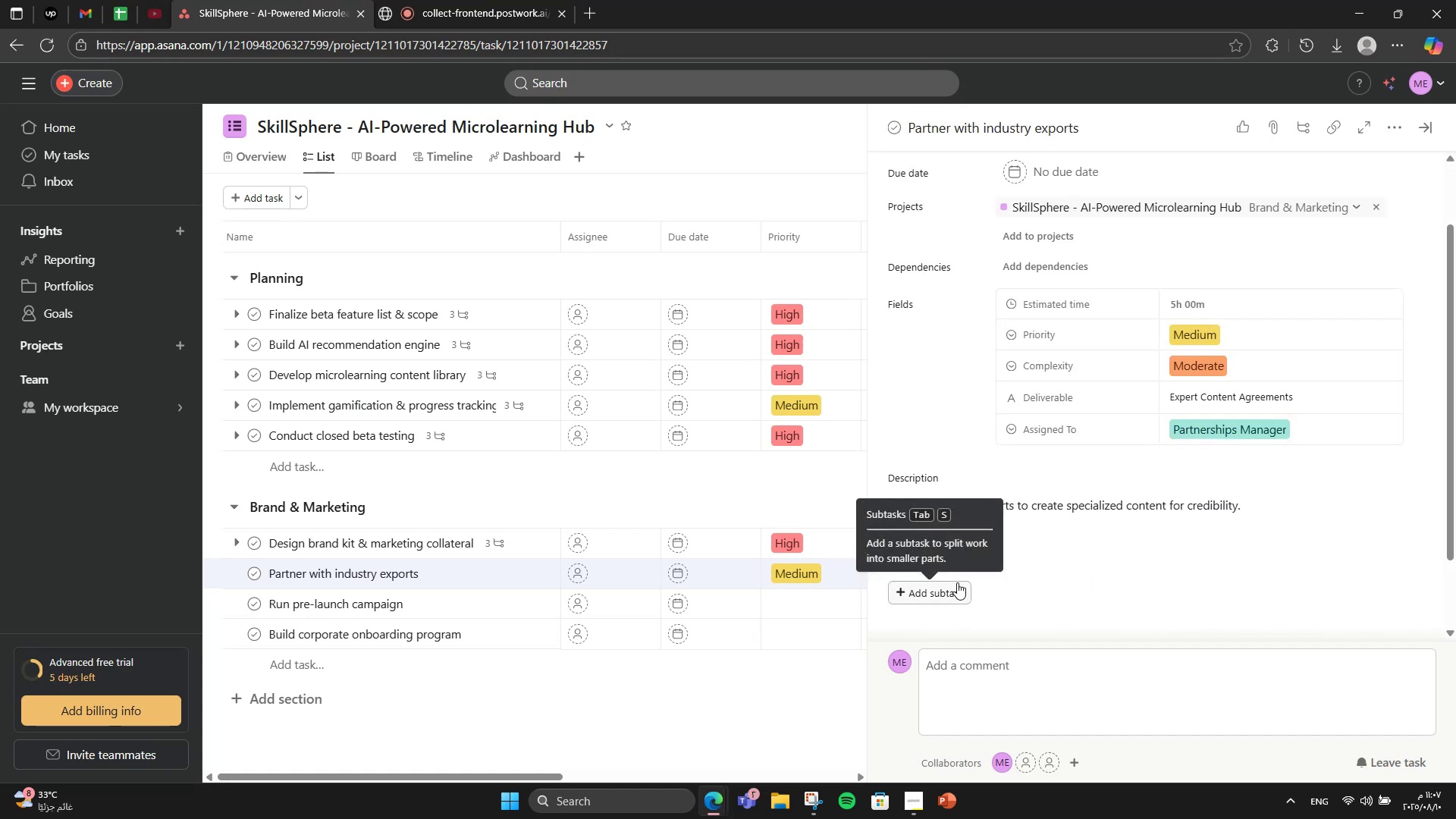 
left_click([957, 582])
 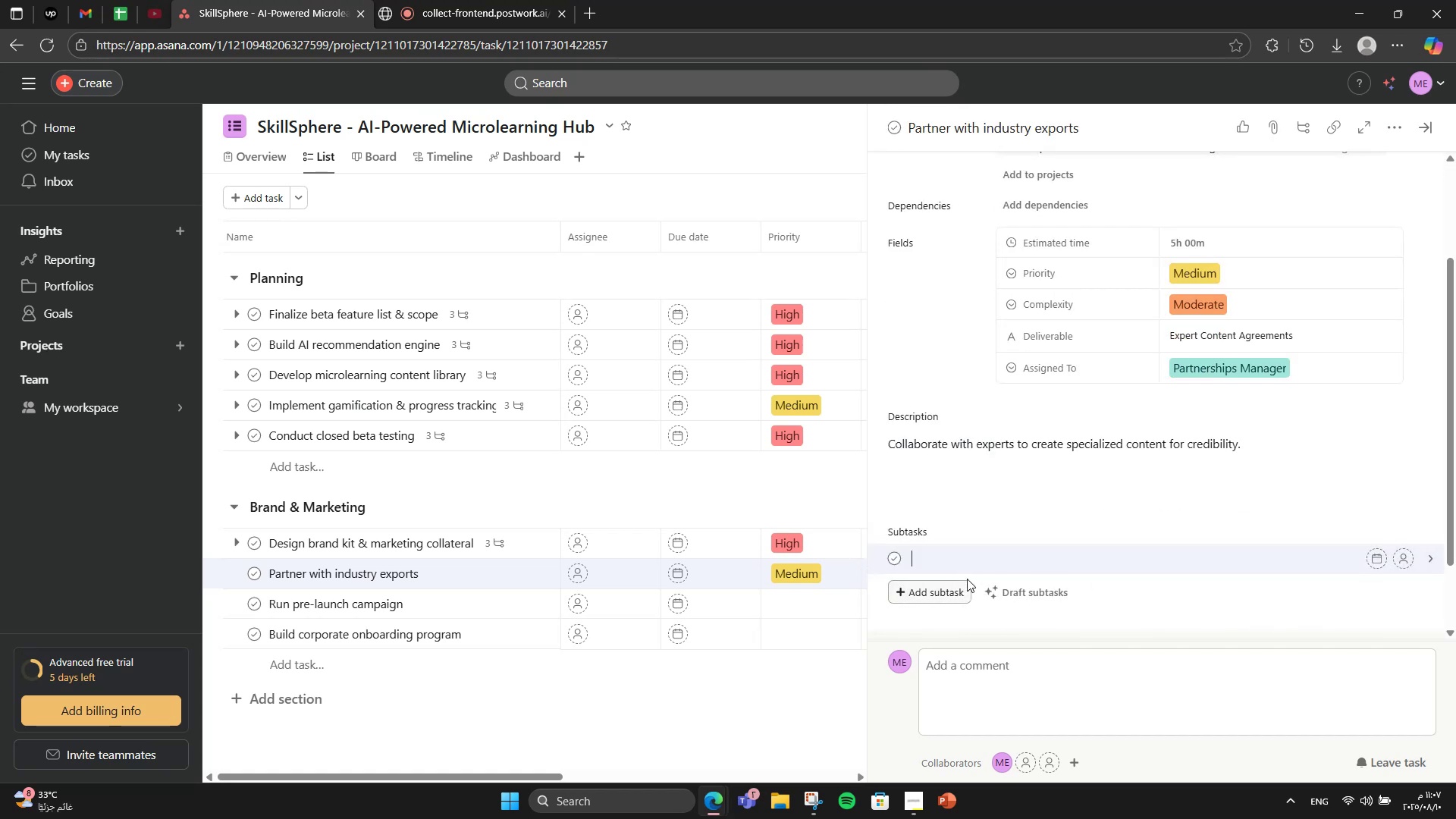 
scroll: coordinate [1131, 489], scroll_direction: down, amount: 2.0
 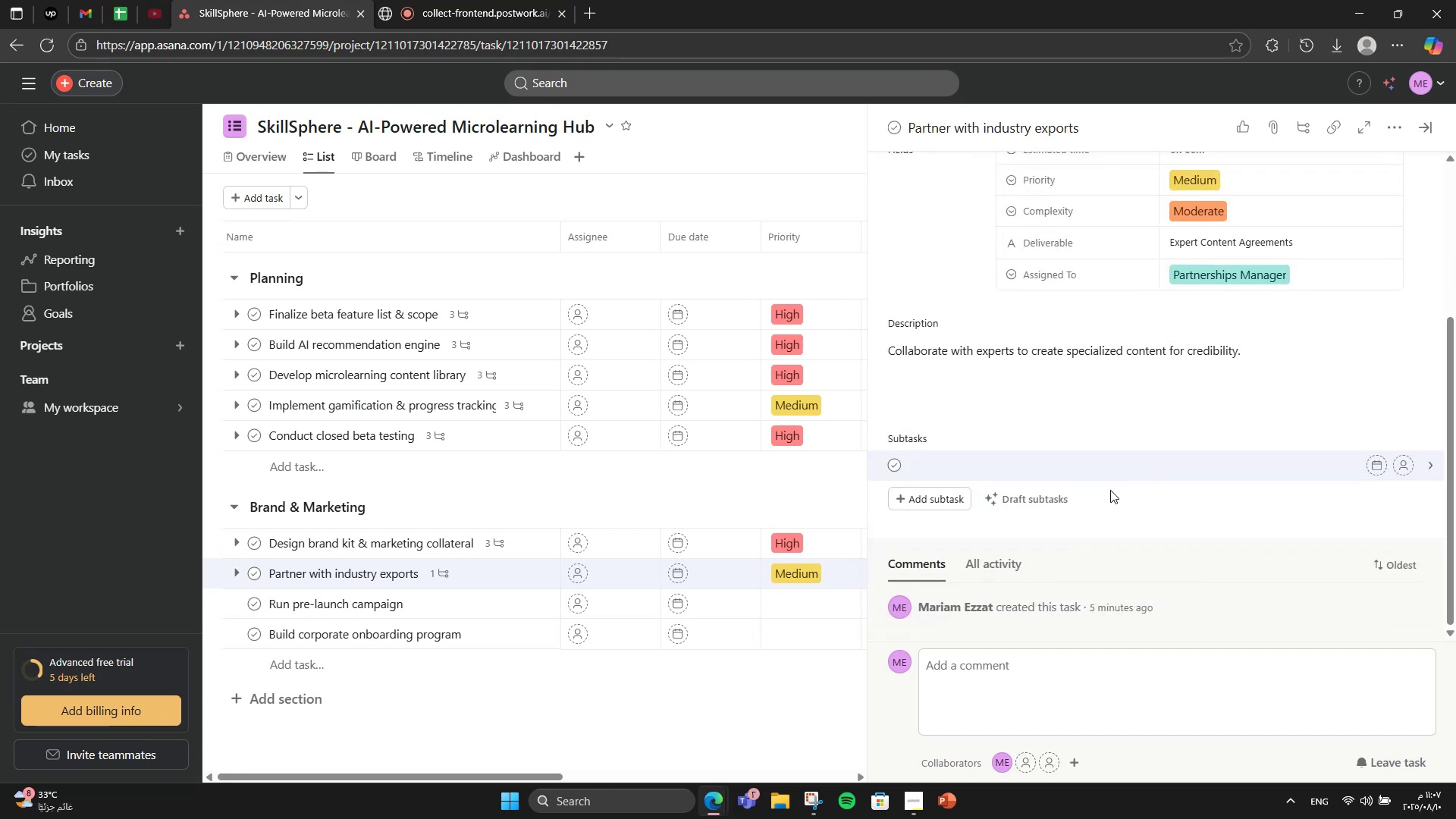 
type(Identify experts)
 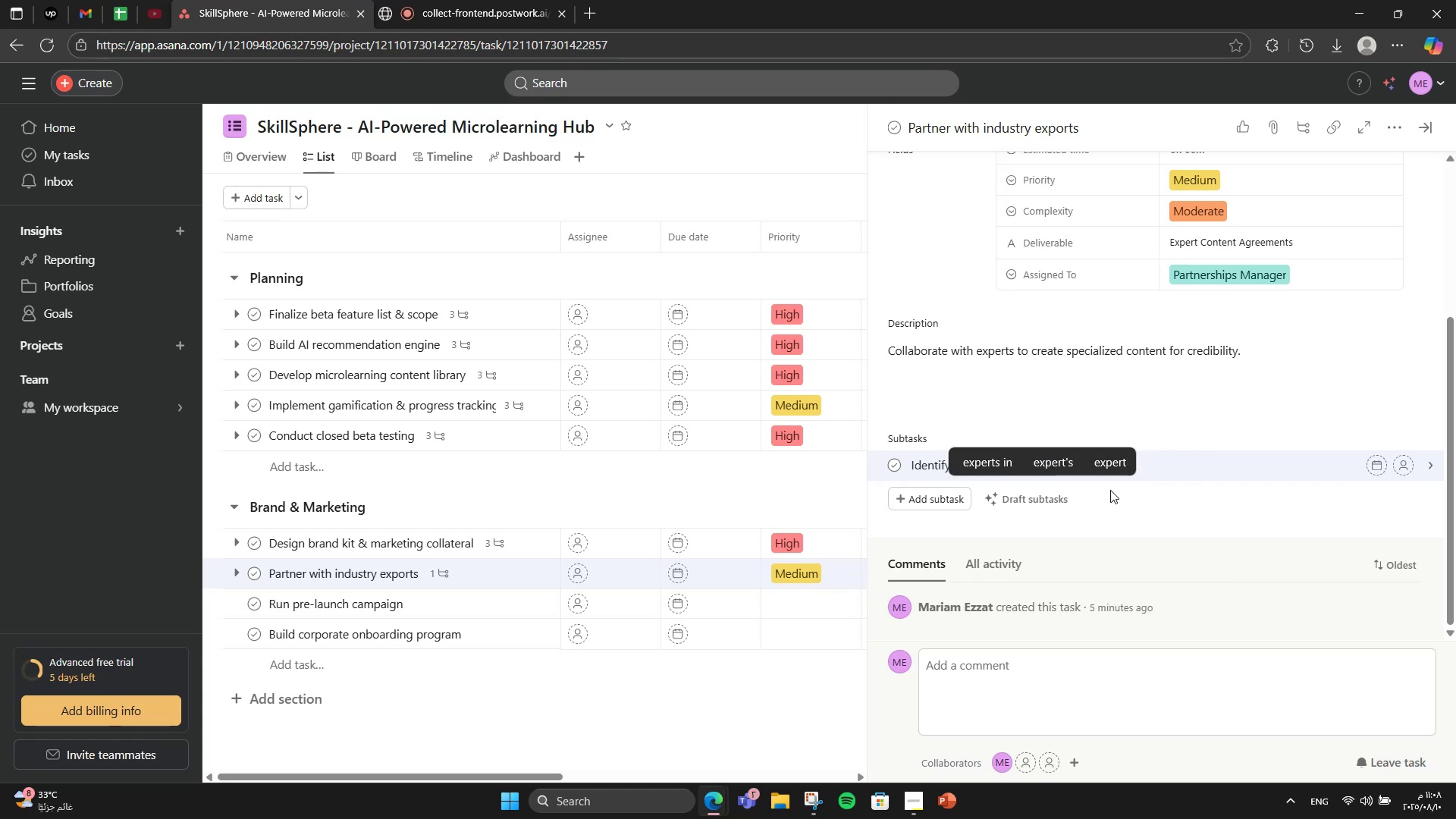 
key(Enter)
 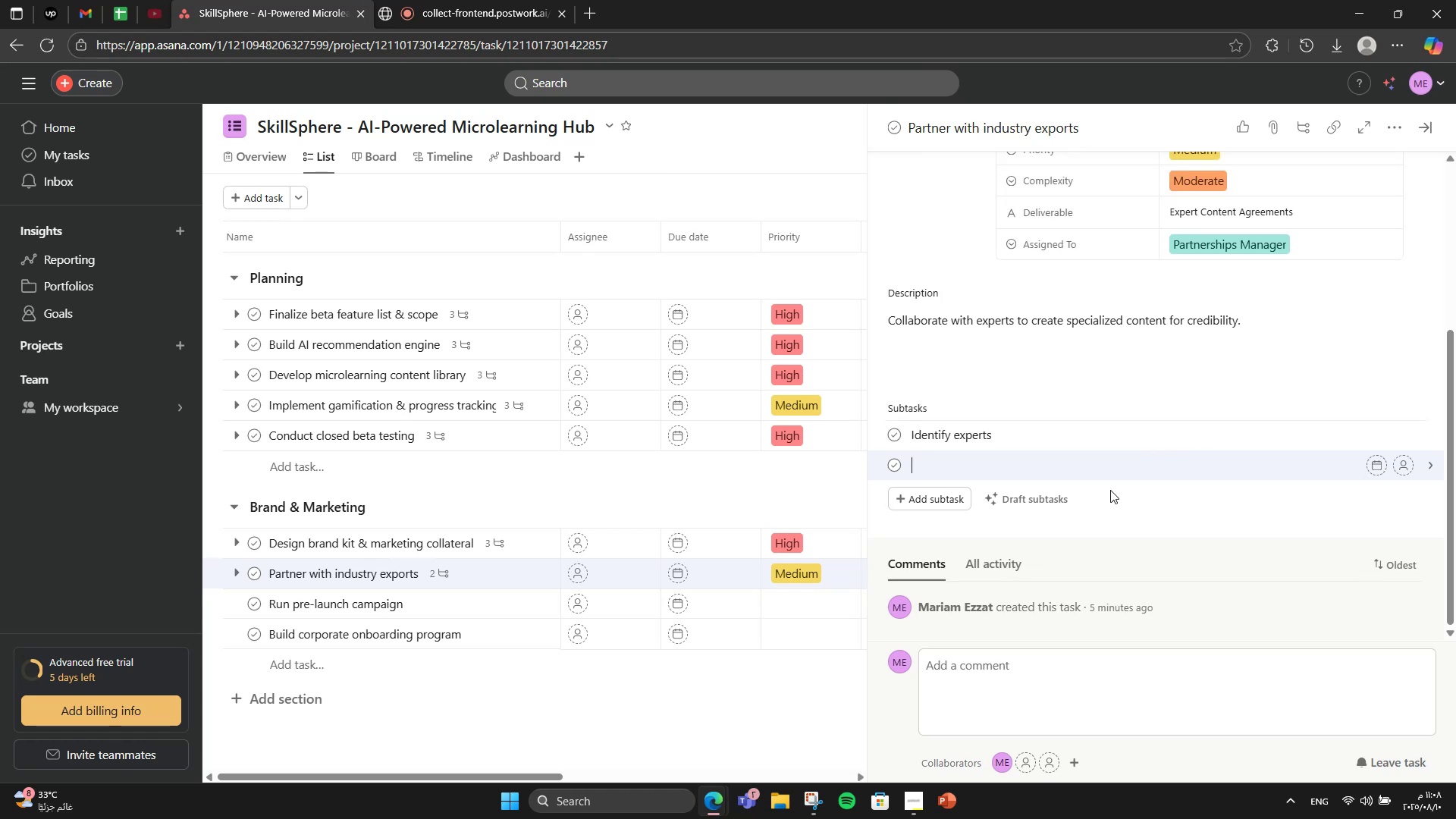 
type(Negotiate terms)
 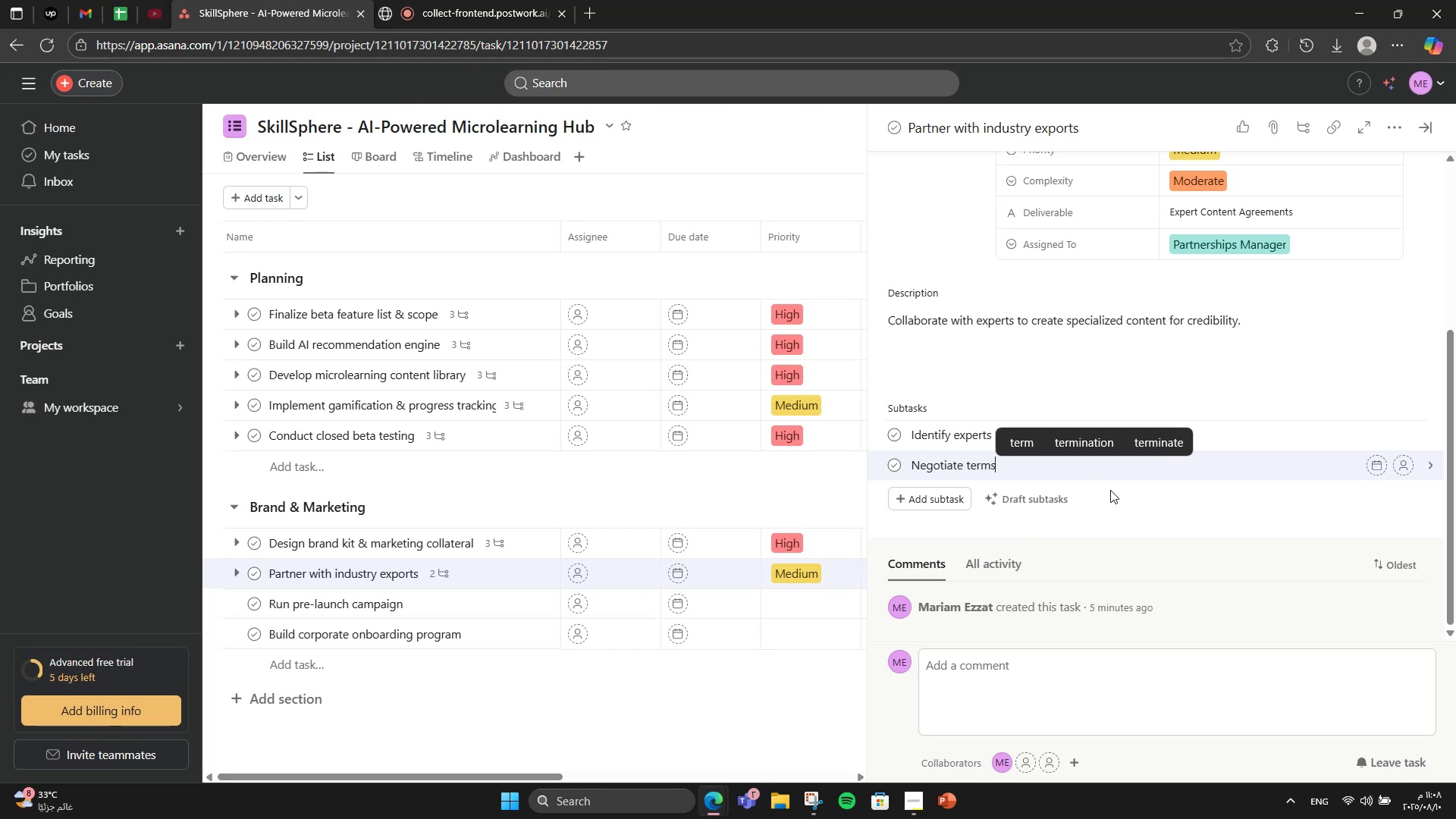 
key(Enter)
 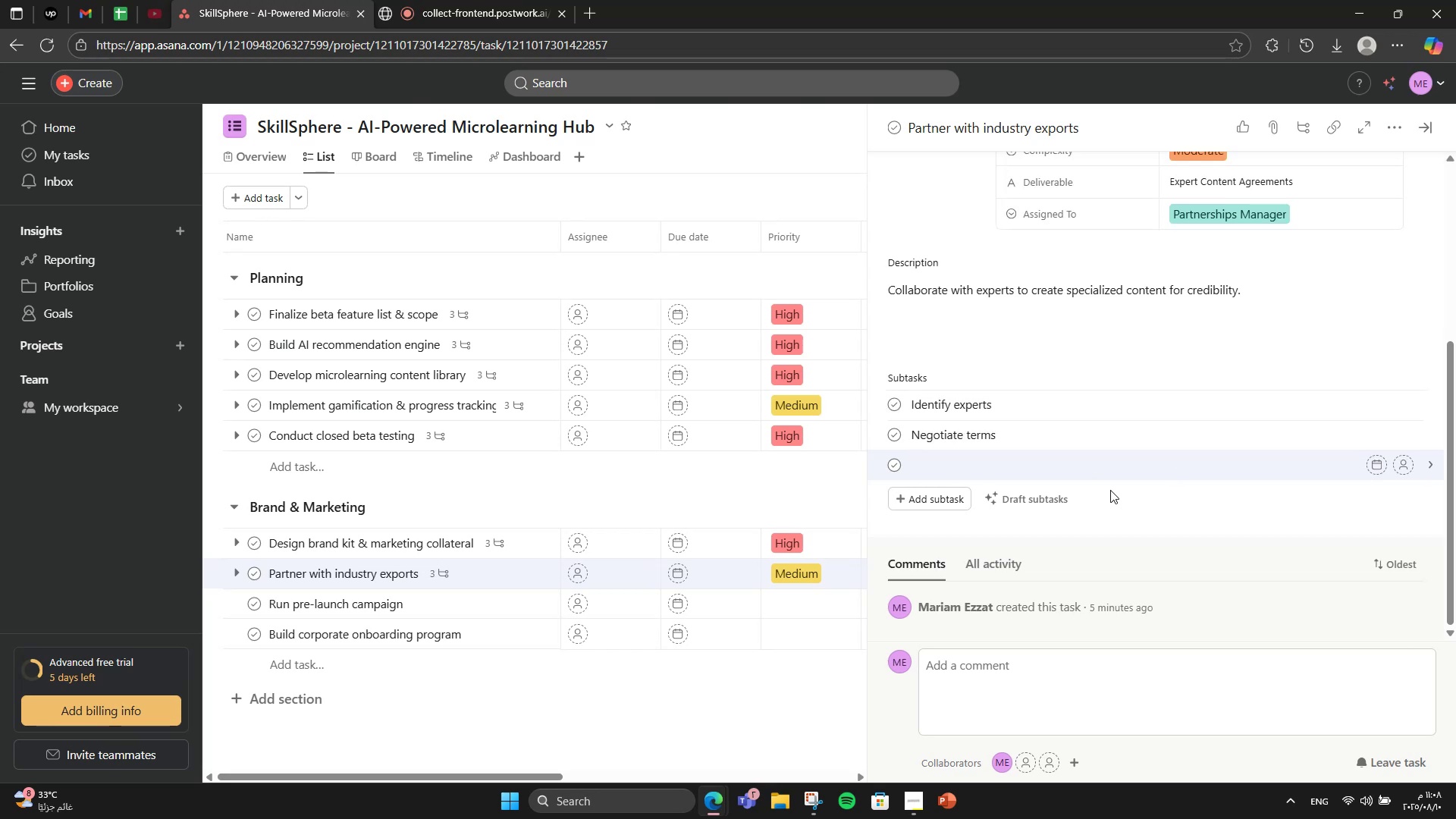 
type(Sign contracts)
 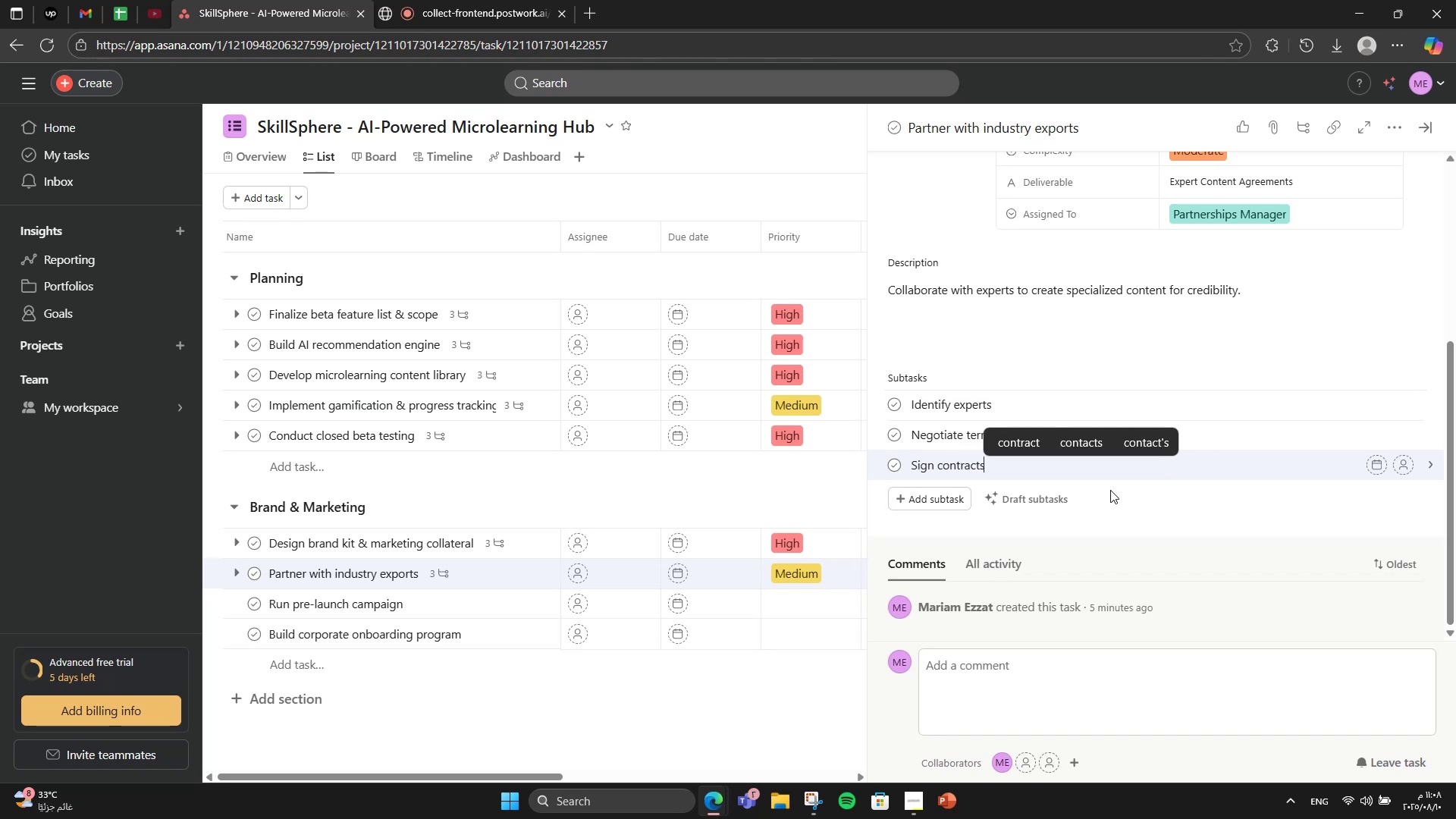 
scroll: coordinate [1110, 430], scroll_direction: up, amount: 3.0
 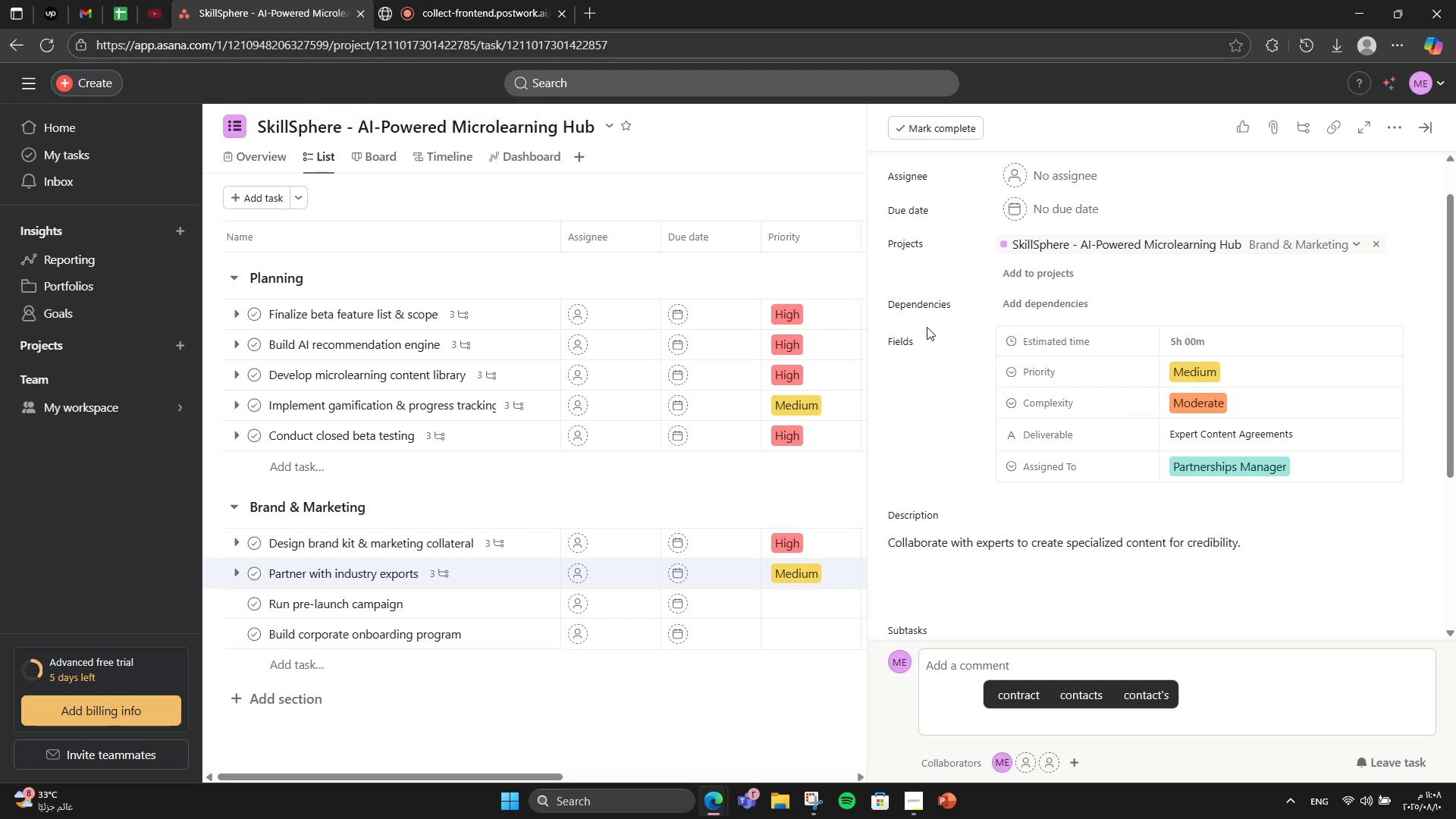 
left_click([890, 315])
 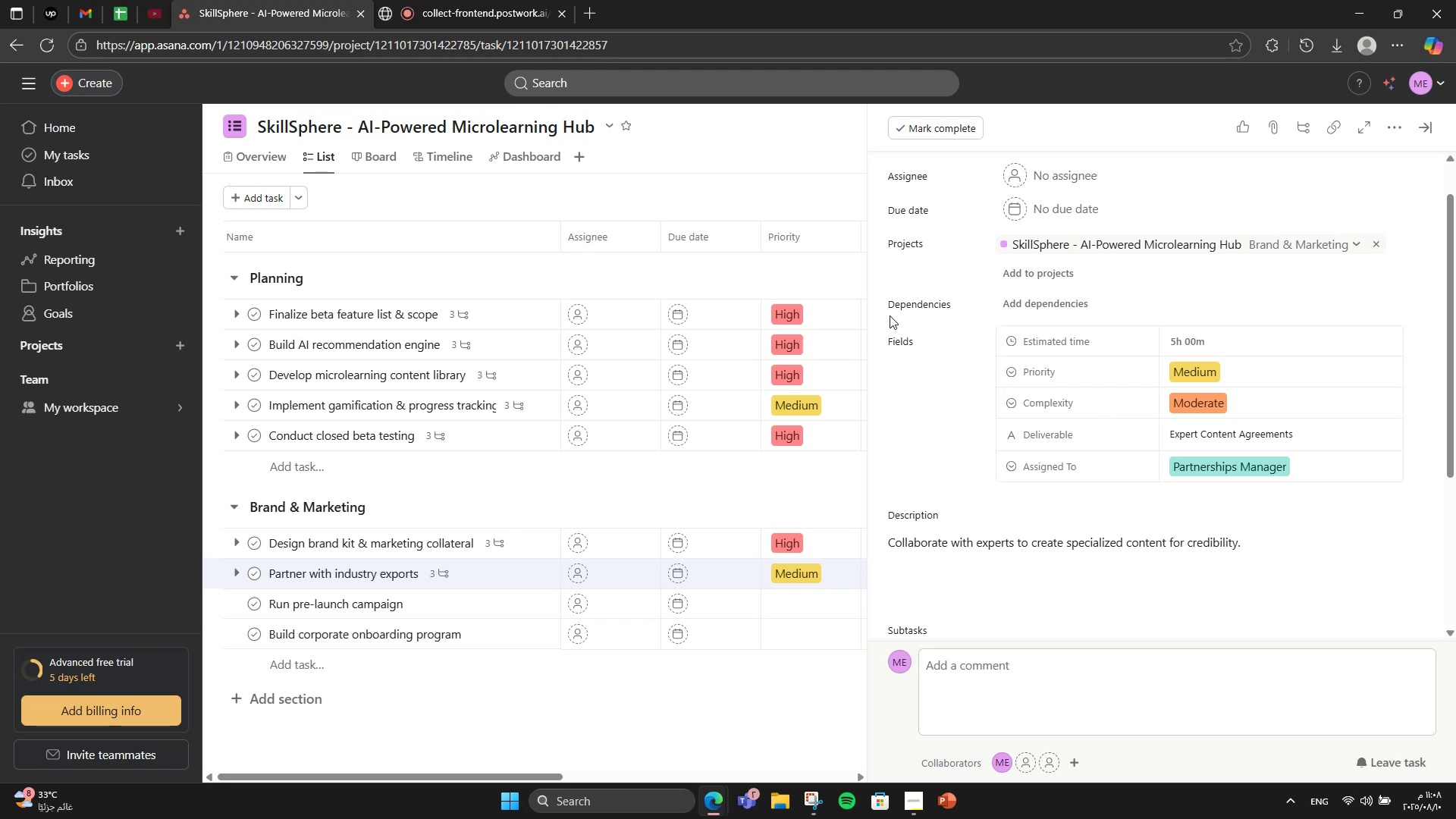 
scroll: coordinate [748, 529], scroll_direction: down, amount: 1.0
 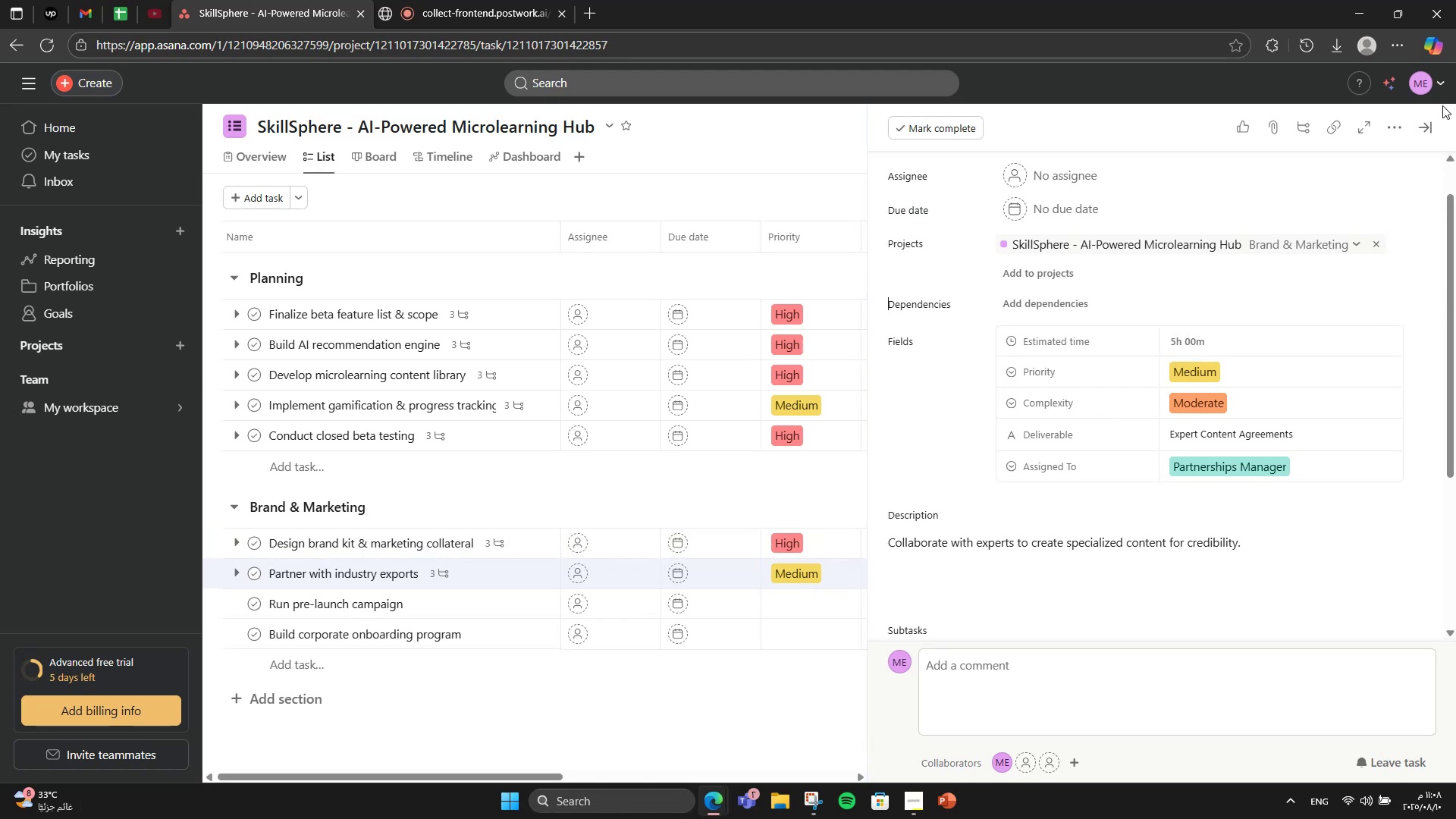 
left_click([1424, 120])
 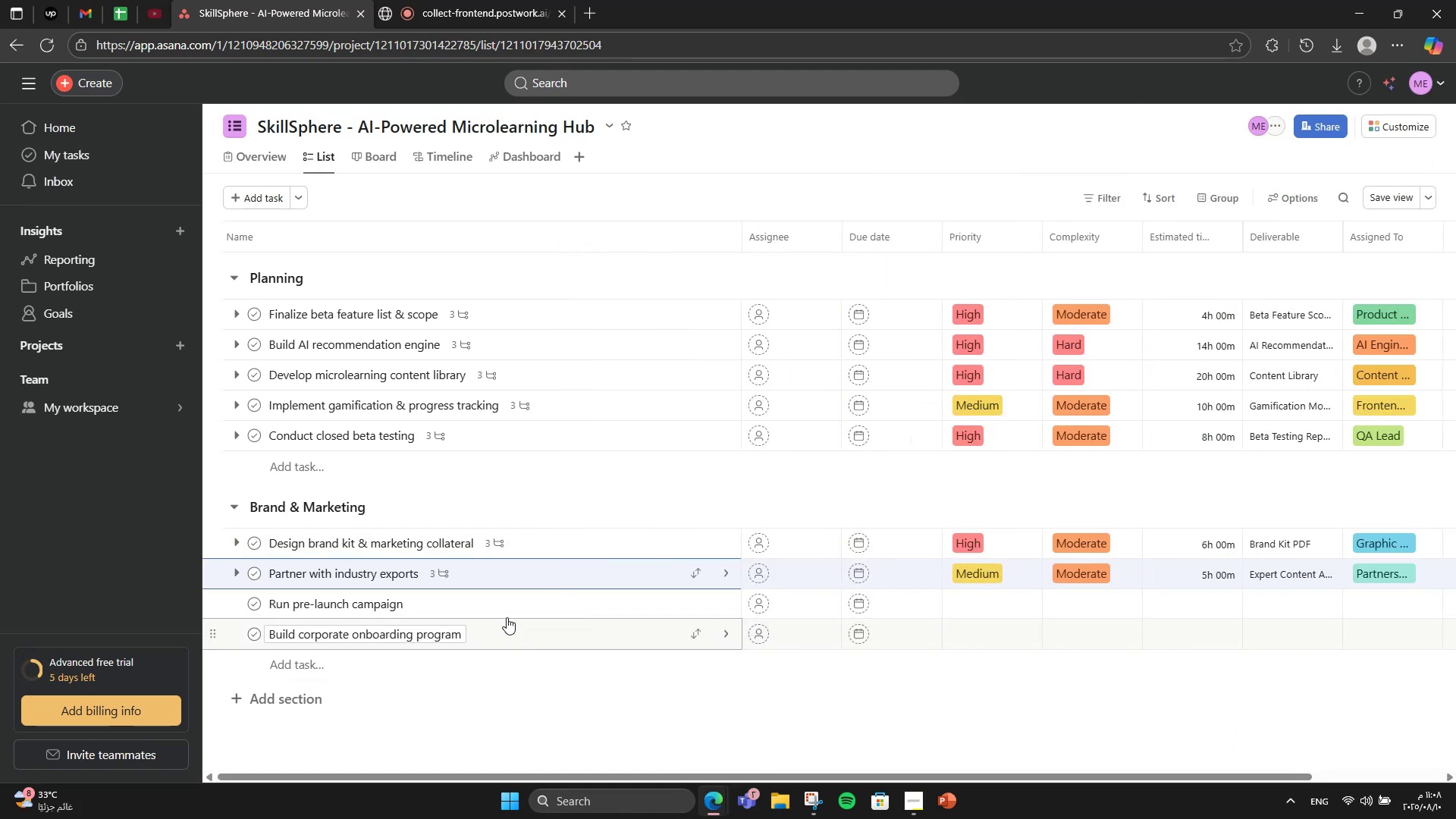 
left_click([502, 601])
 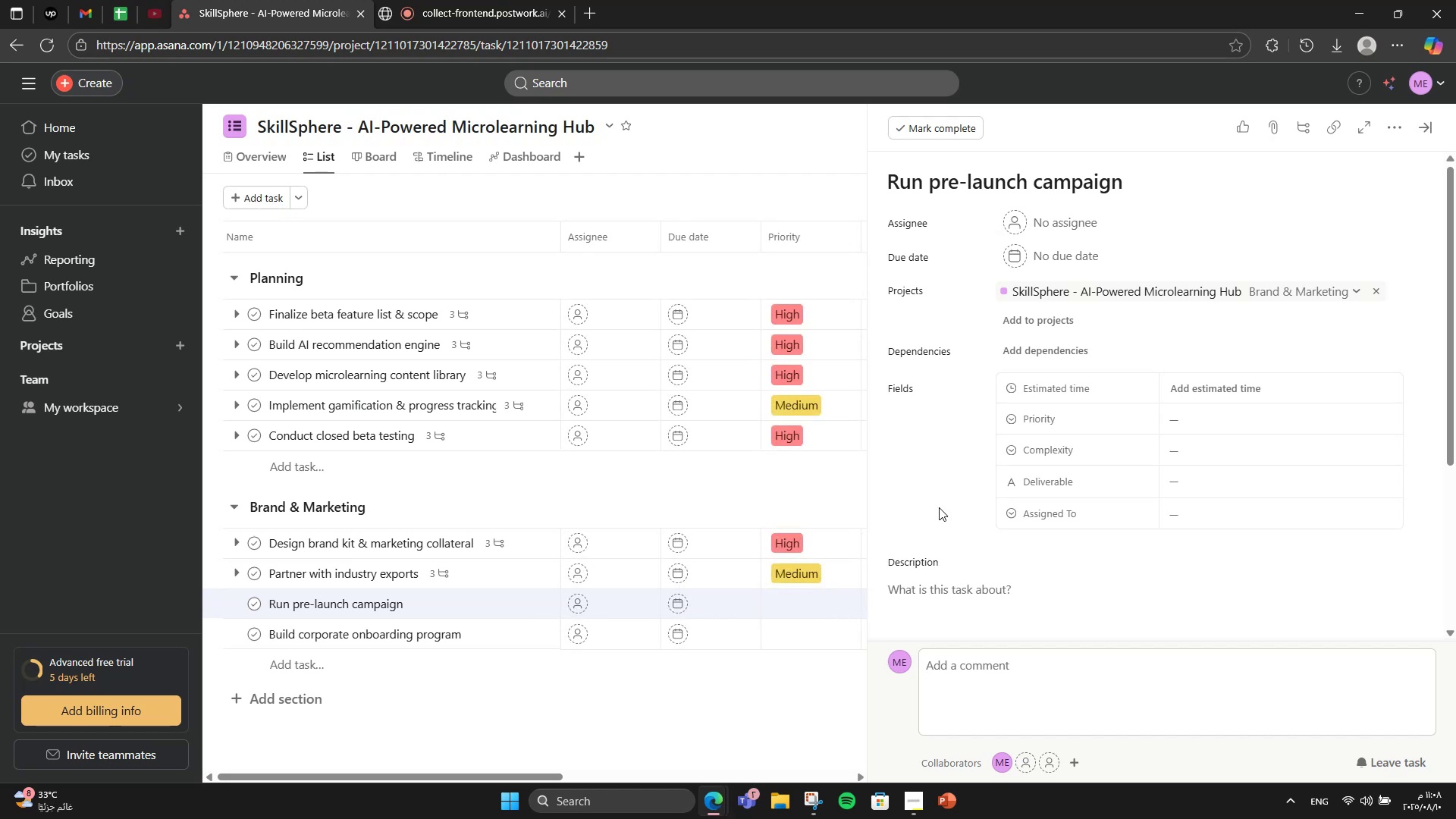 
wait(6.21)
 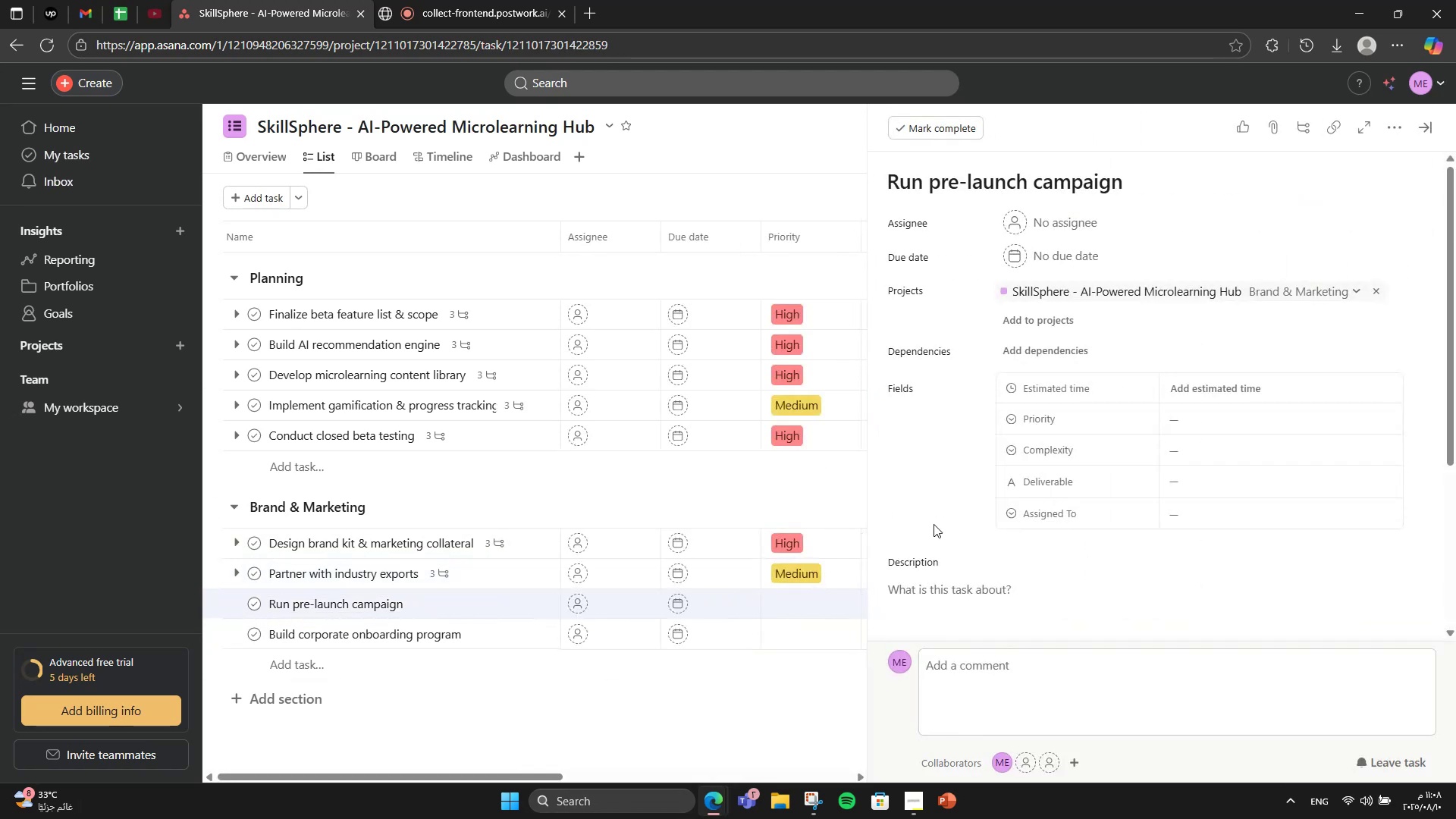 
scroll: coordinate [956, 507], scroll_direction: down, amount: 3.0
 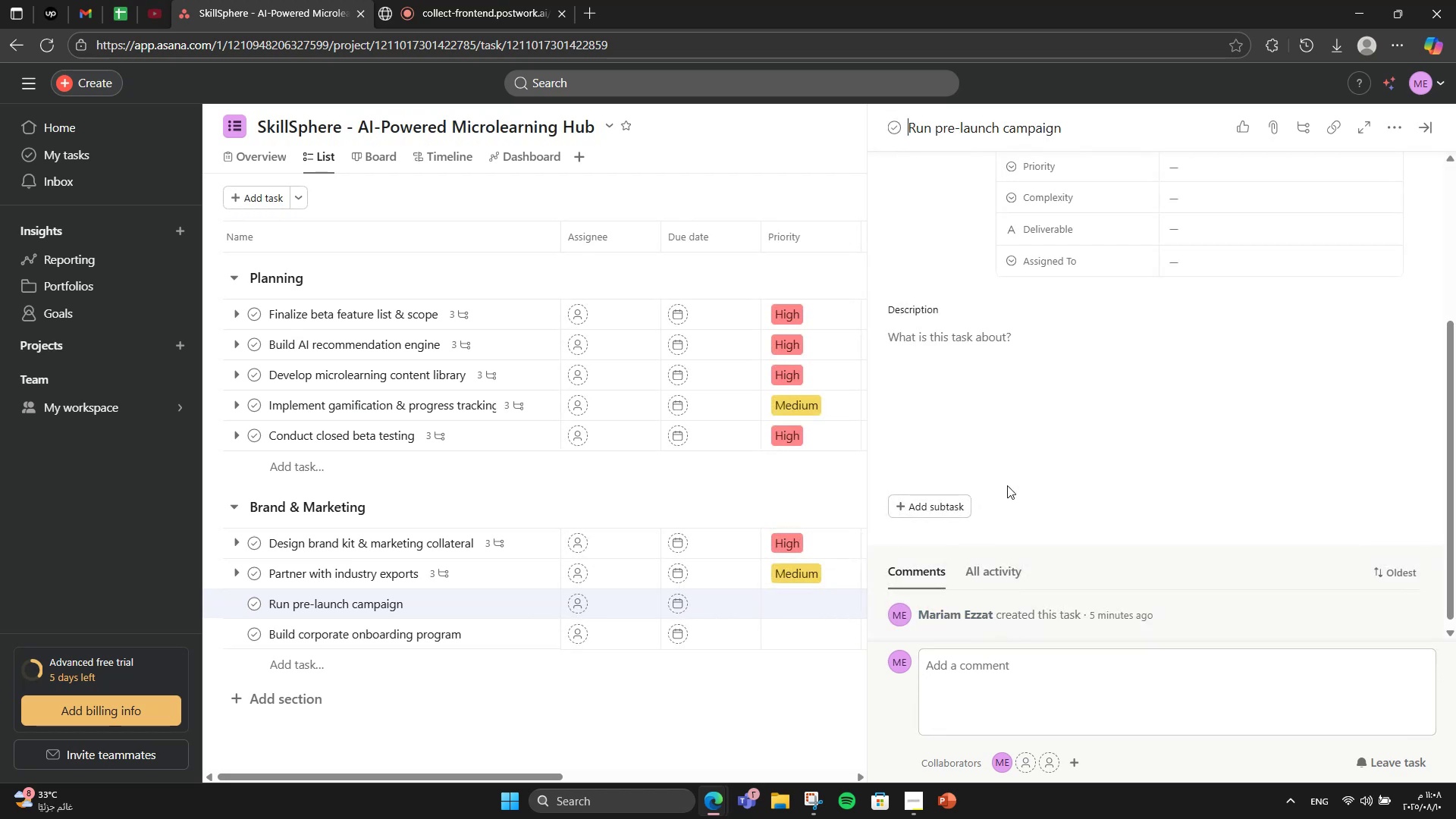 
left_click([1007, 419])
 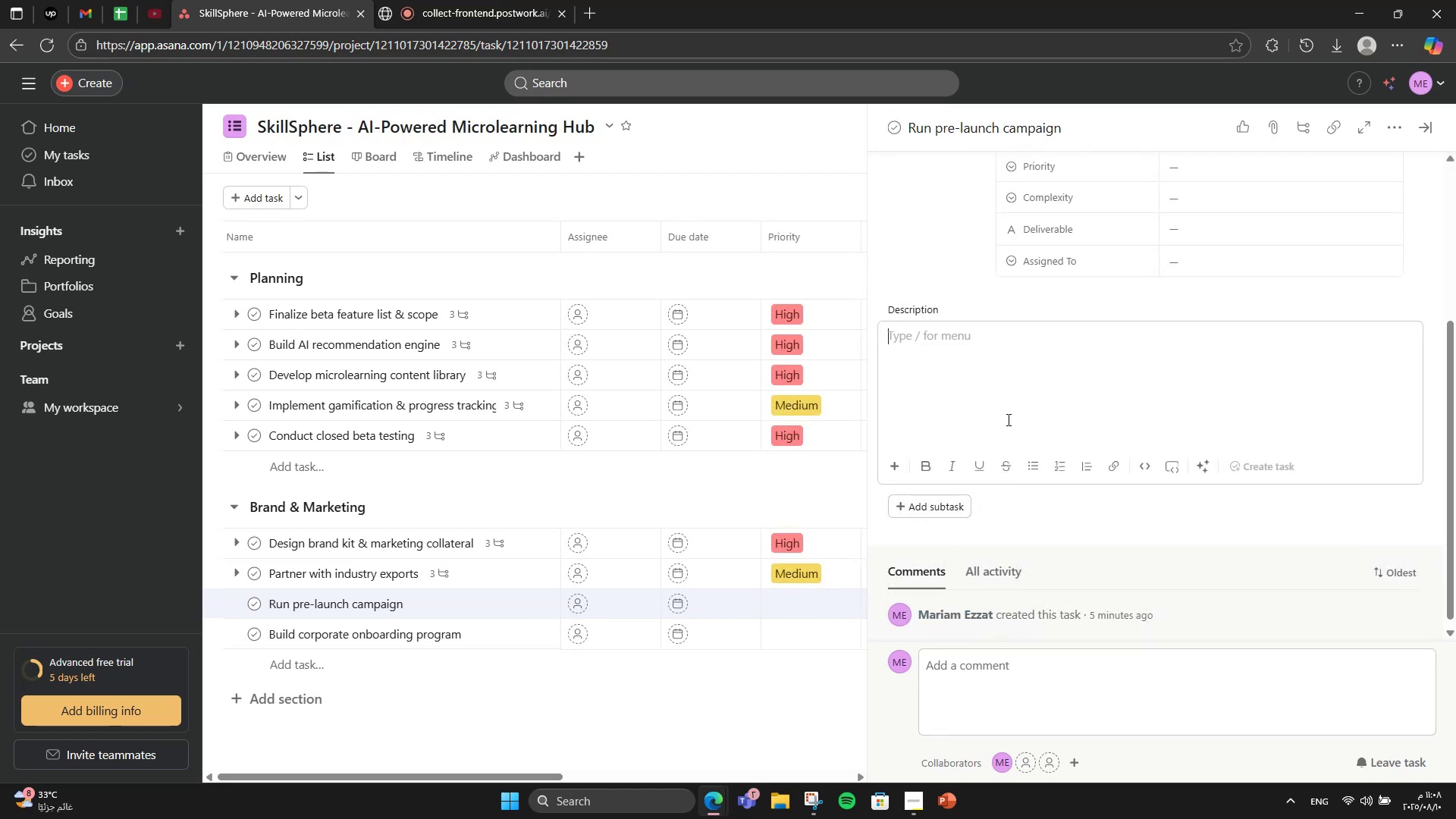 
type(Build awareness on LinkedIN)
key(Backspace)
type(n )
 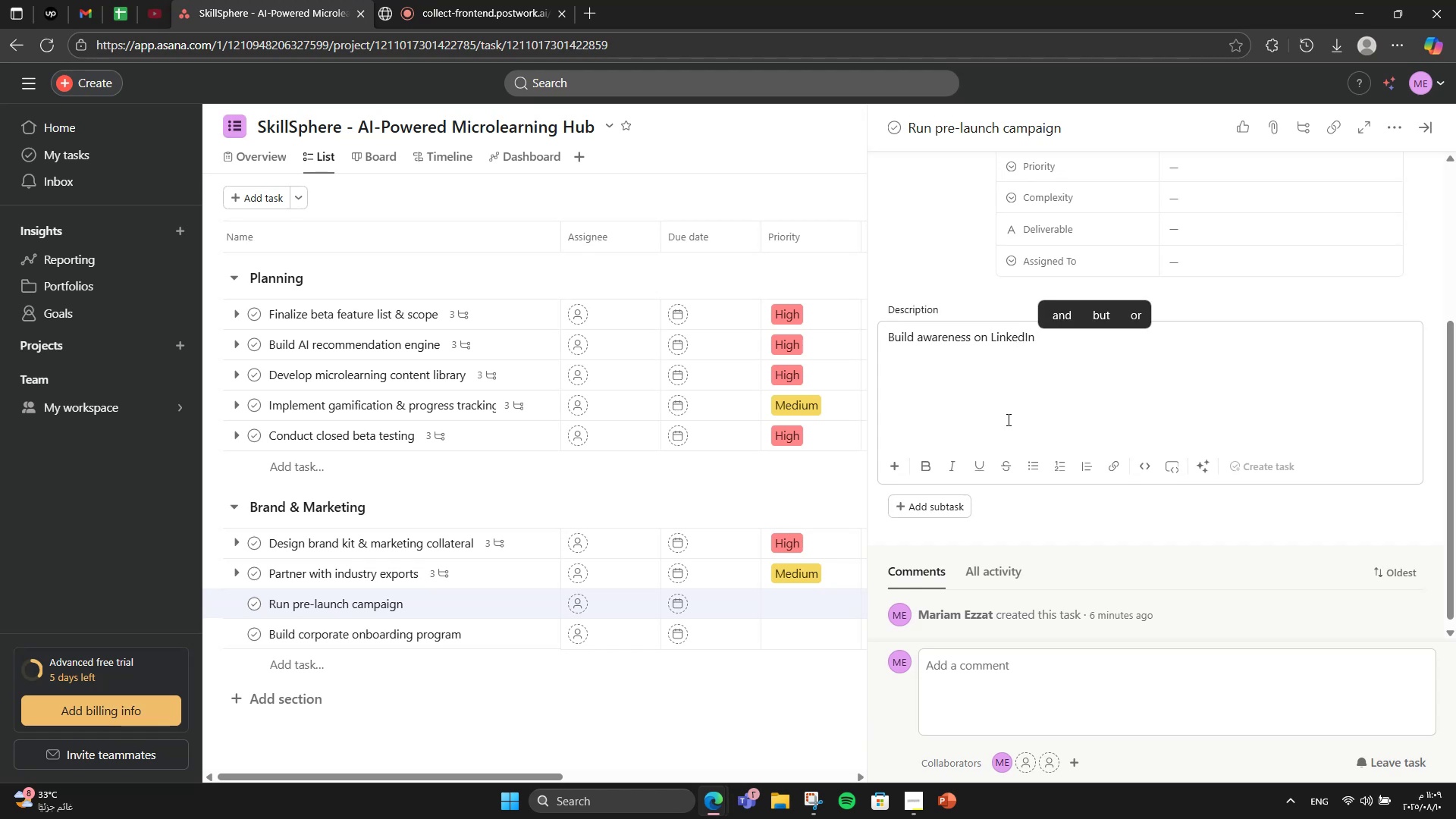 
wait(5.08)
 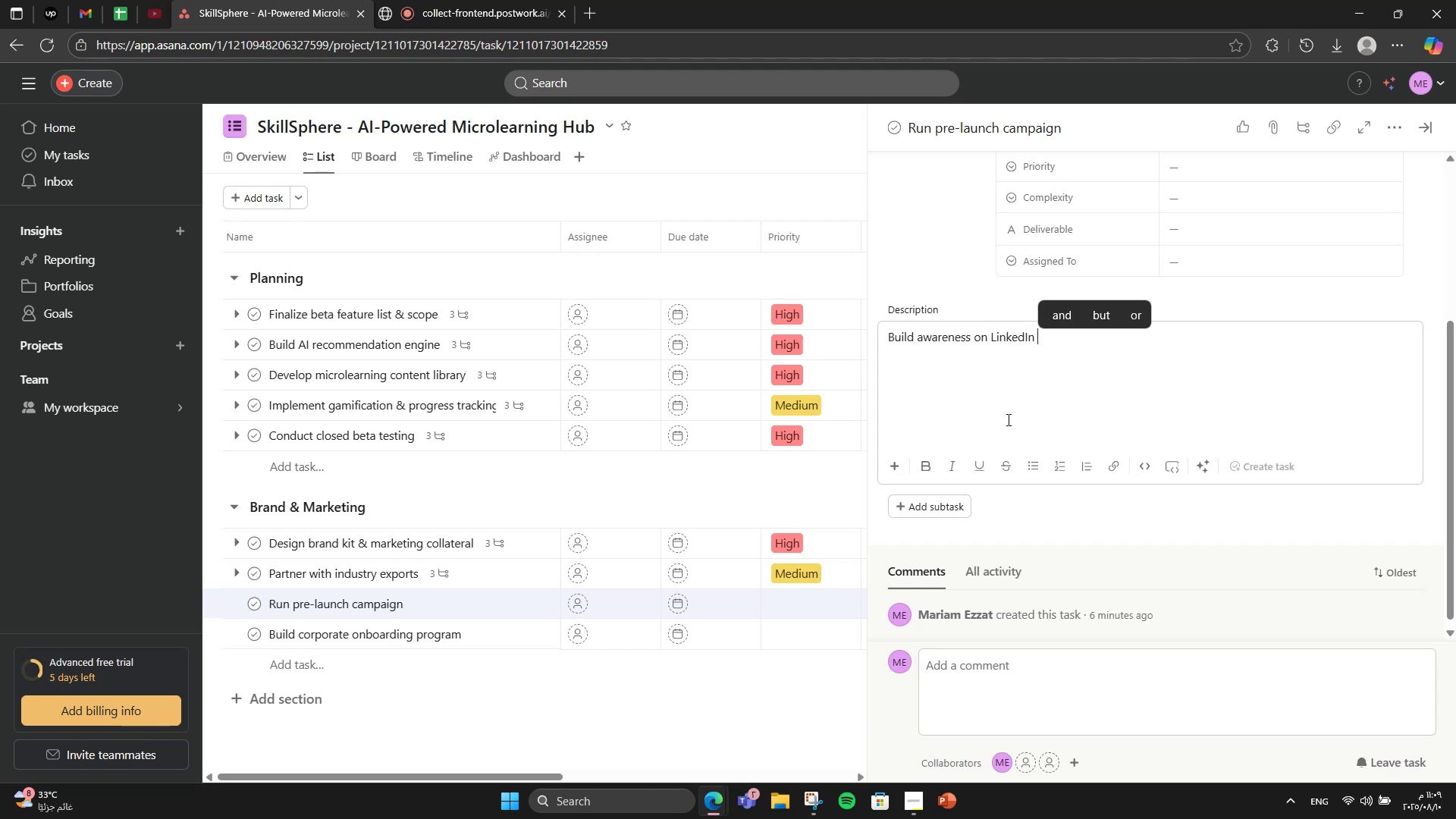 
type(and otherv)
key(Backspace)
type( professional platforms.)
 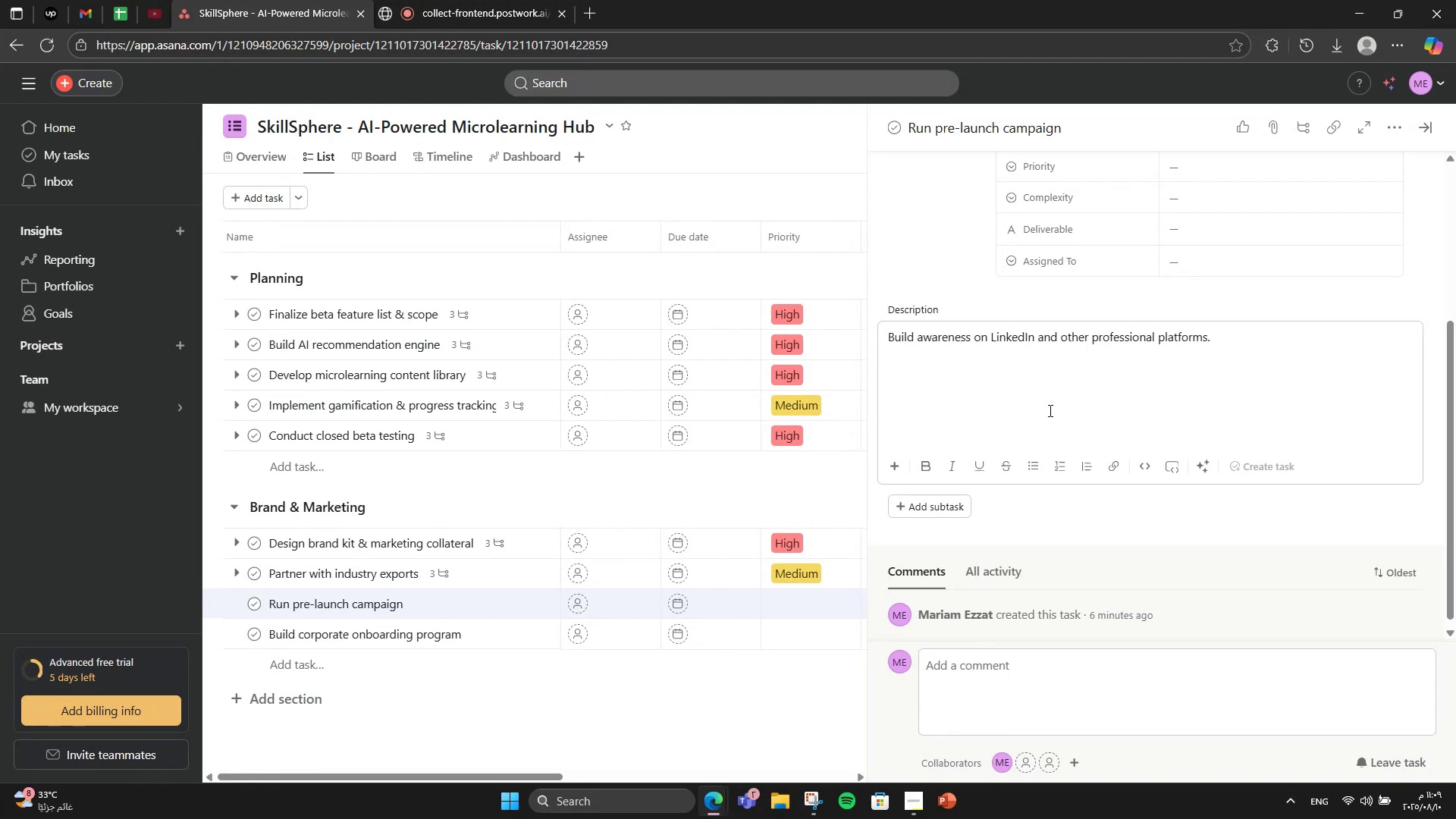 
scroll: coordinate [1075, 397], scroll_direction: up, amount: 3.0
 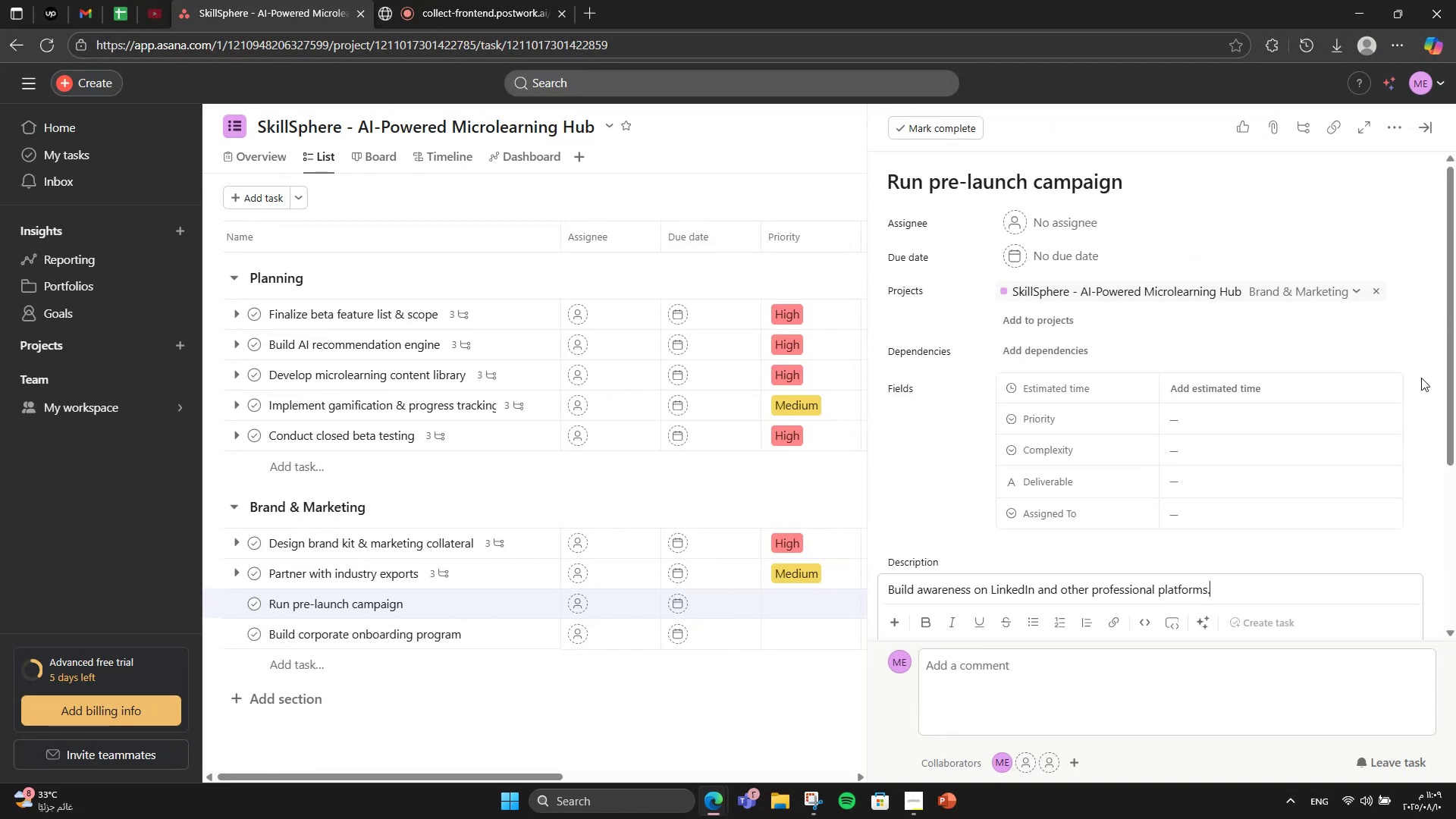 
wait(5.07)
 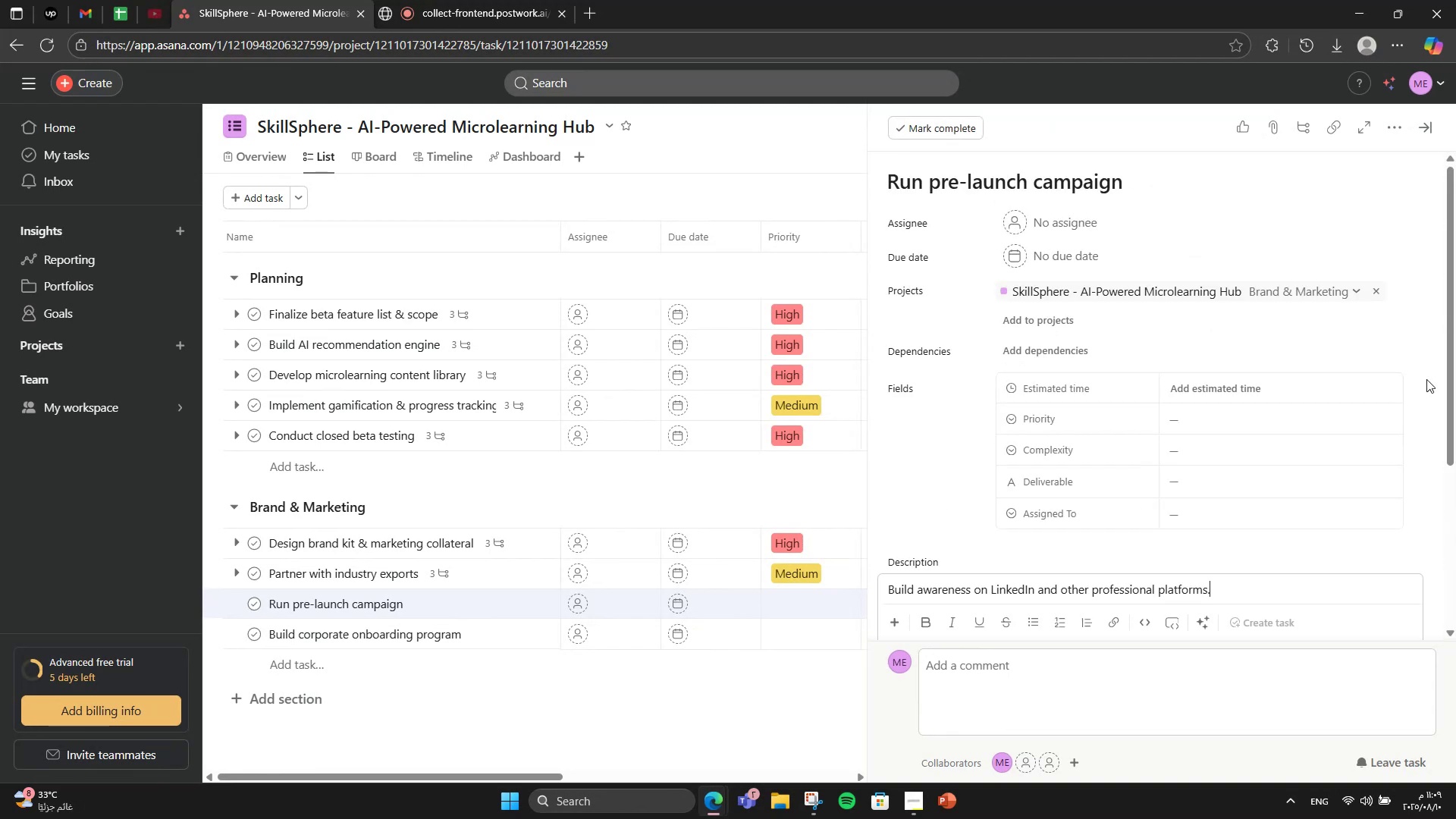 
left_click([1323, 423])
 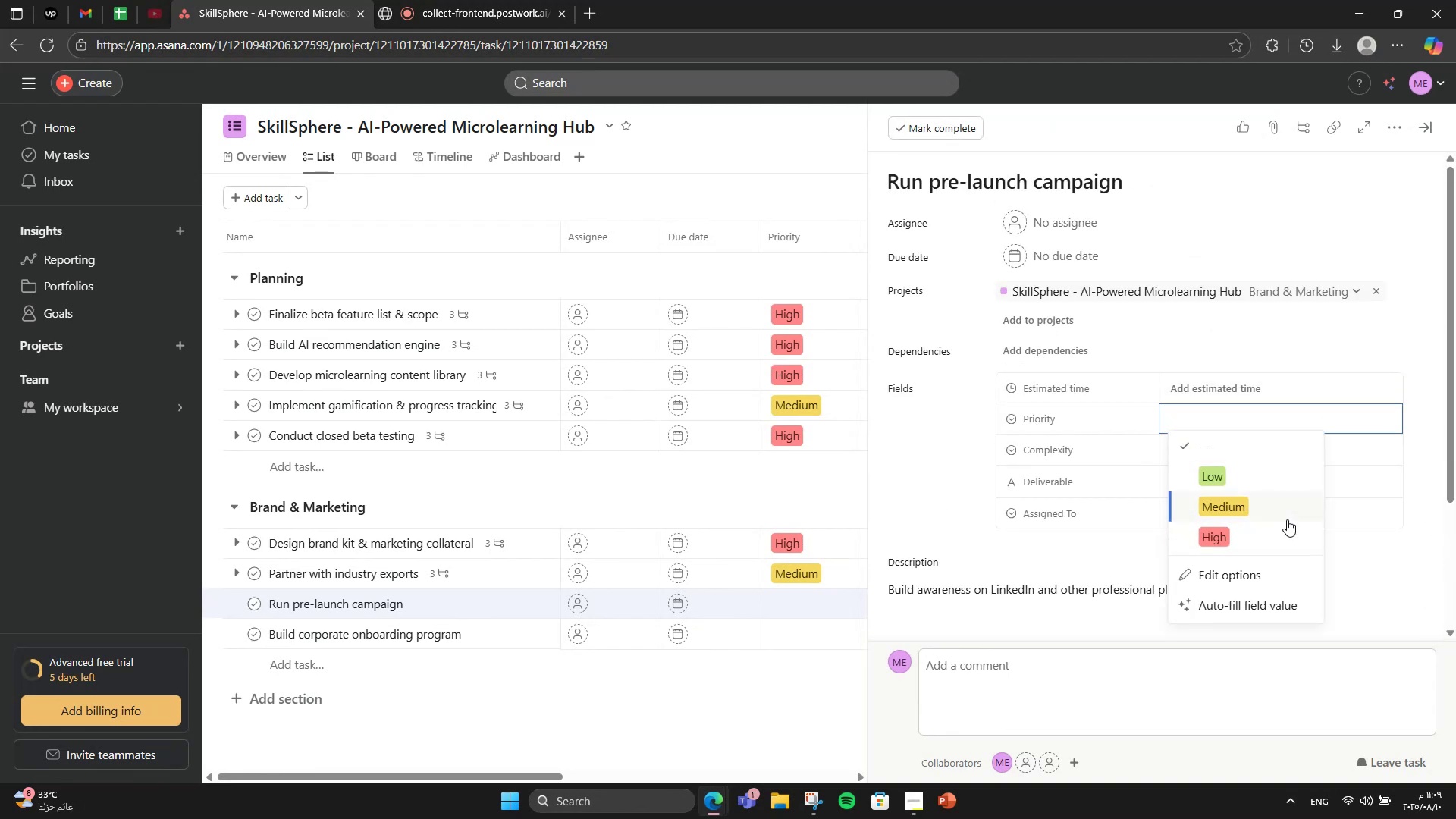 
left_click([1279, 525])
 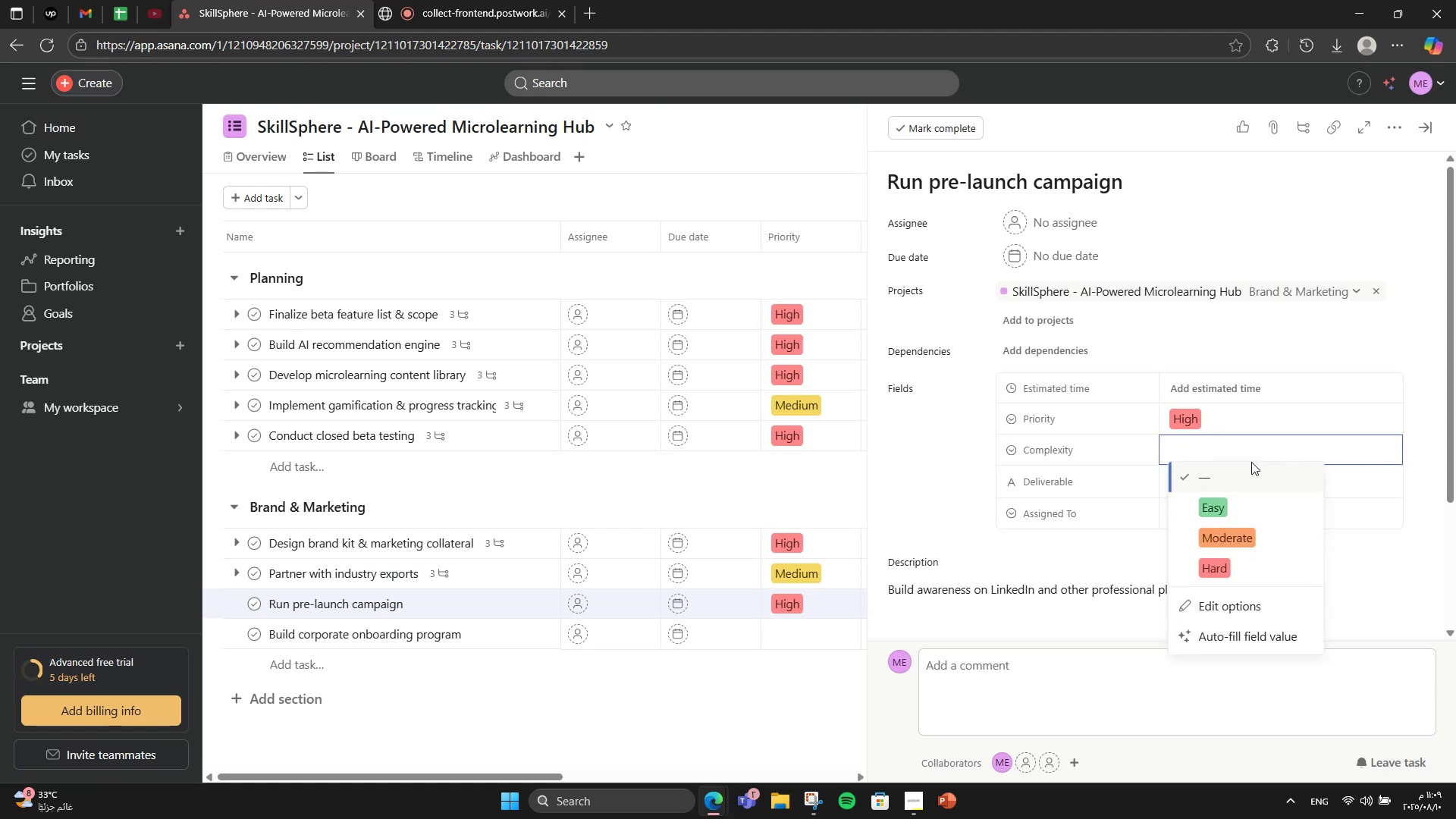 
left_click([1235, 537])
 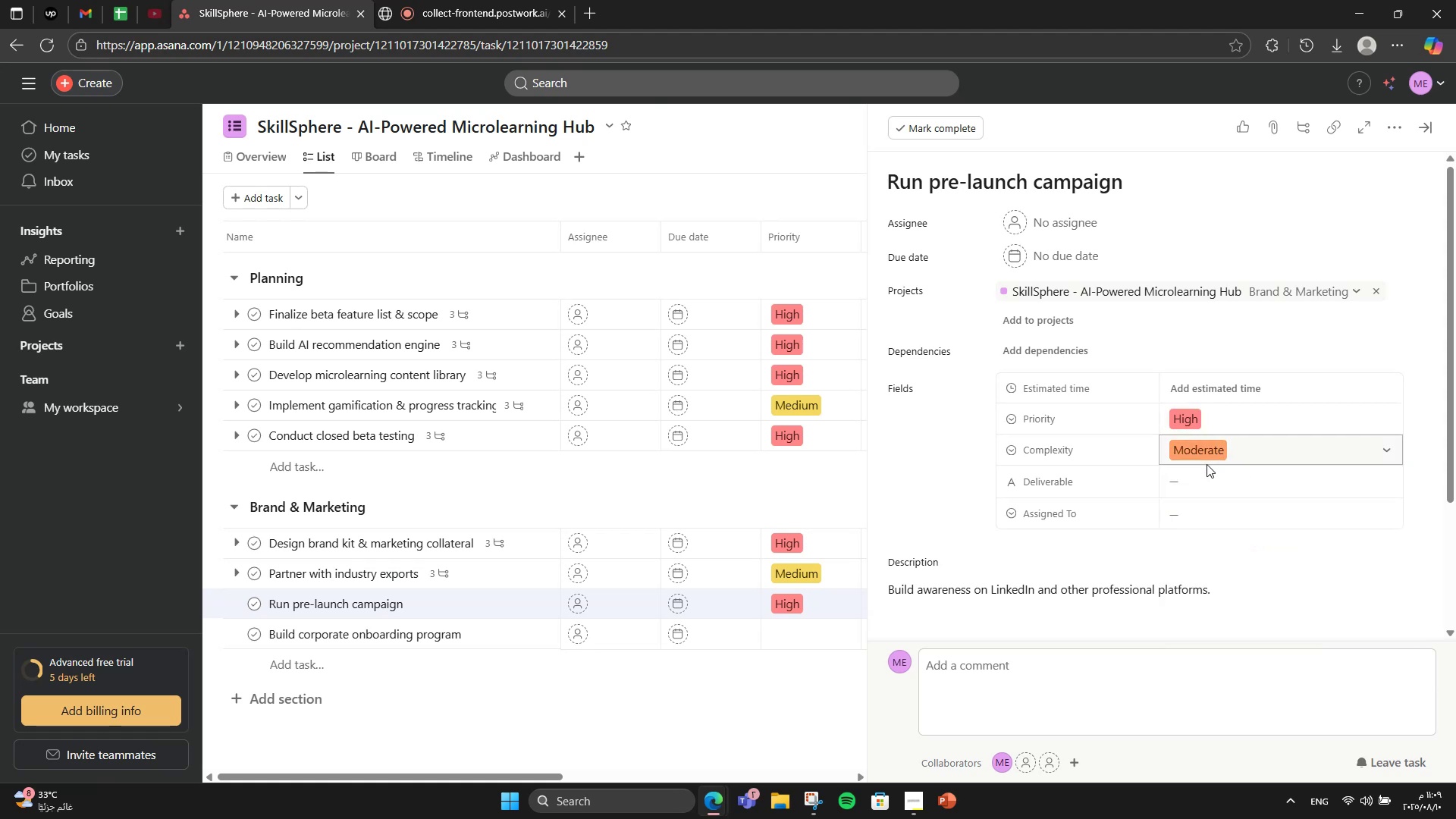 
left_click([1197, 470])
 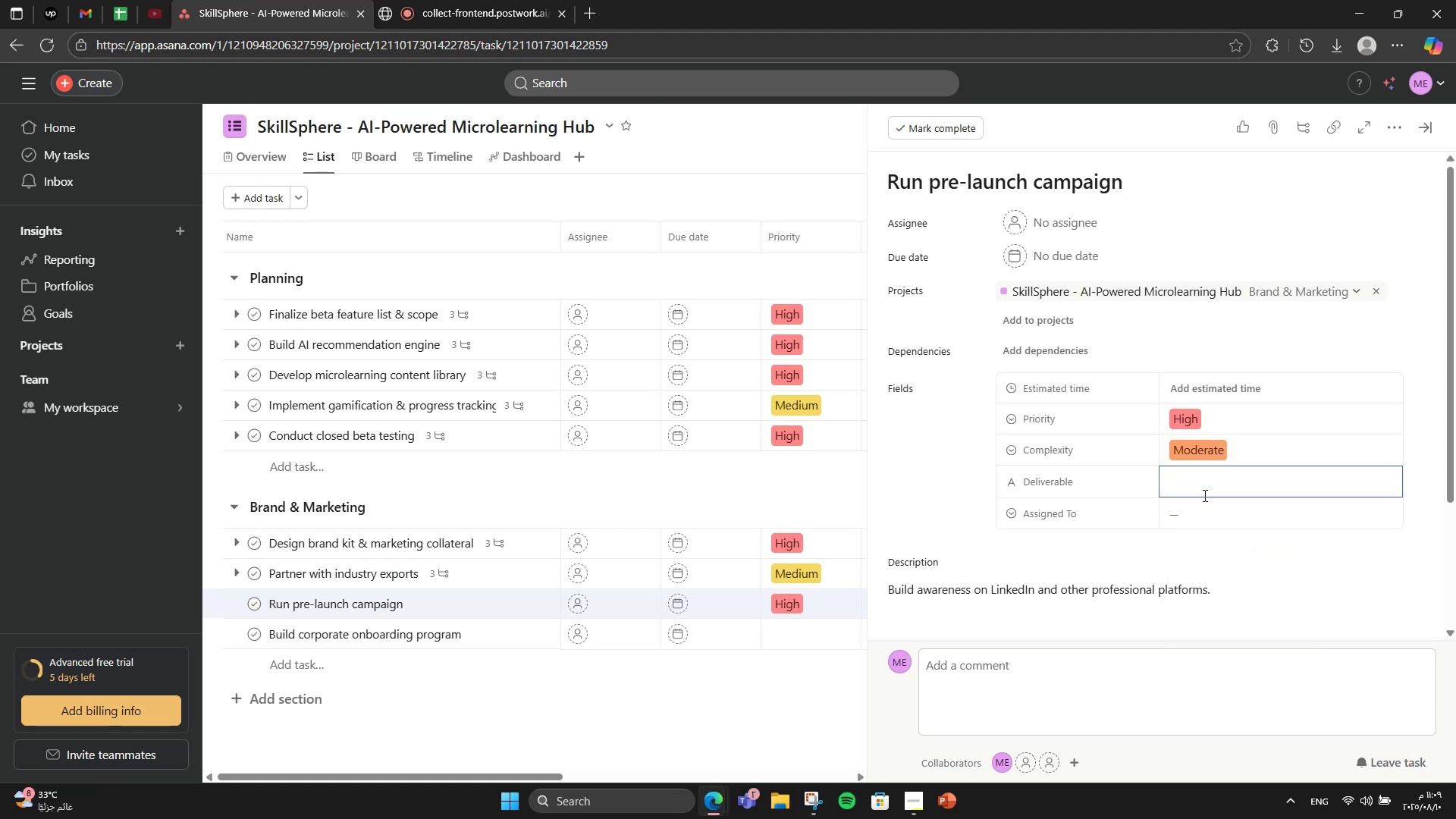 
wait(11.11)
 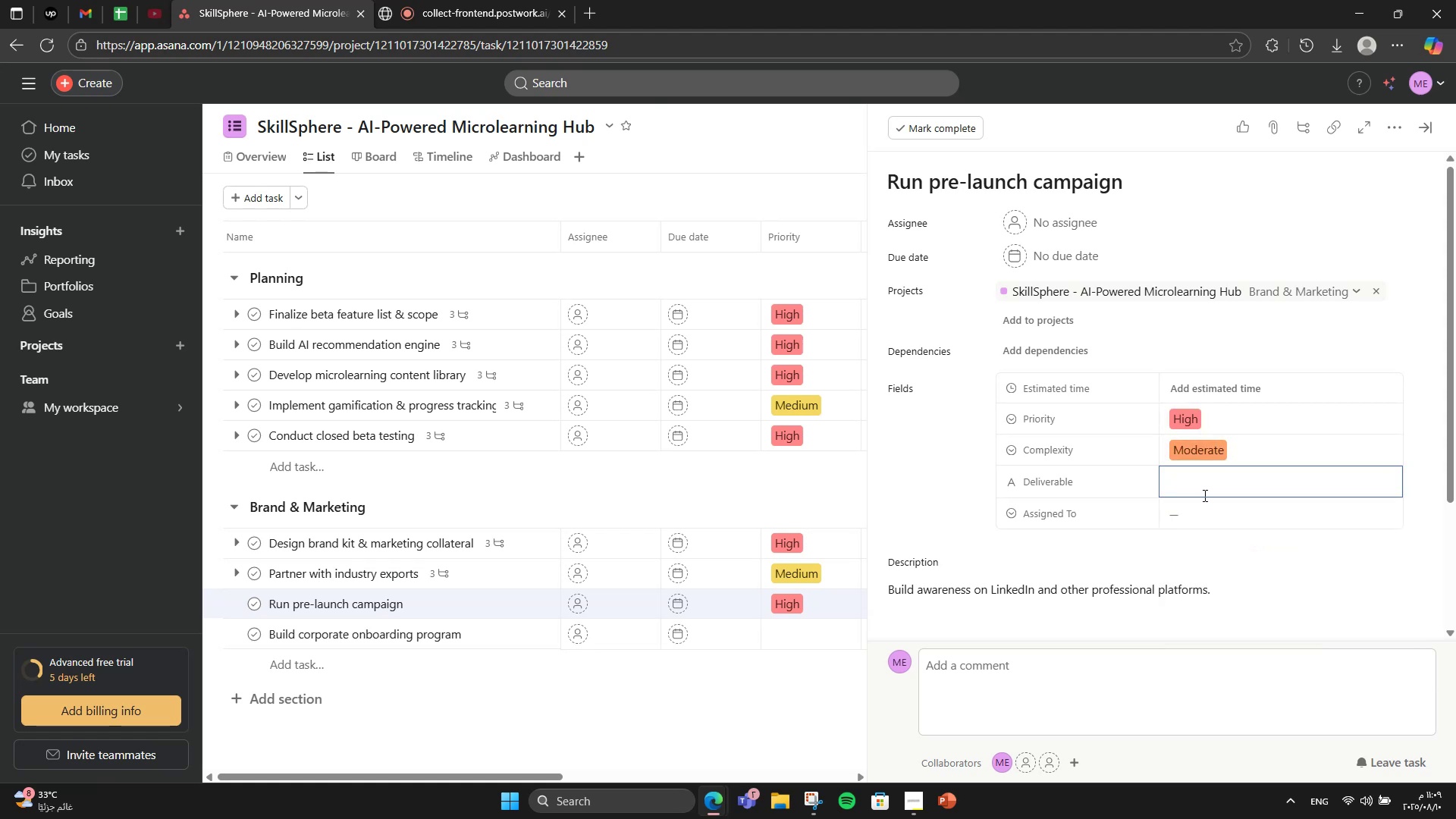 
type(a)
key(Backspace)
type(Campaign )
 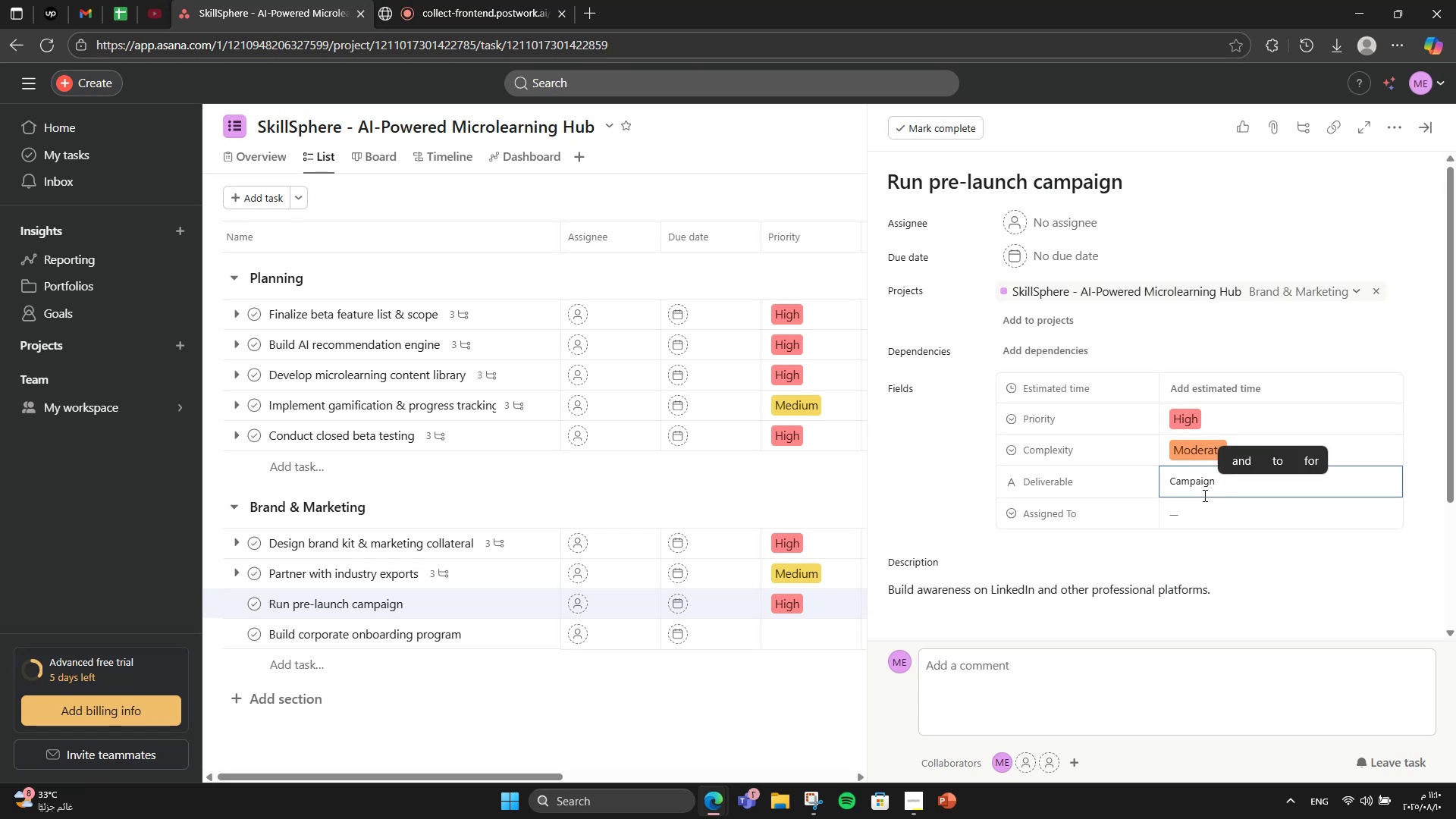 
wait(5.14)
 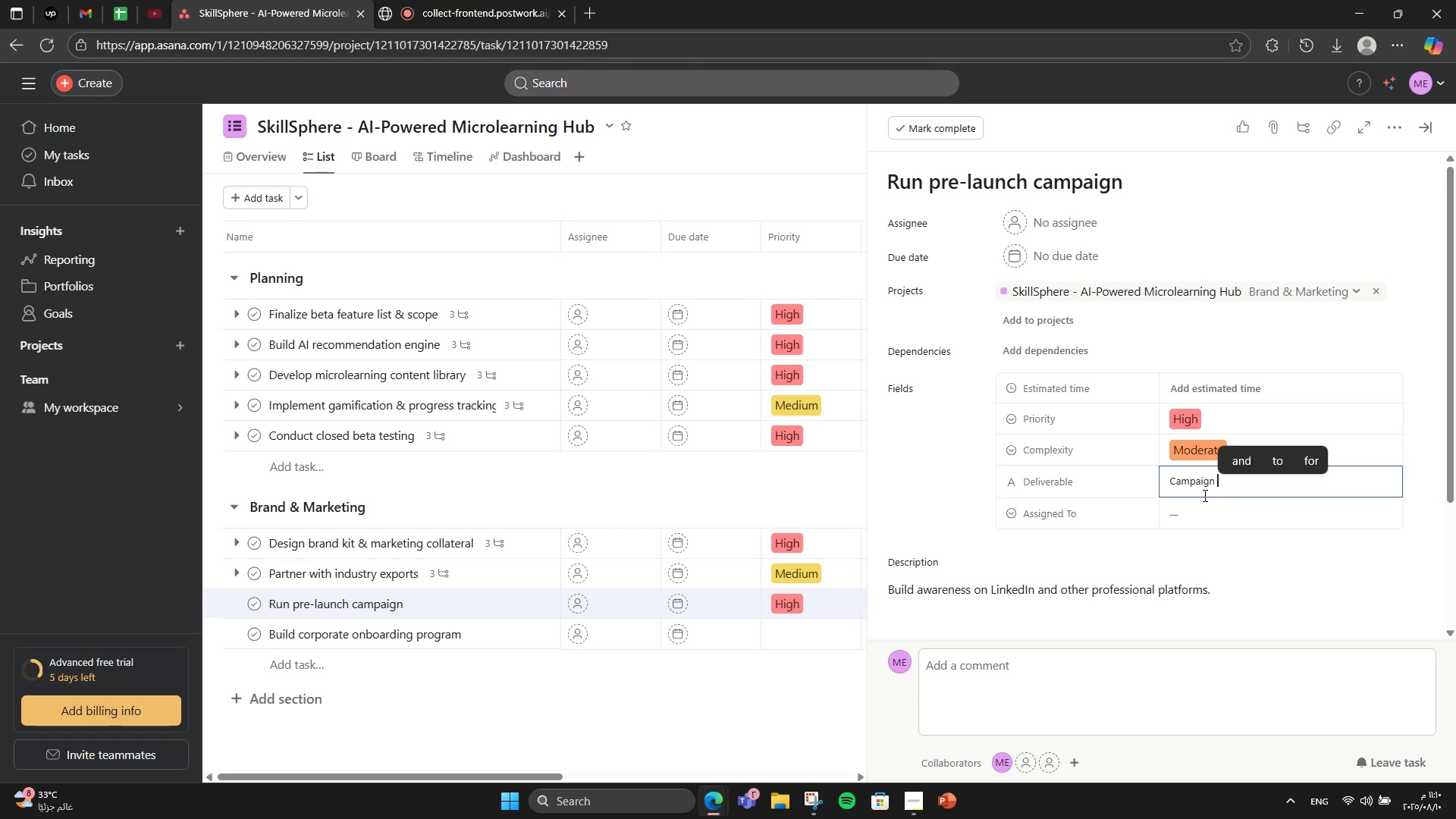 
type(Plan & Assets)
 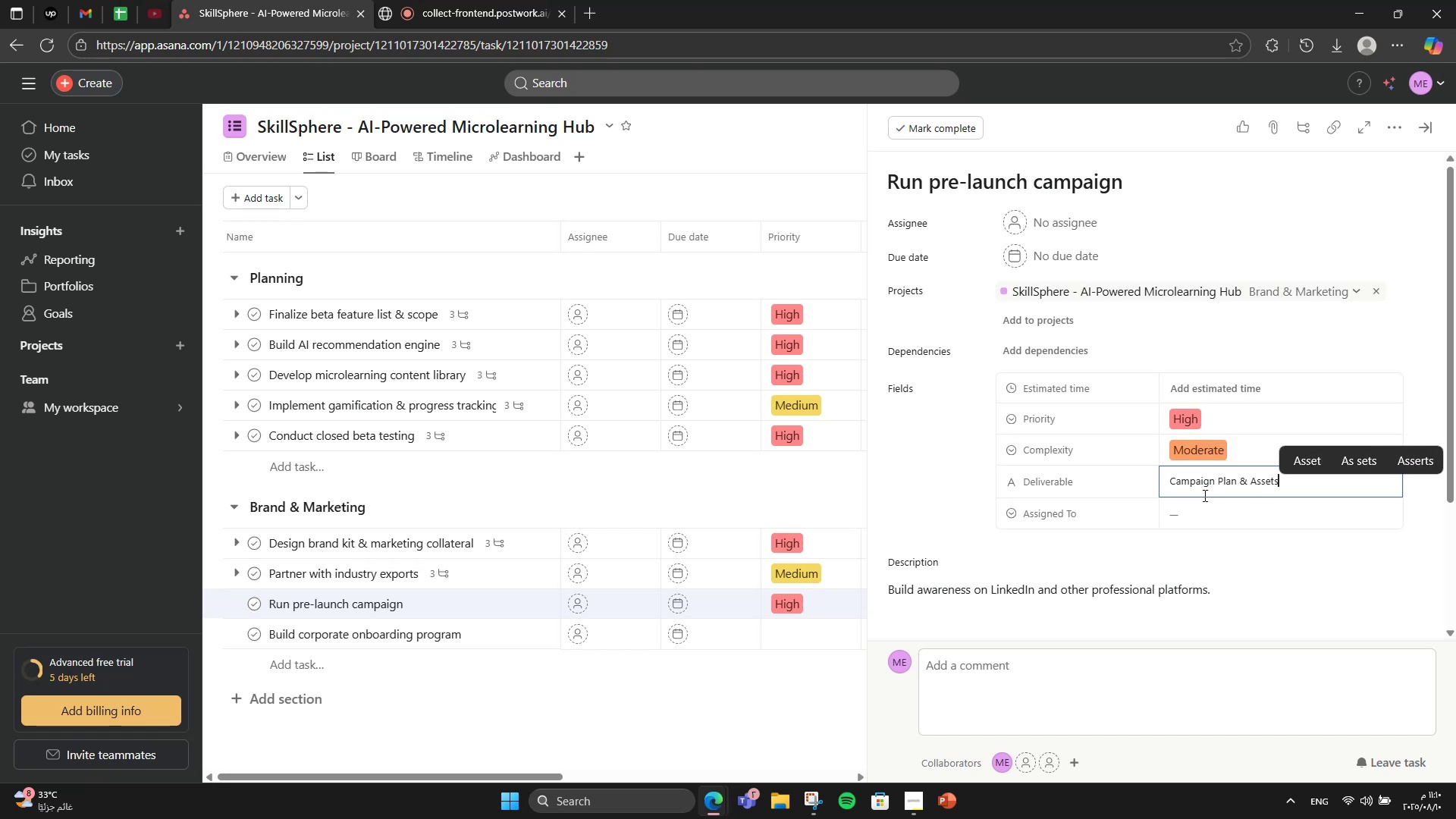 
left_click([1216, 517])
 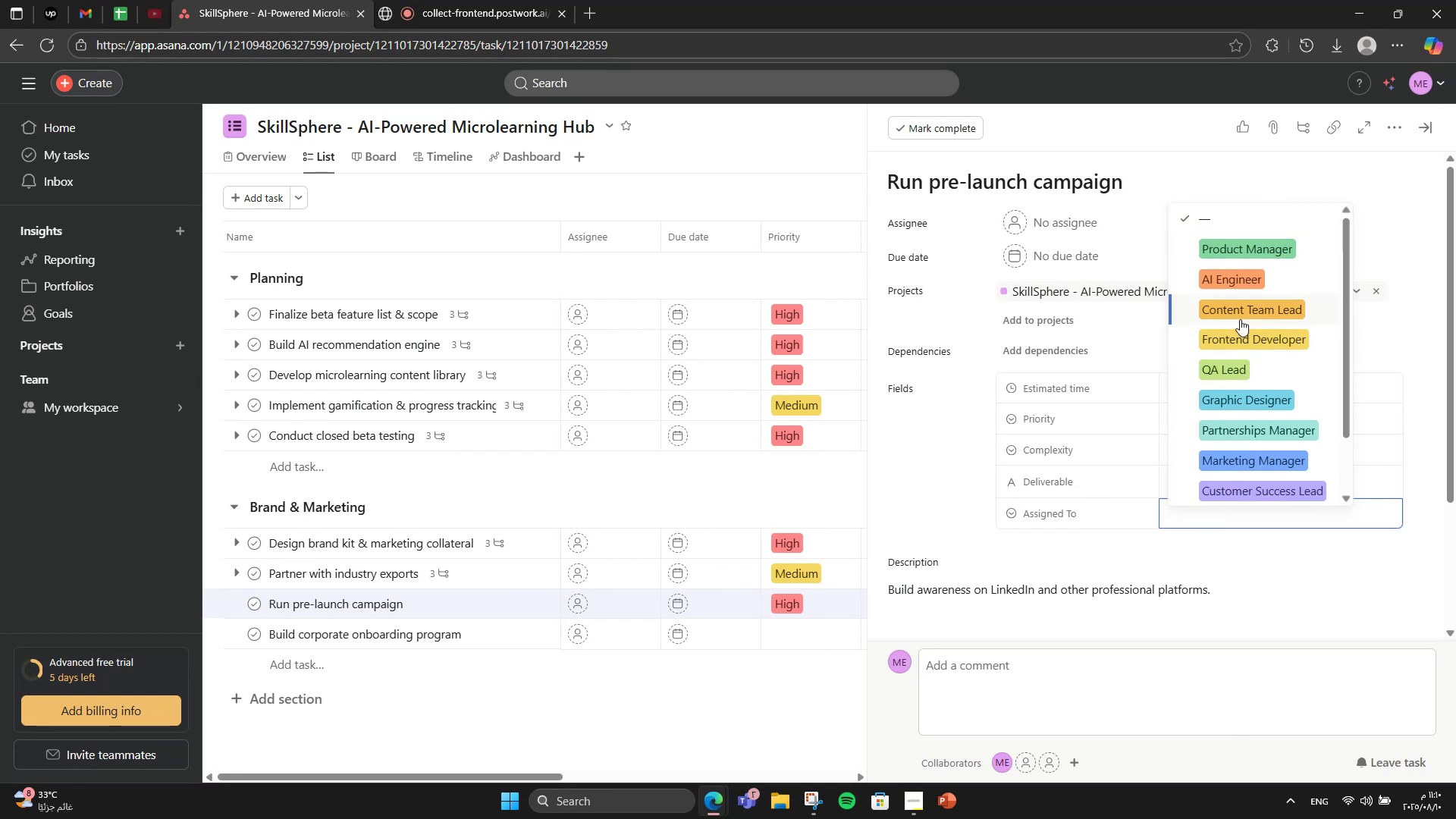 
scroll: coordinate [1230, 288], scroll_direction: down, amount: 3.0
 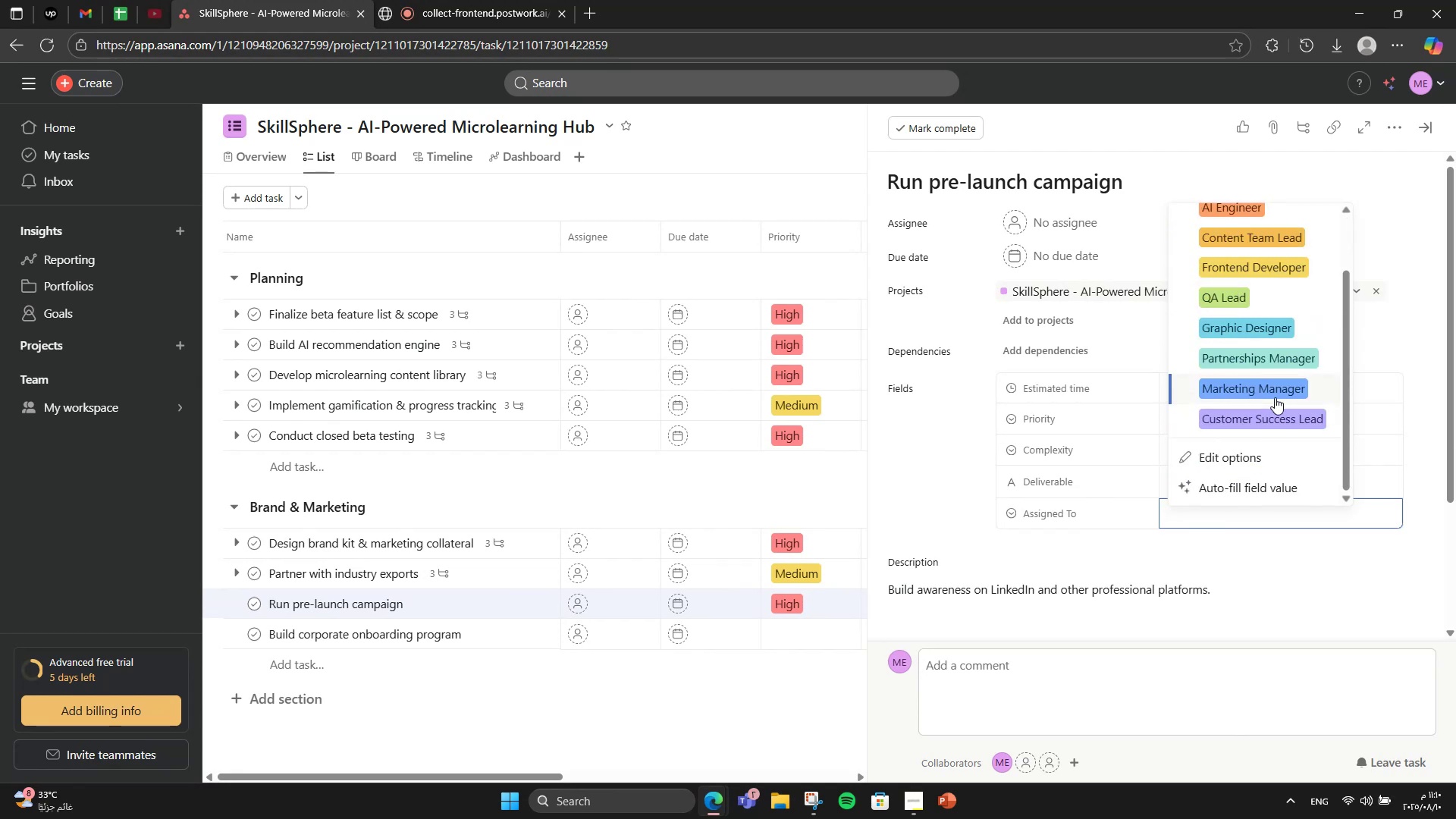 
left_click([1275, 396])
 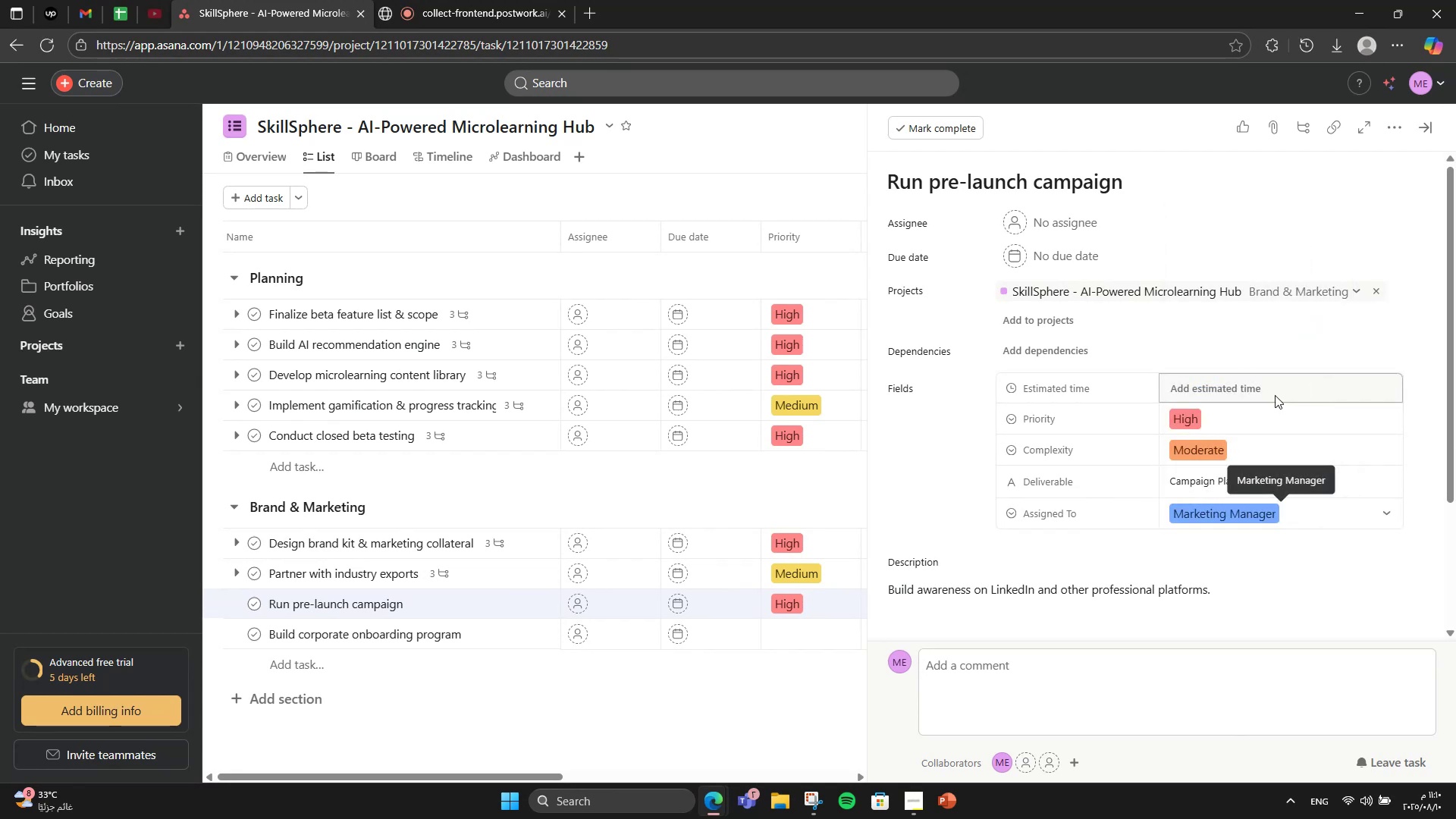 
left_click([1275, 385])
 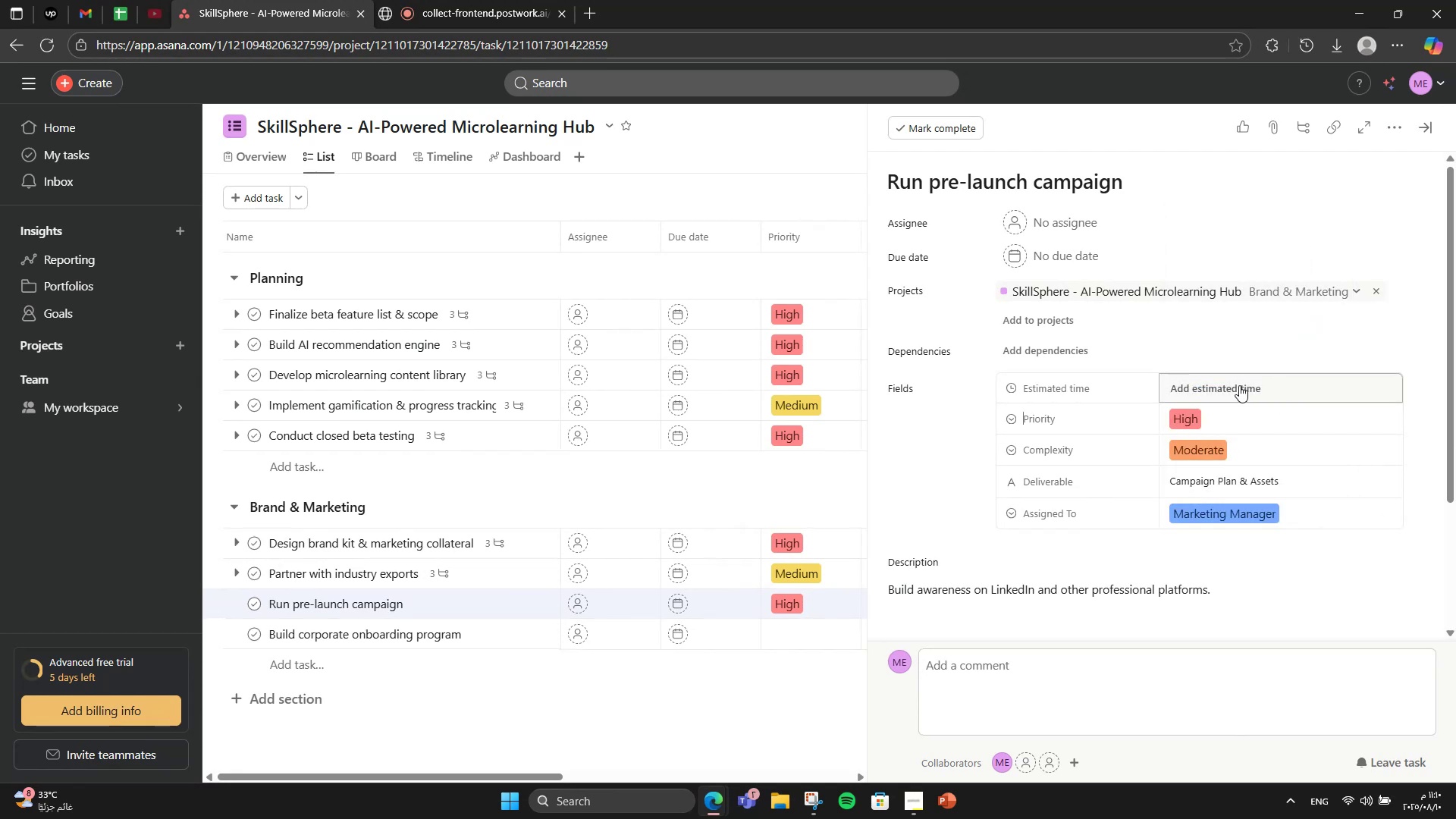 
left_click([1238, 385])
 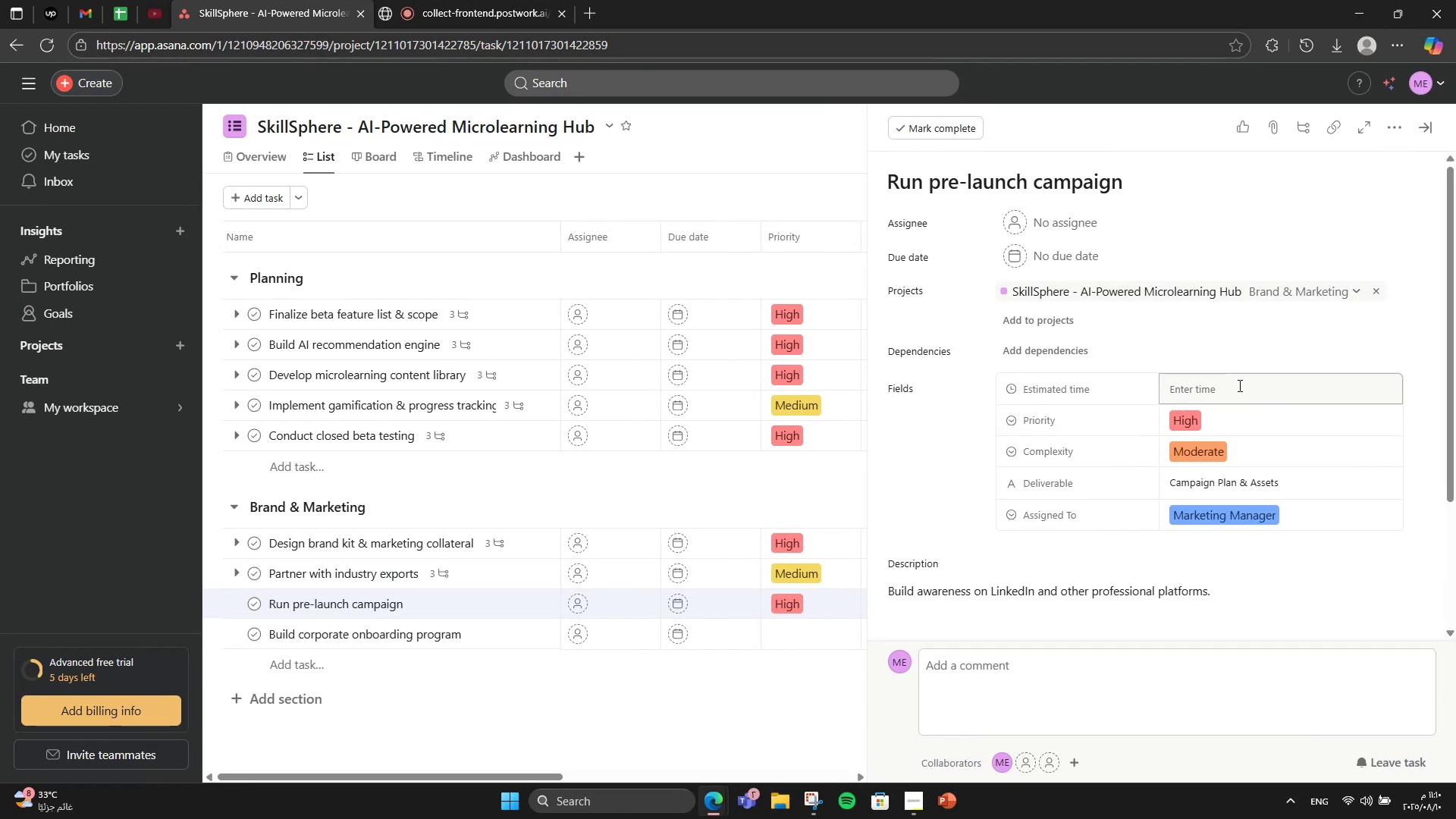 
wait(5.23)
 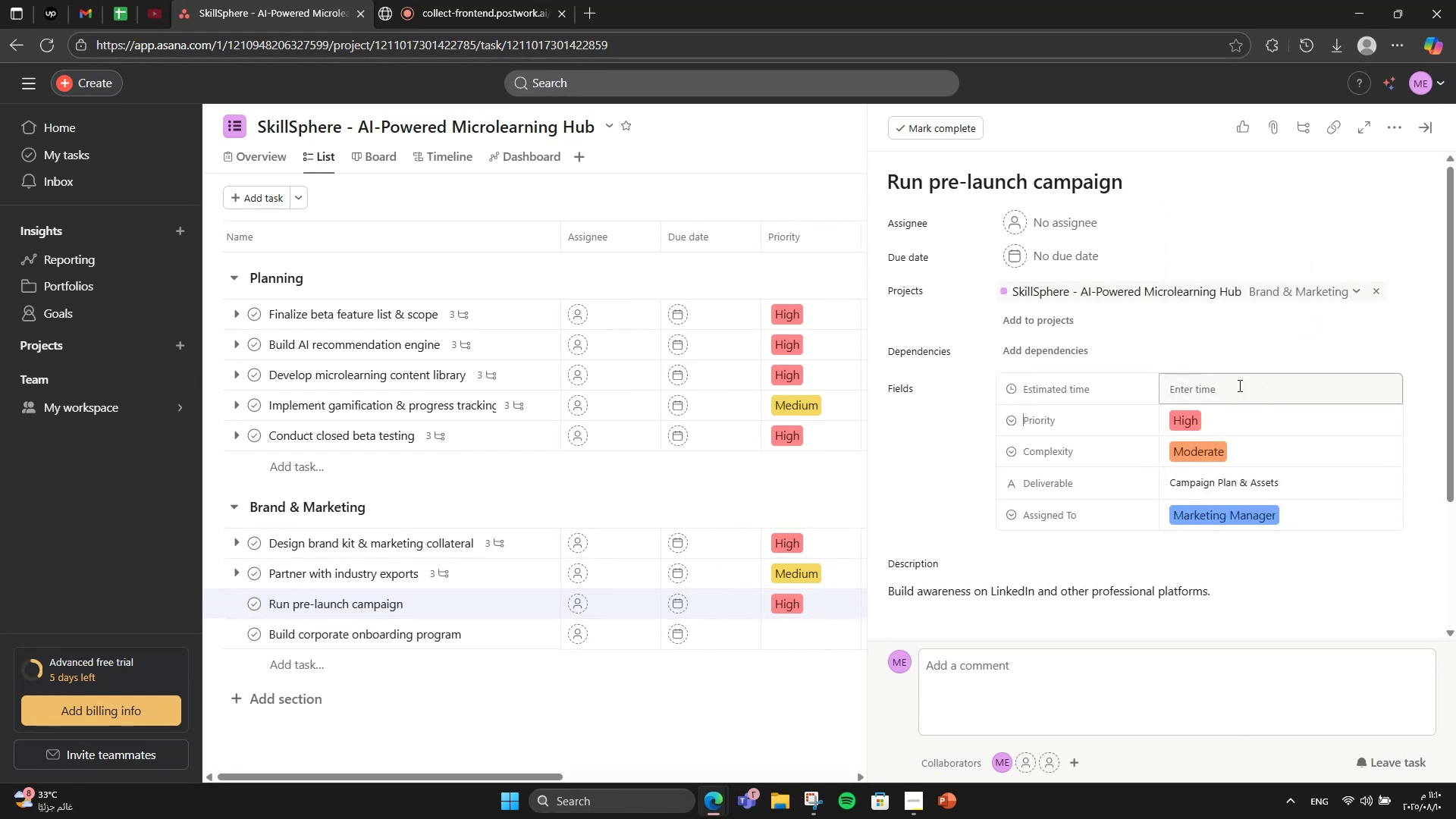 
left_click([1238, 385])
 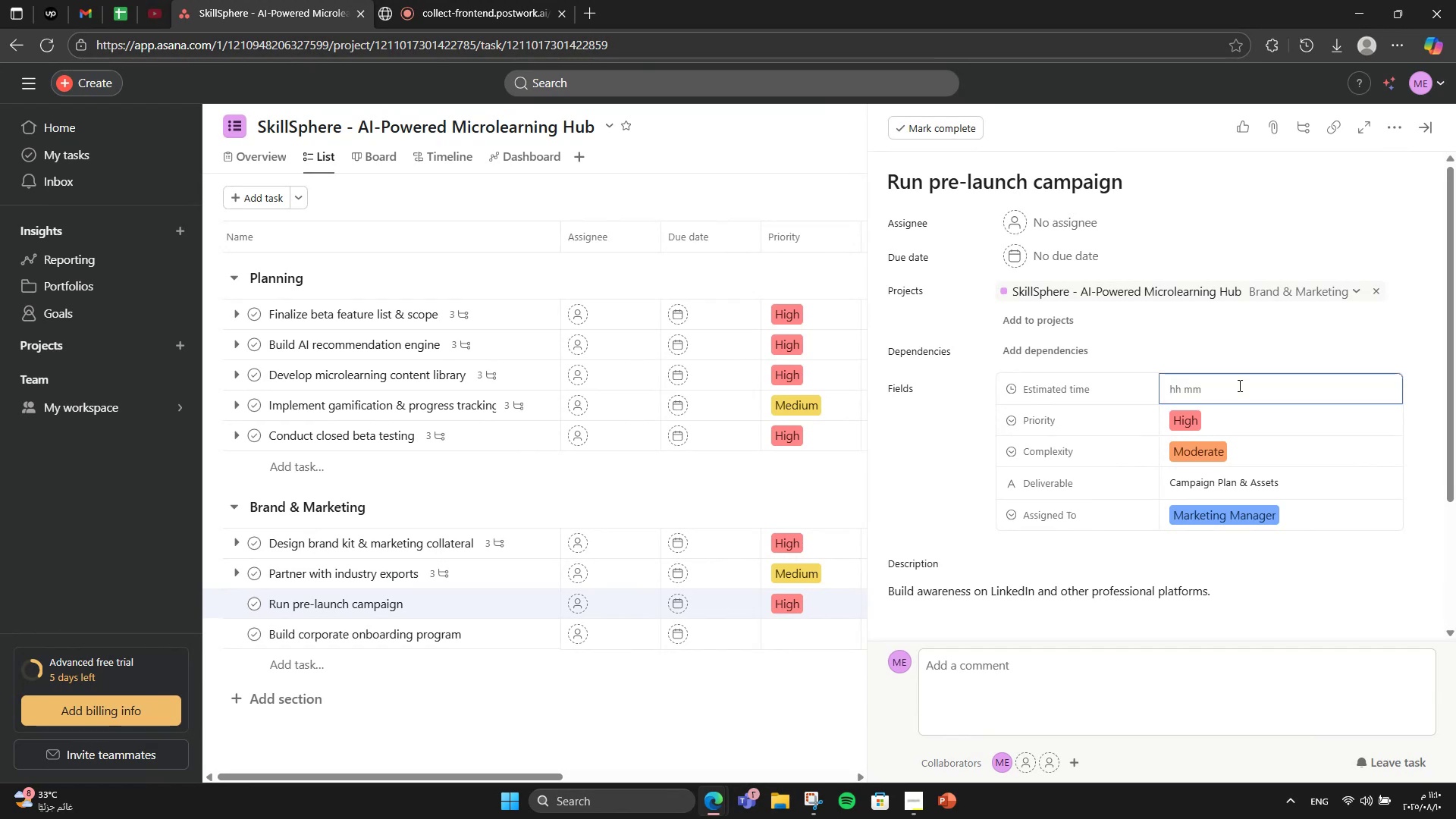 
key(Numpad7)
 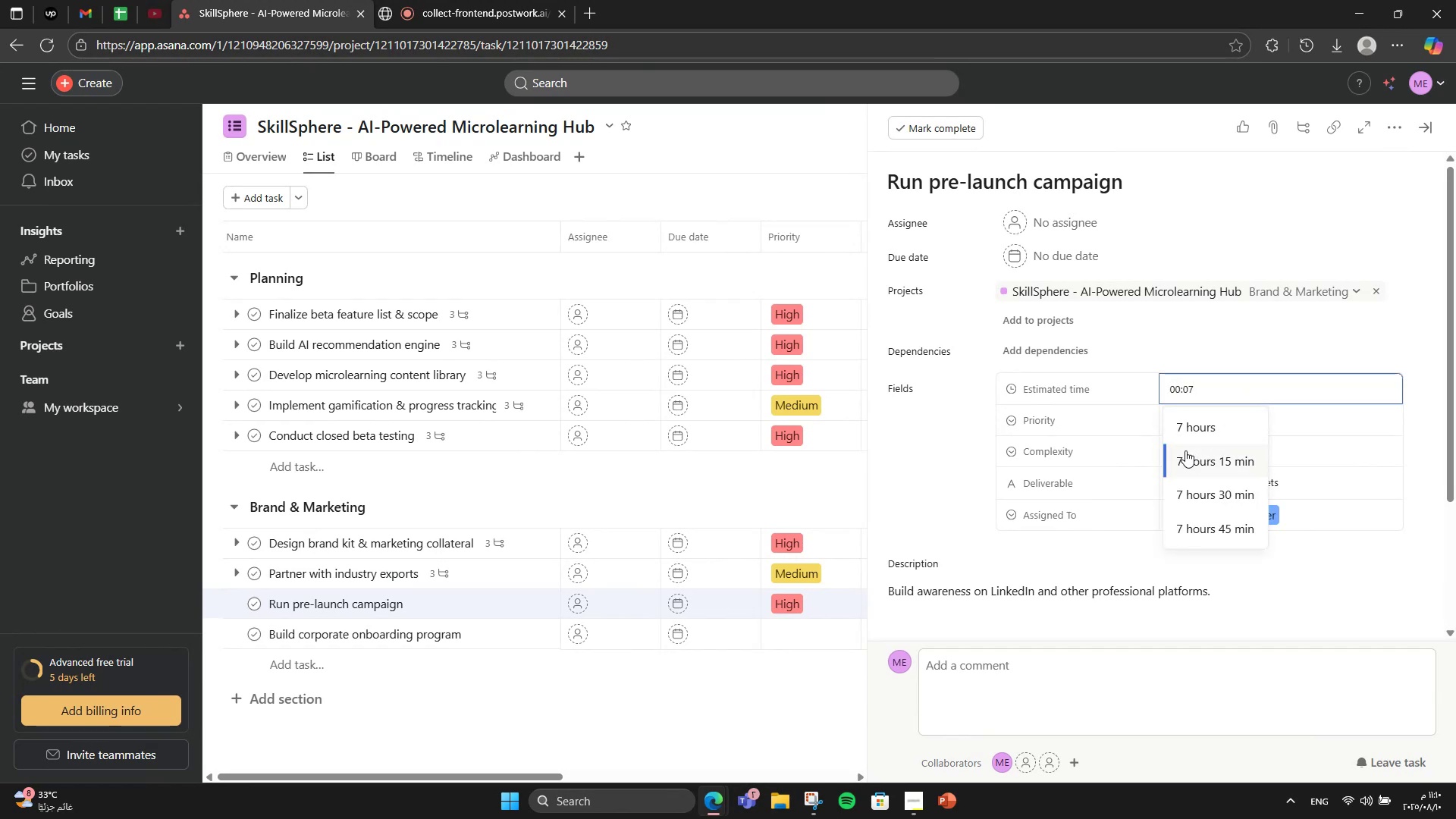 
left_click([1191, 438])
 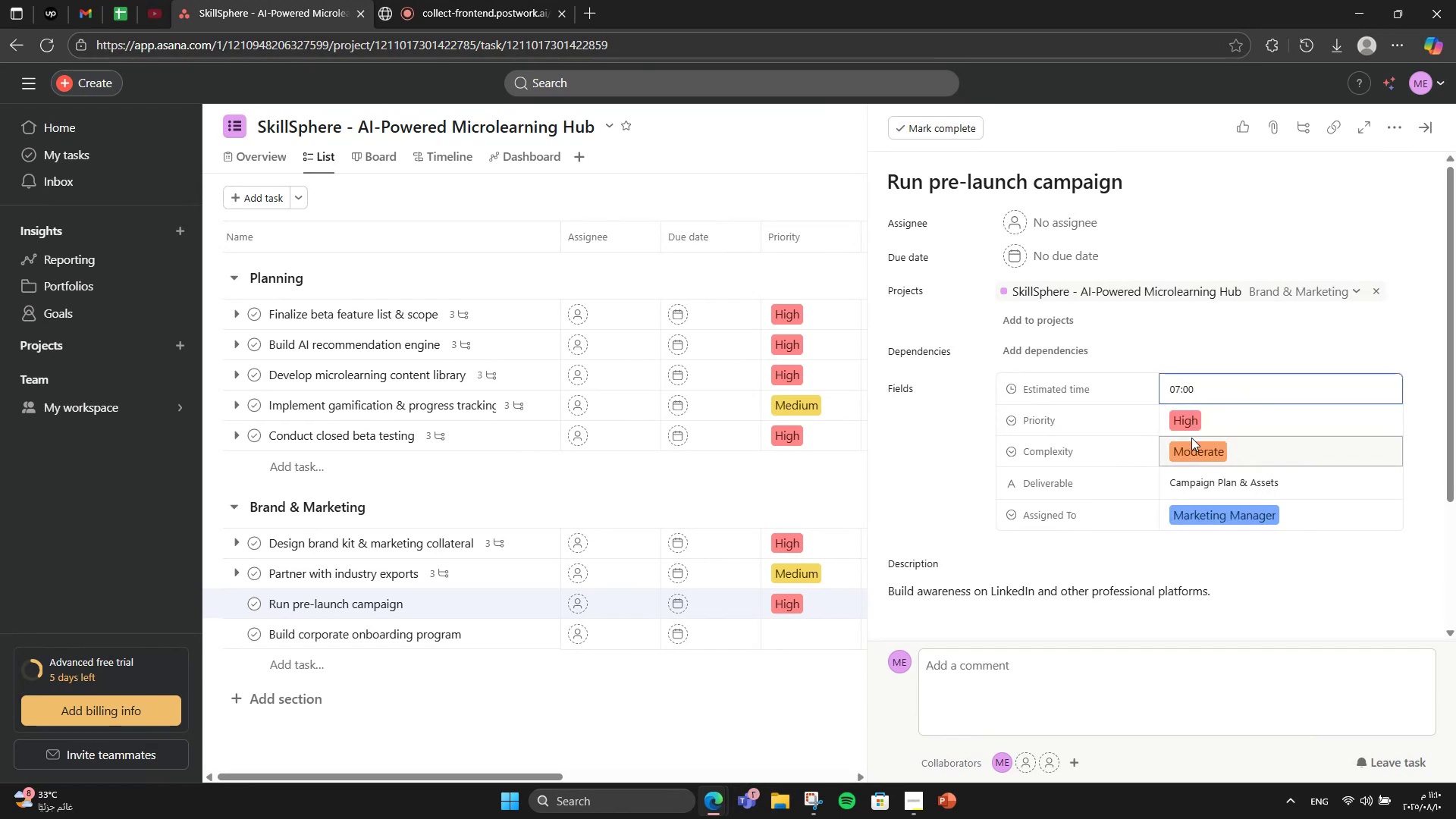 
scroll: coordinate [1001, 532], scroll_direction: down, amount: 2.0
 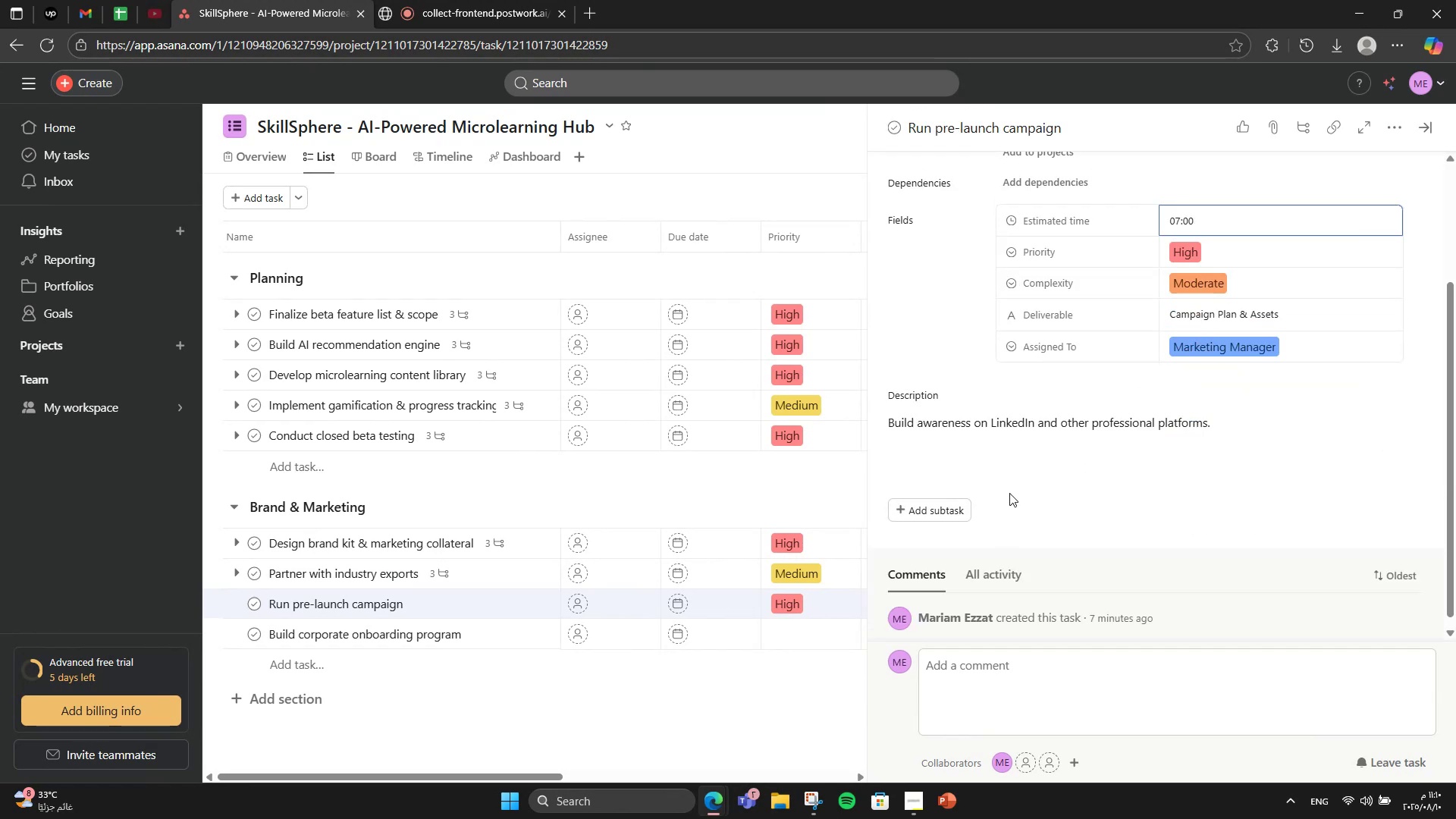 
left_click([1020, 463])
 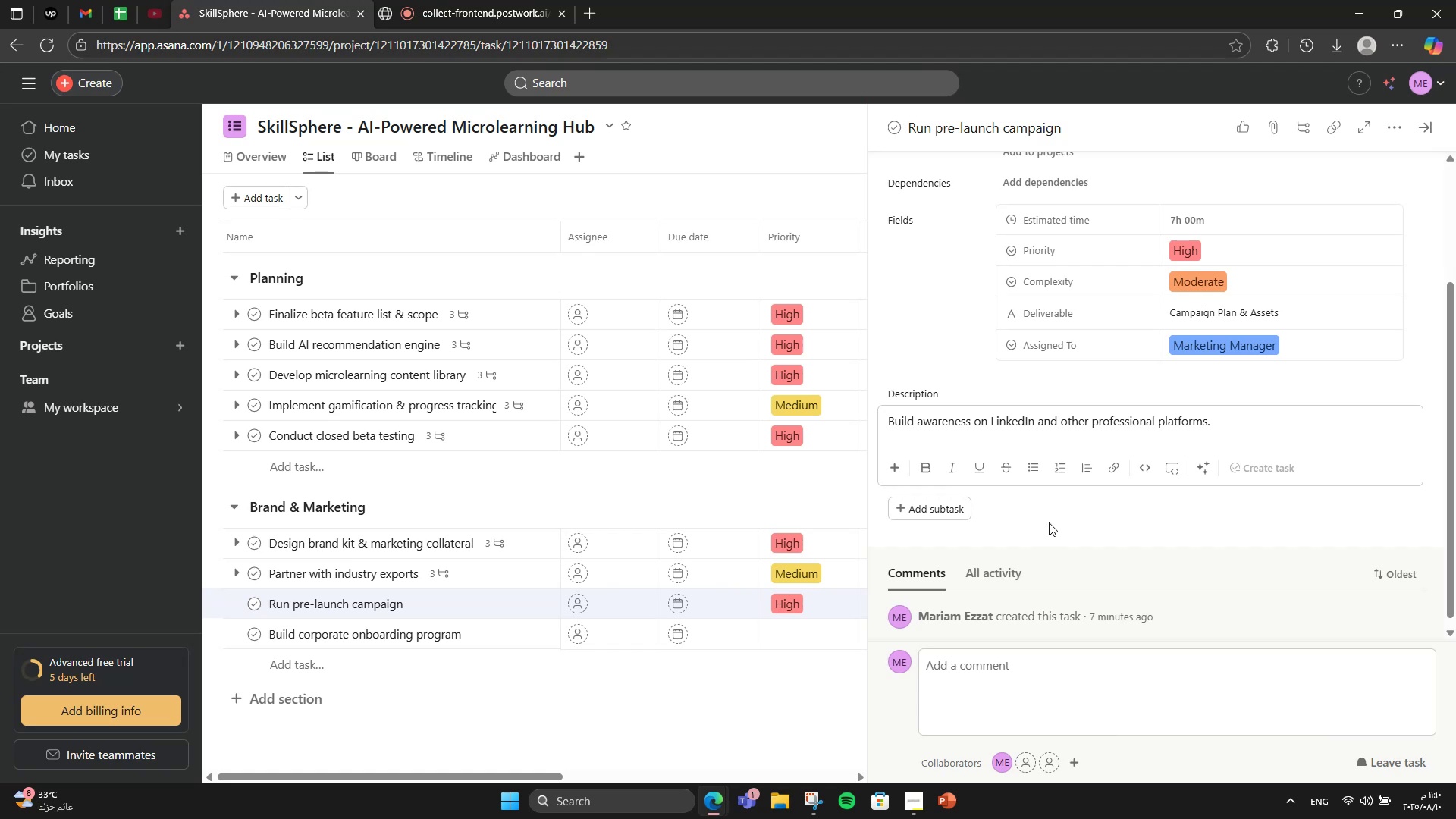 
wait(12.35)
 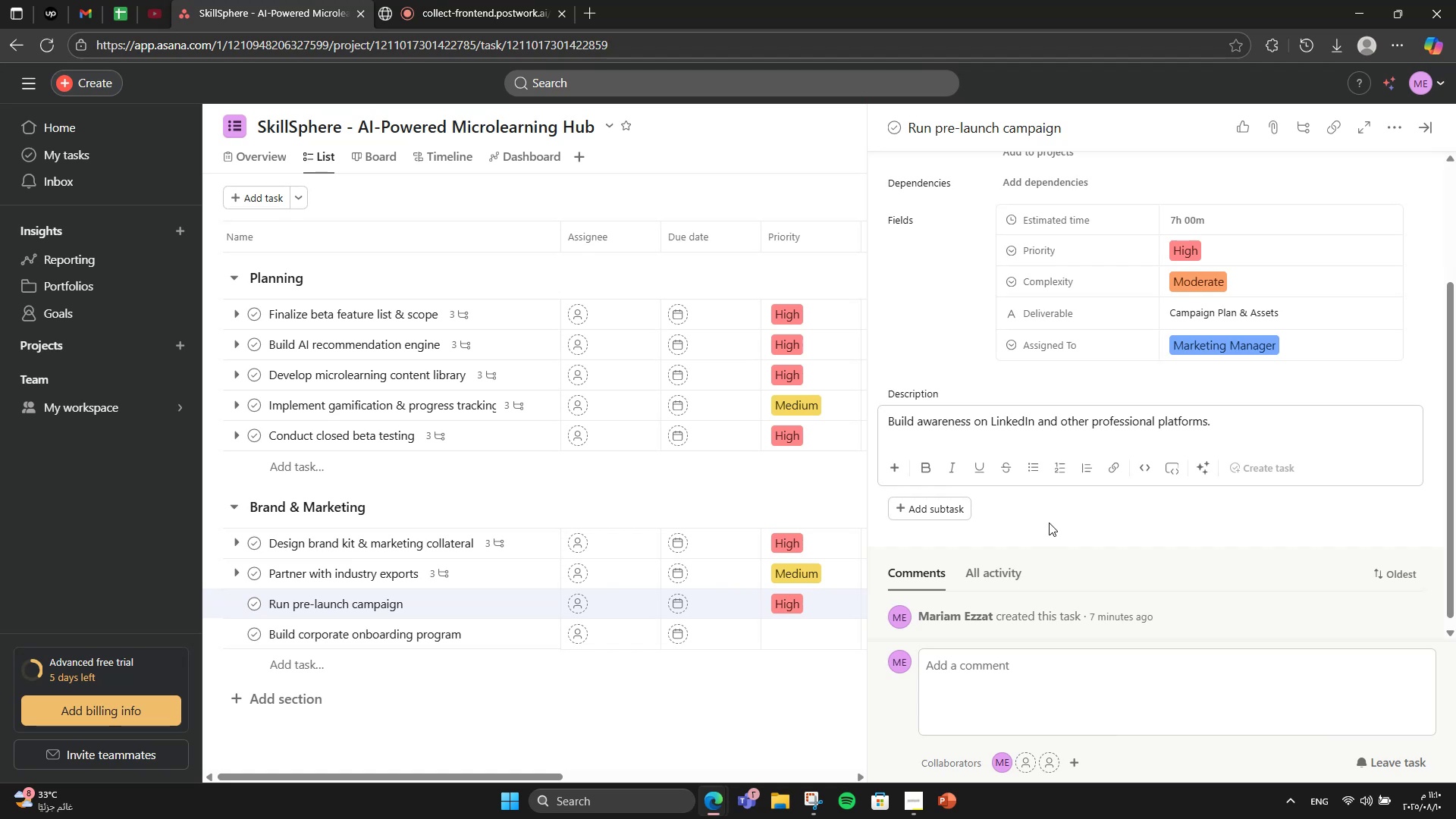 
scroll: coordinate [999, 422], scroll_direction: down, amount: 1.0
 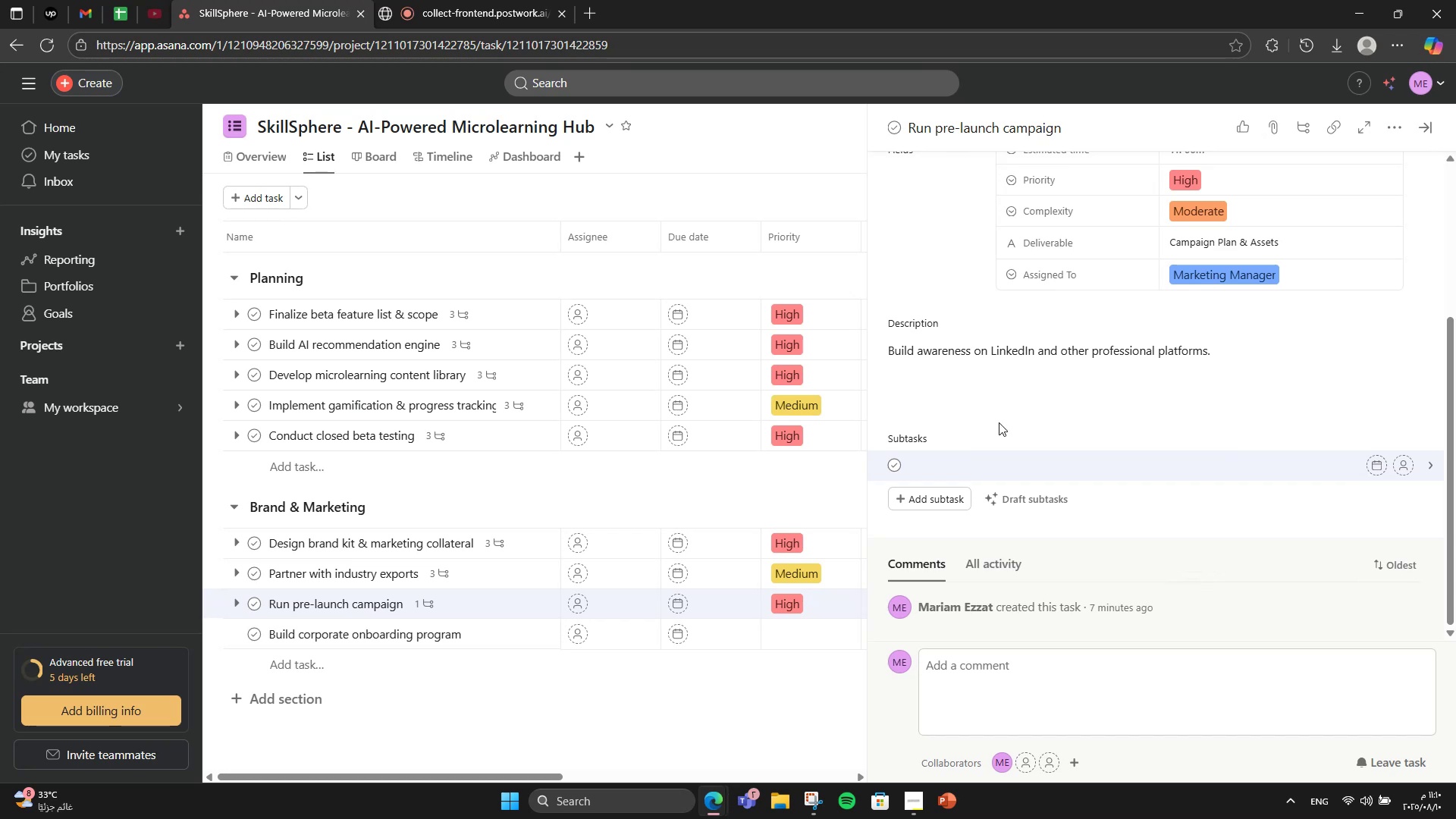 
type(Plan campaign)
 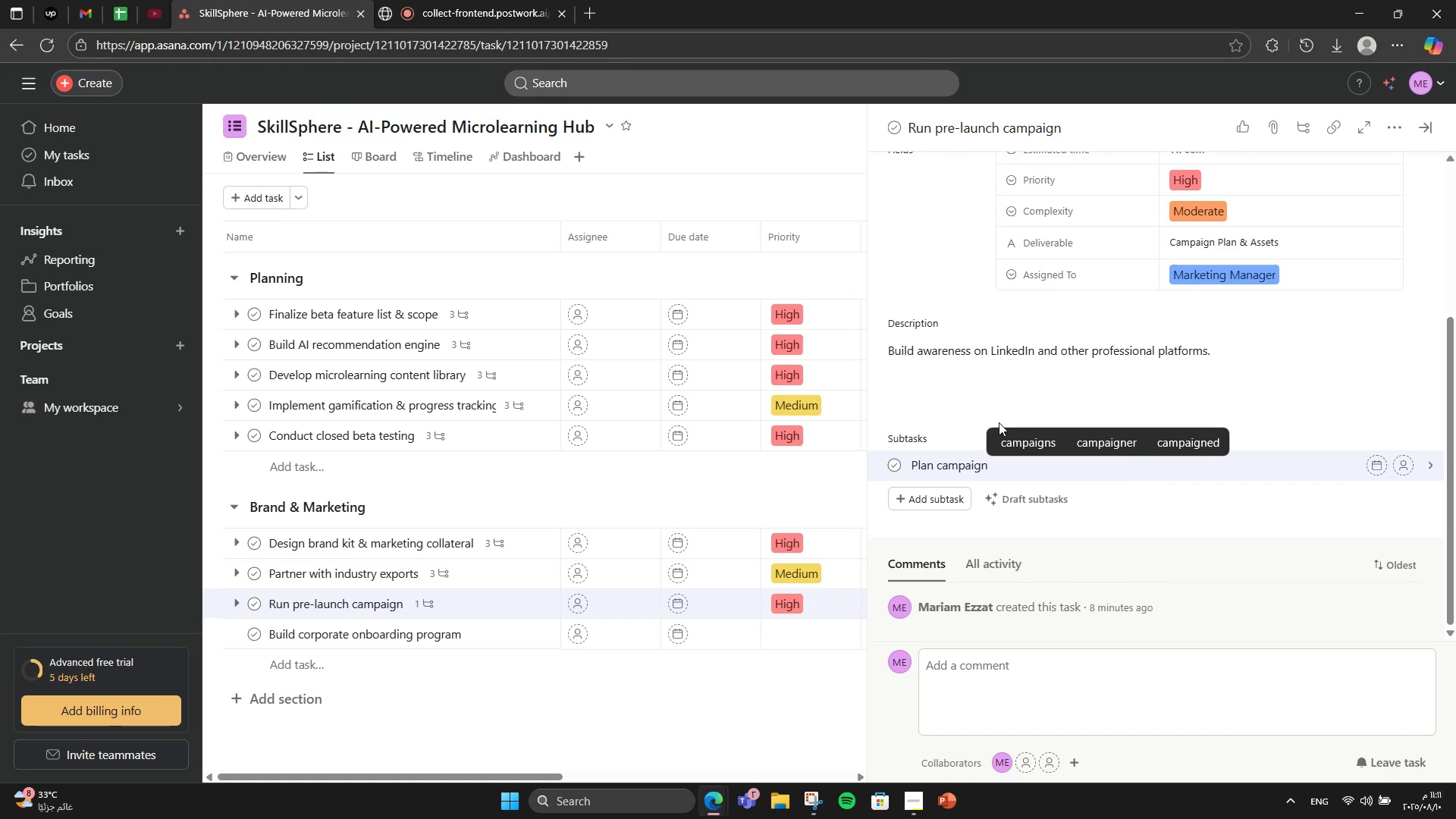 
key(Enter)
 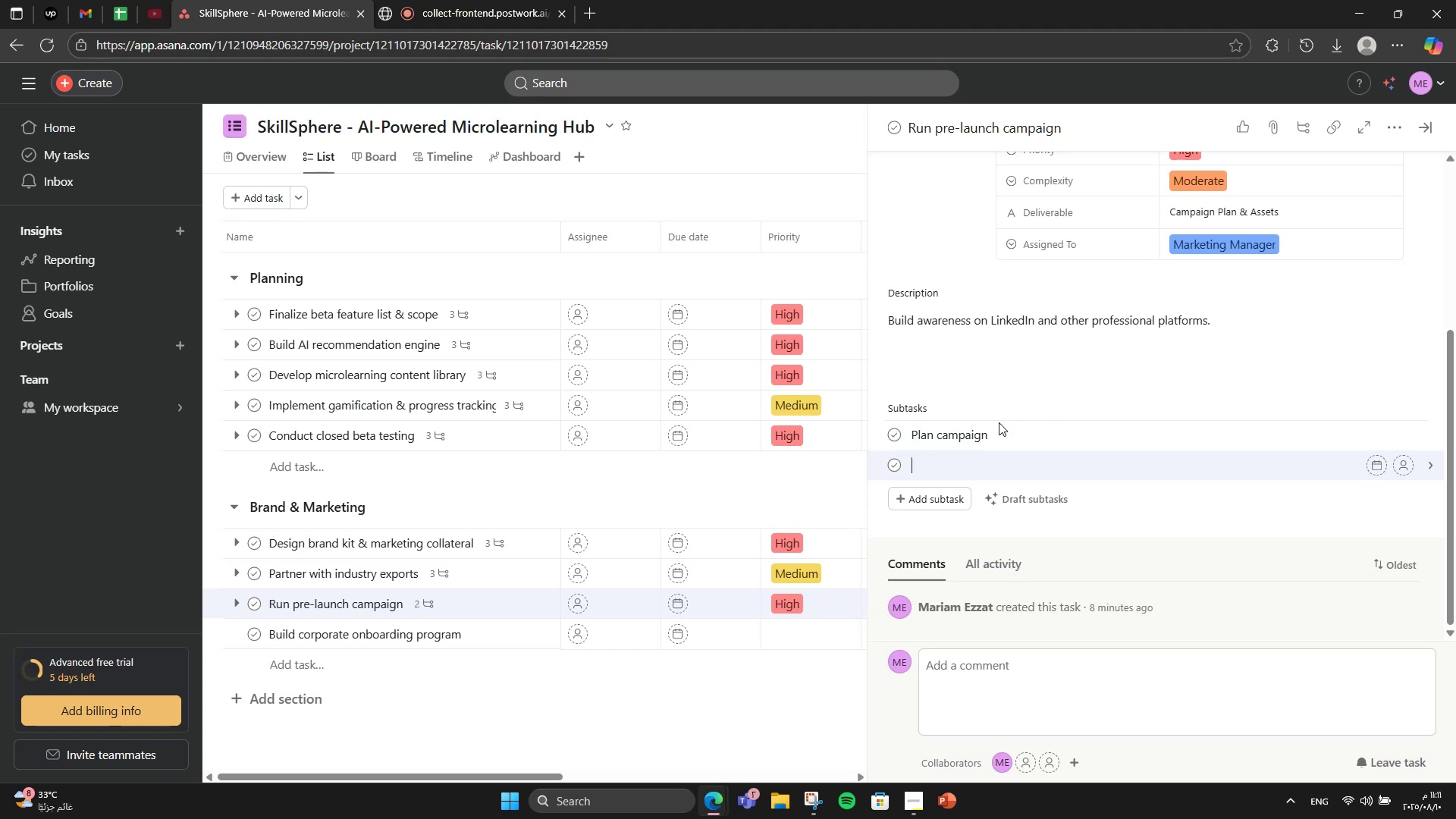 
type(Design )
 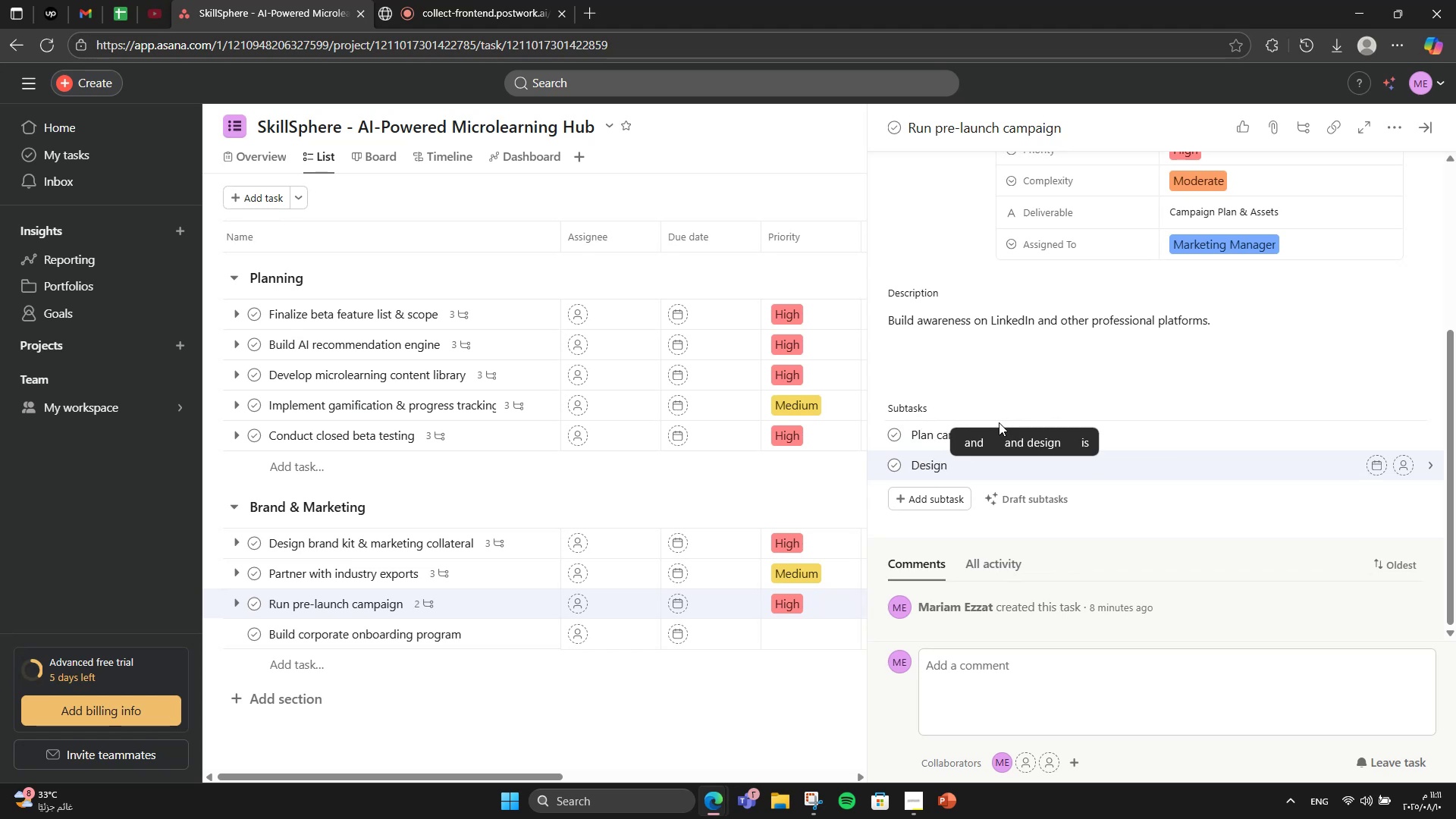 
wait(6.95)
 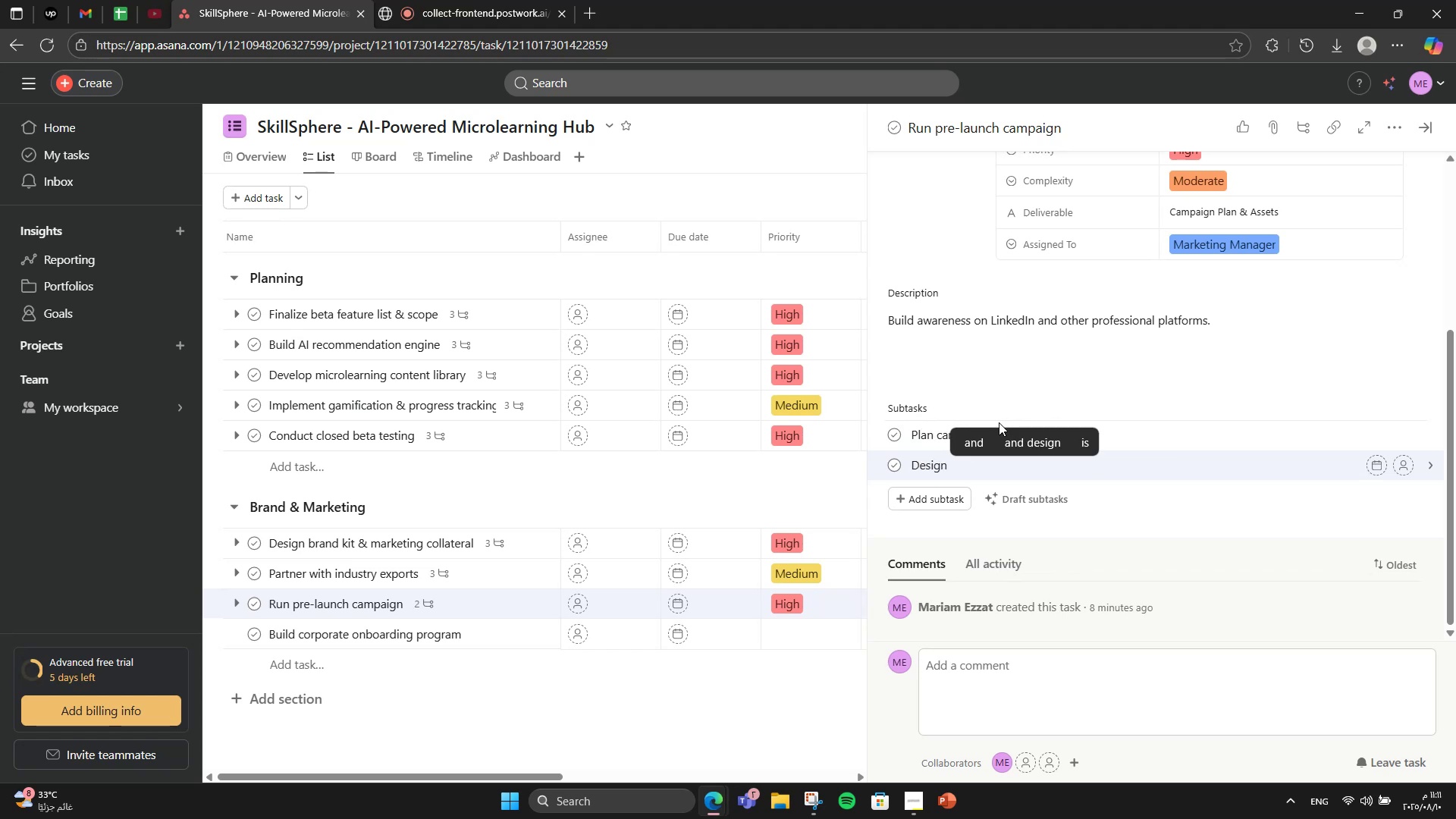 
type(creatives )
 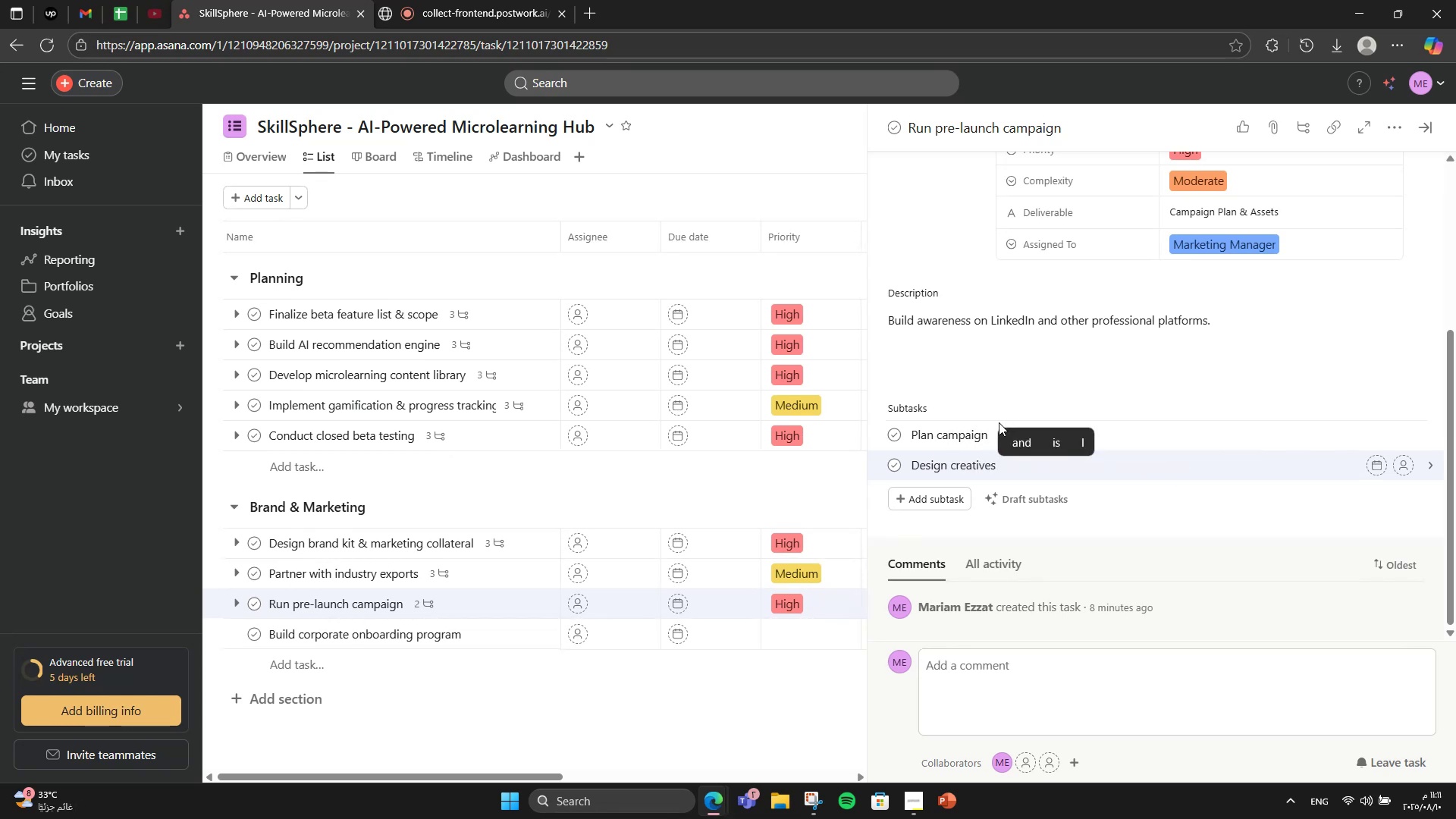 
key(Backspace)
 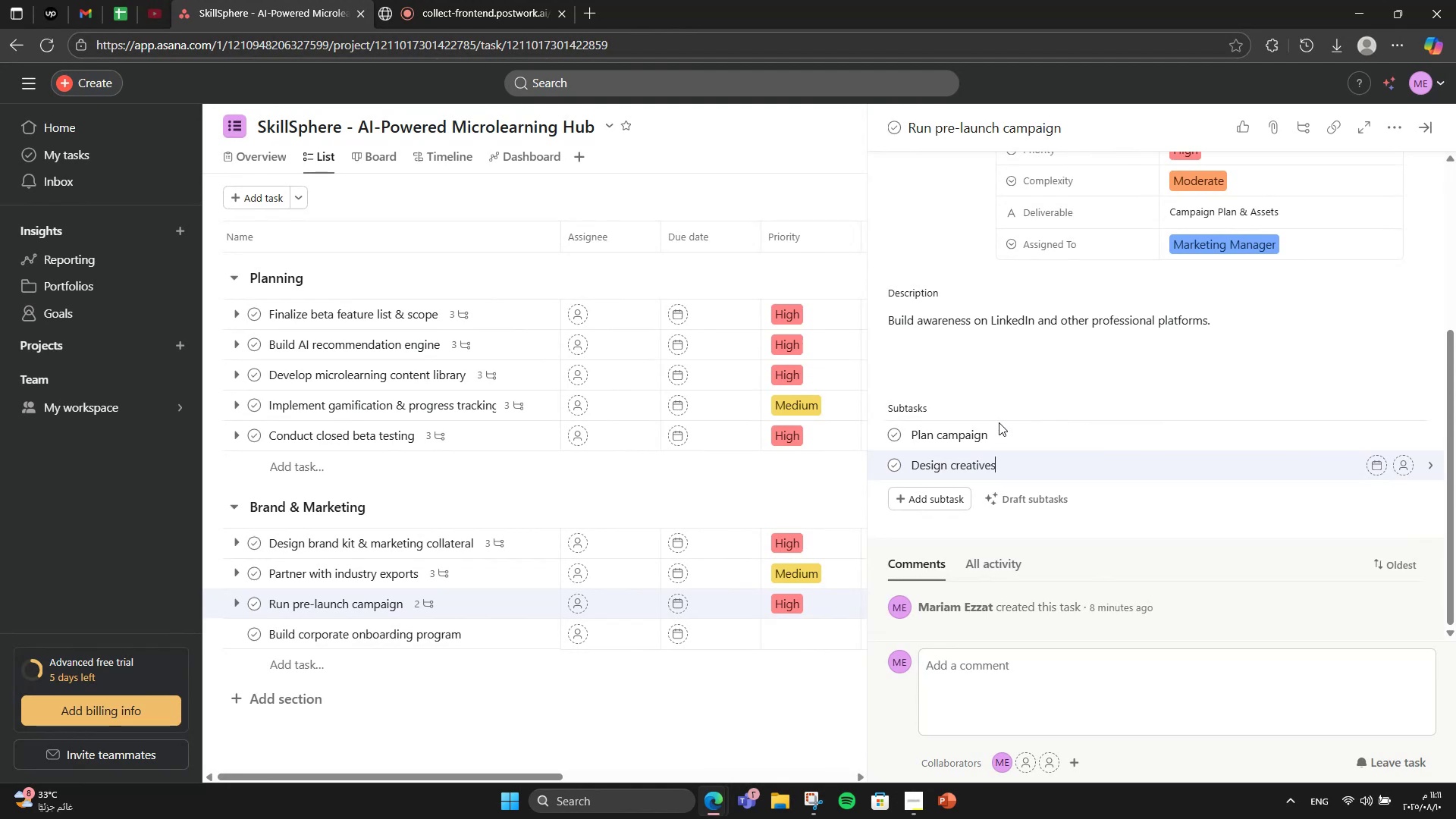 
key(Enter)
 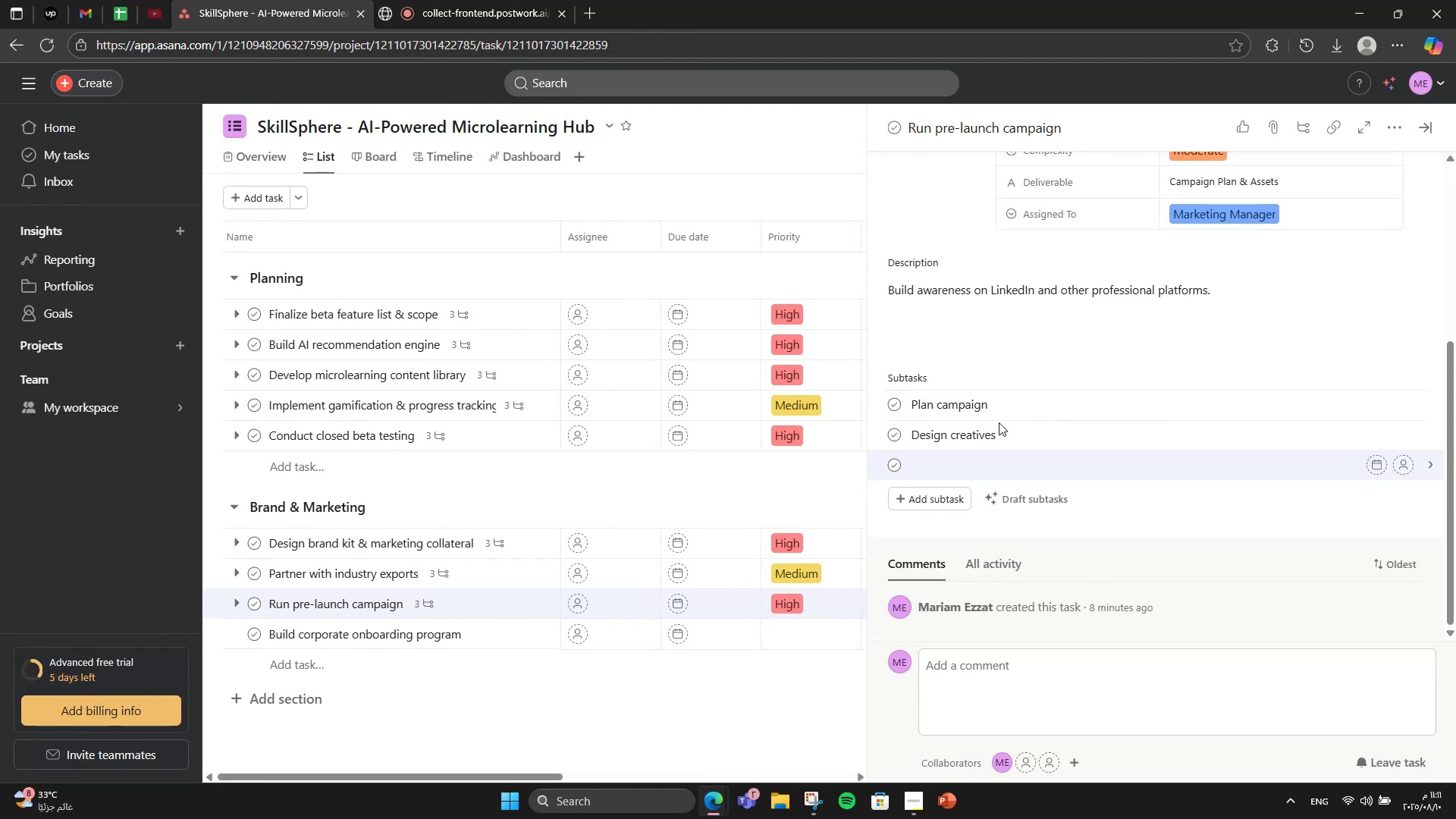 
wait(6.71)
 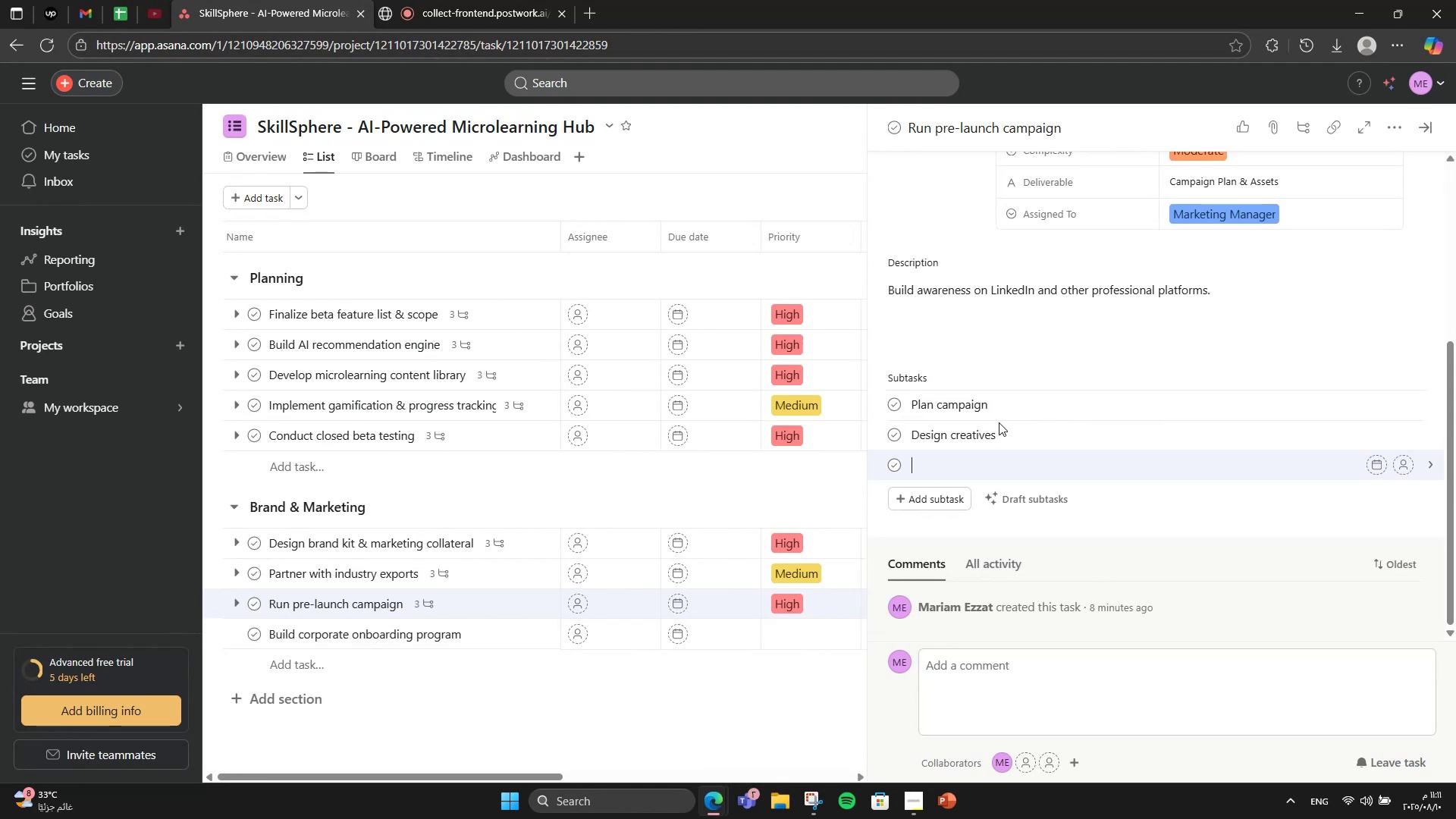 
type(Schedule posts)
 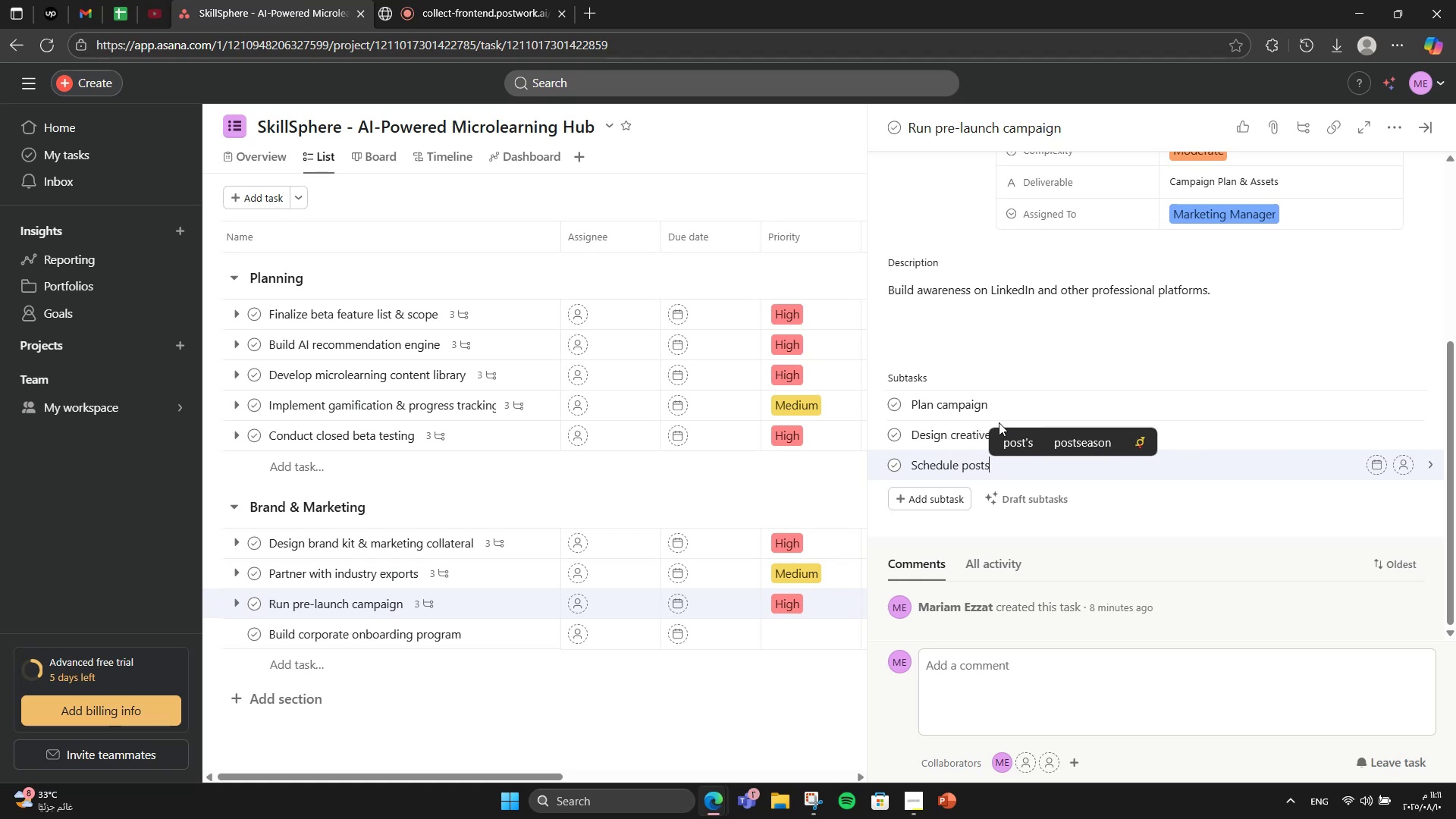 
left_click([1144, 311])
 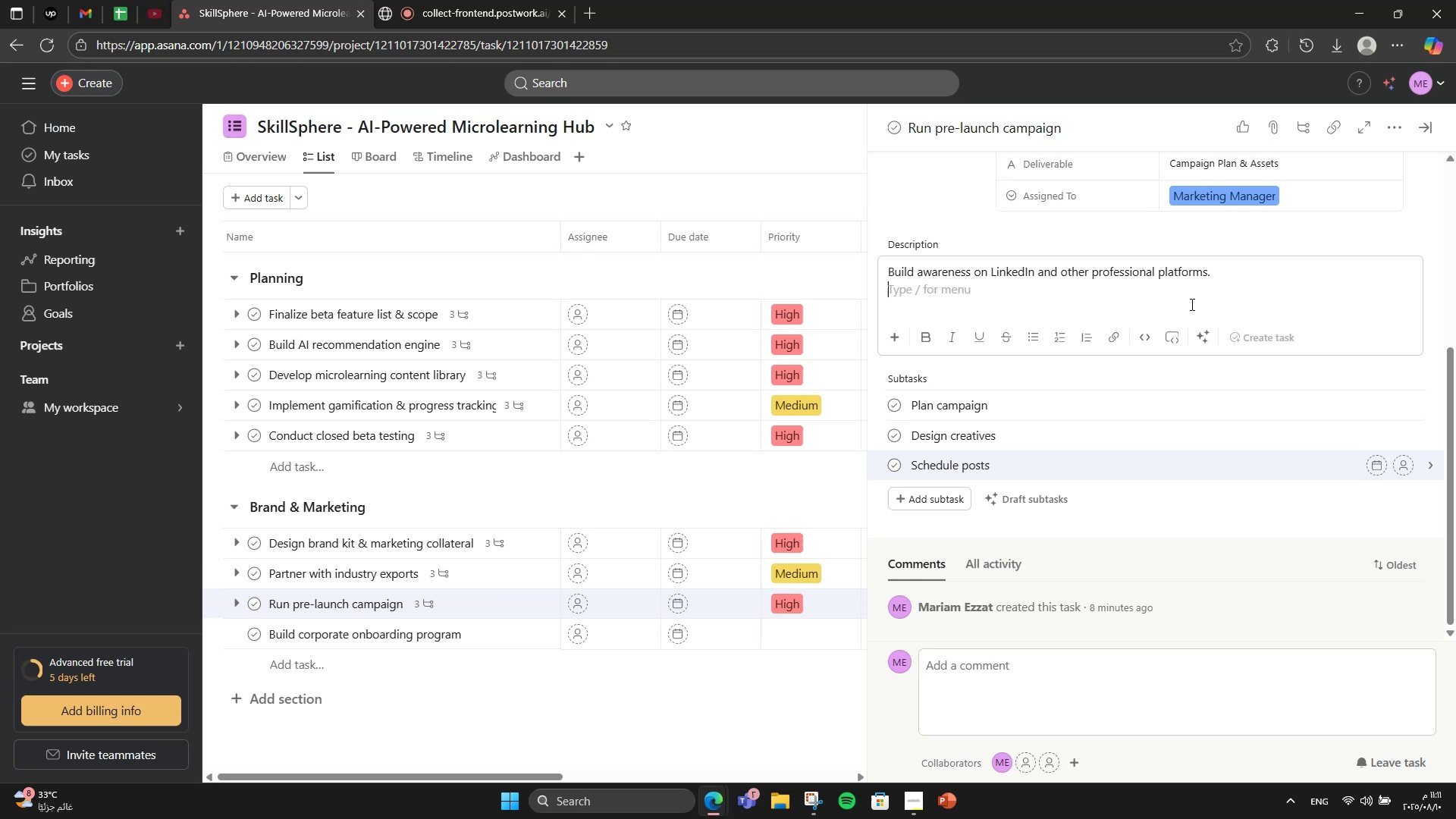 
scroll: coordinate [915, 547], scroll_direction: up, amount: 5.0
 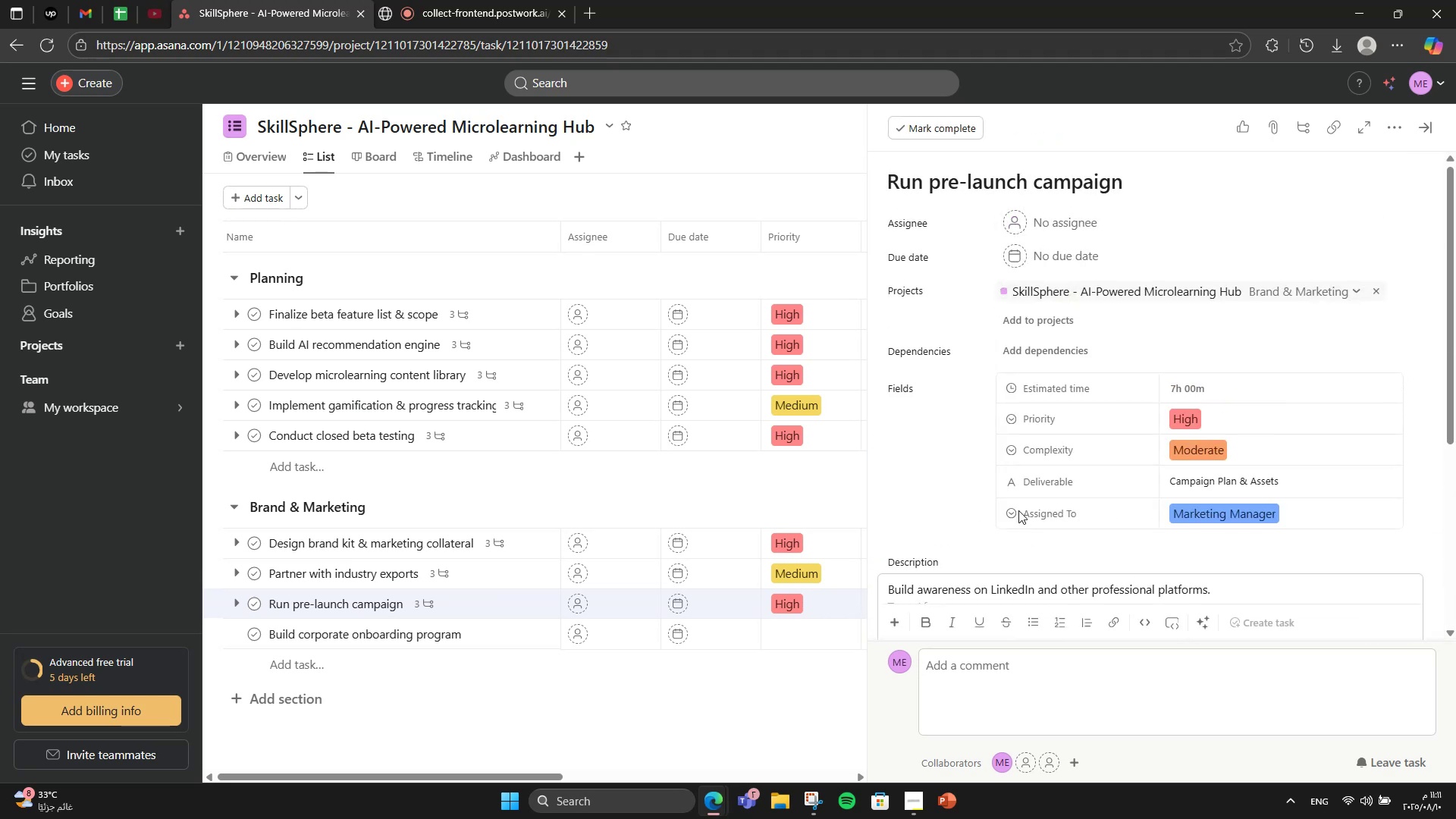 
scroll: coordinate [1244, 466], scroll_direction: down, amount: 3.0
 